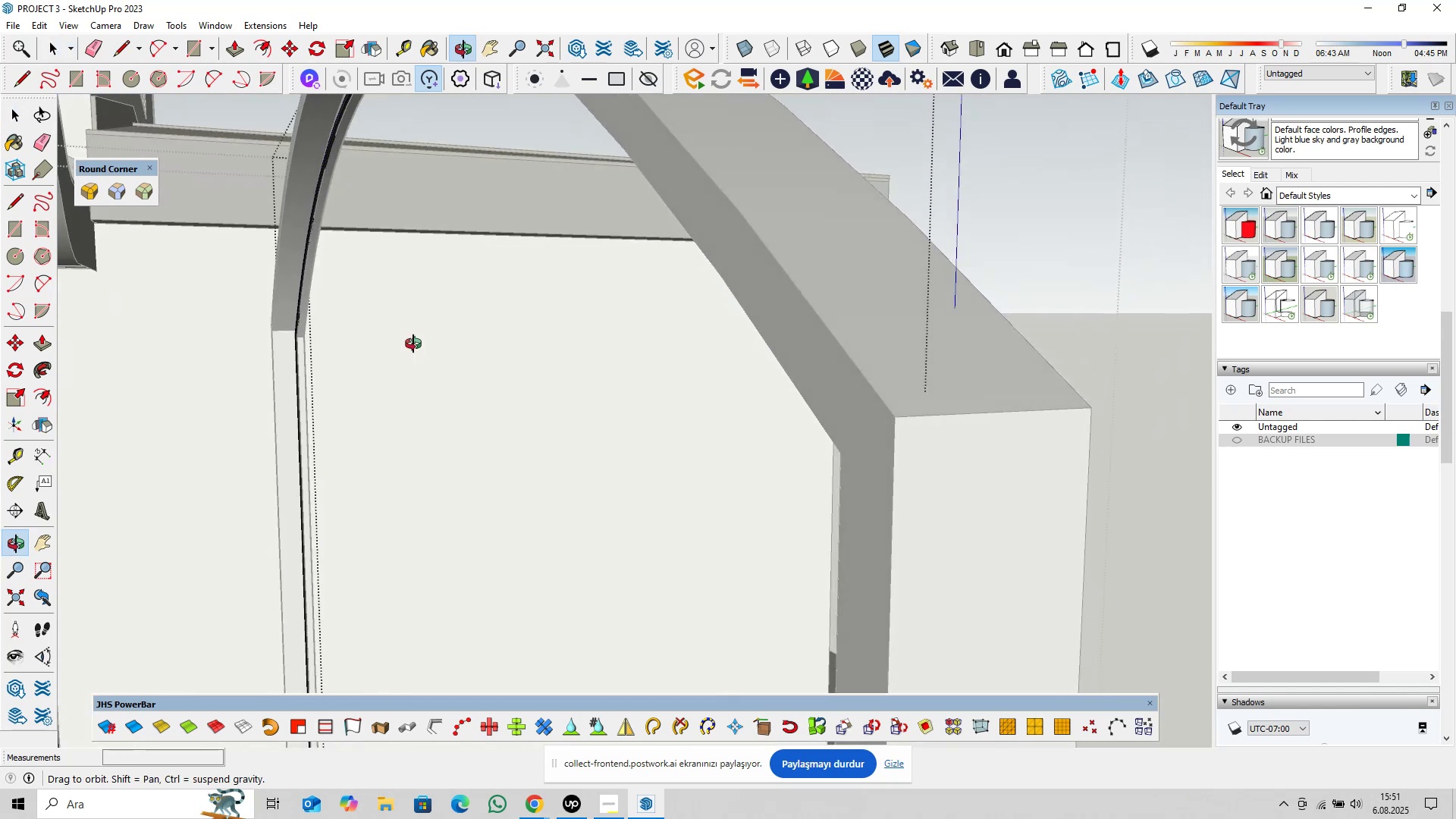 
scroll: coordinate [353, 354], scroll_direction: up, amount: 27.0
 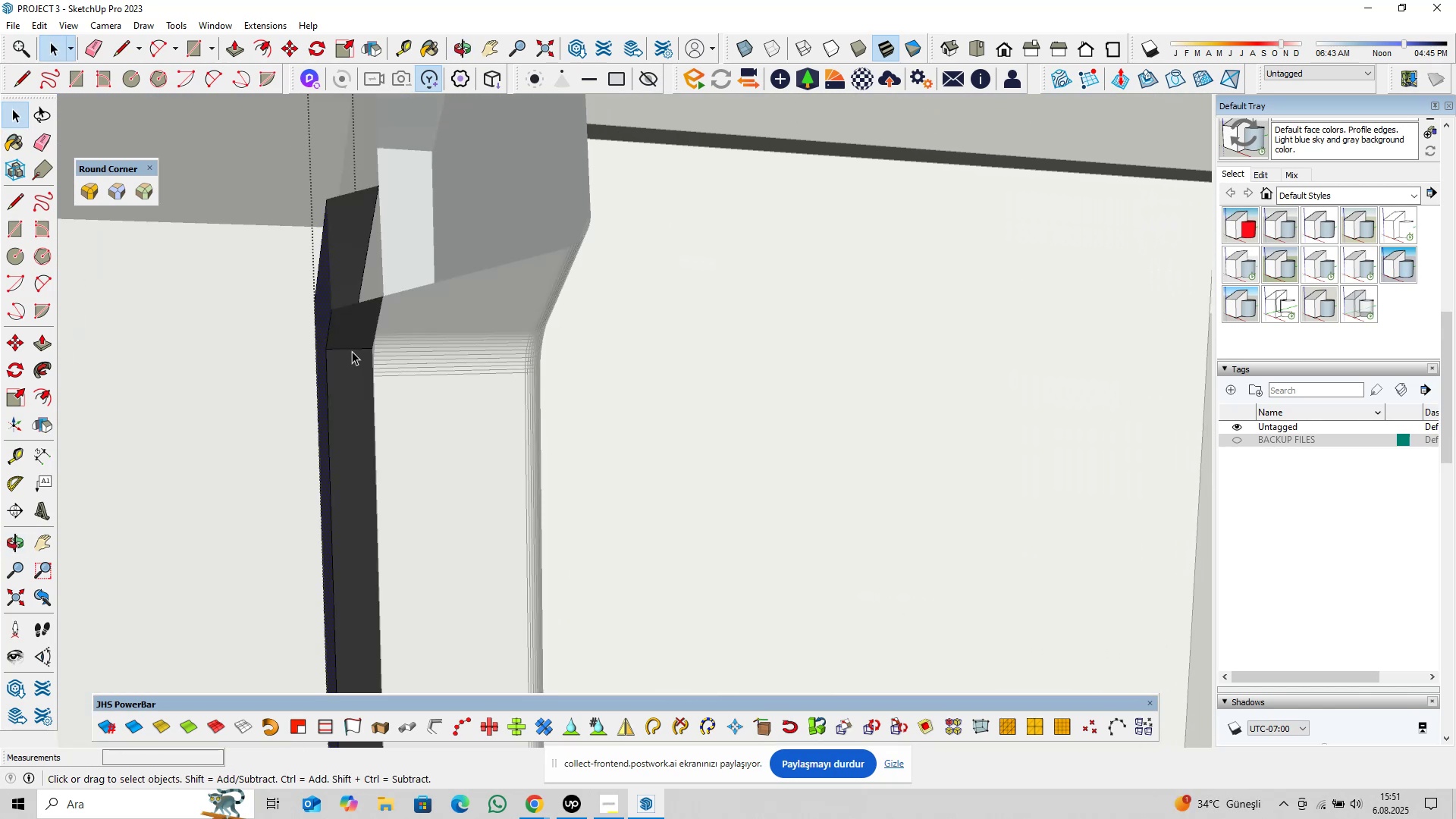 
hold_key(key=ControlLeft, duration=0.39)
left_click([351, 350])
 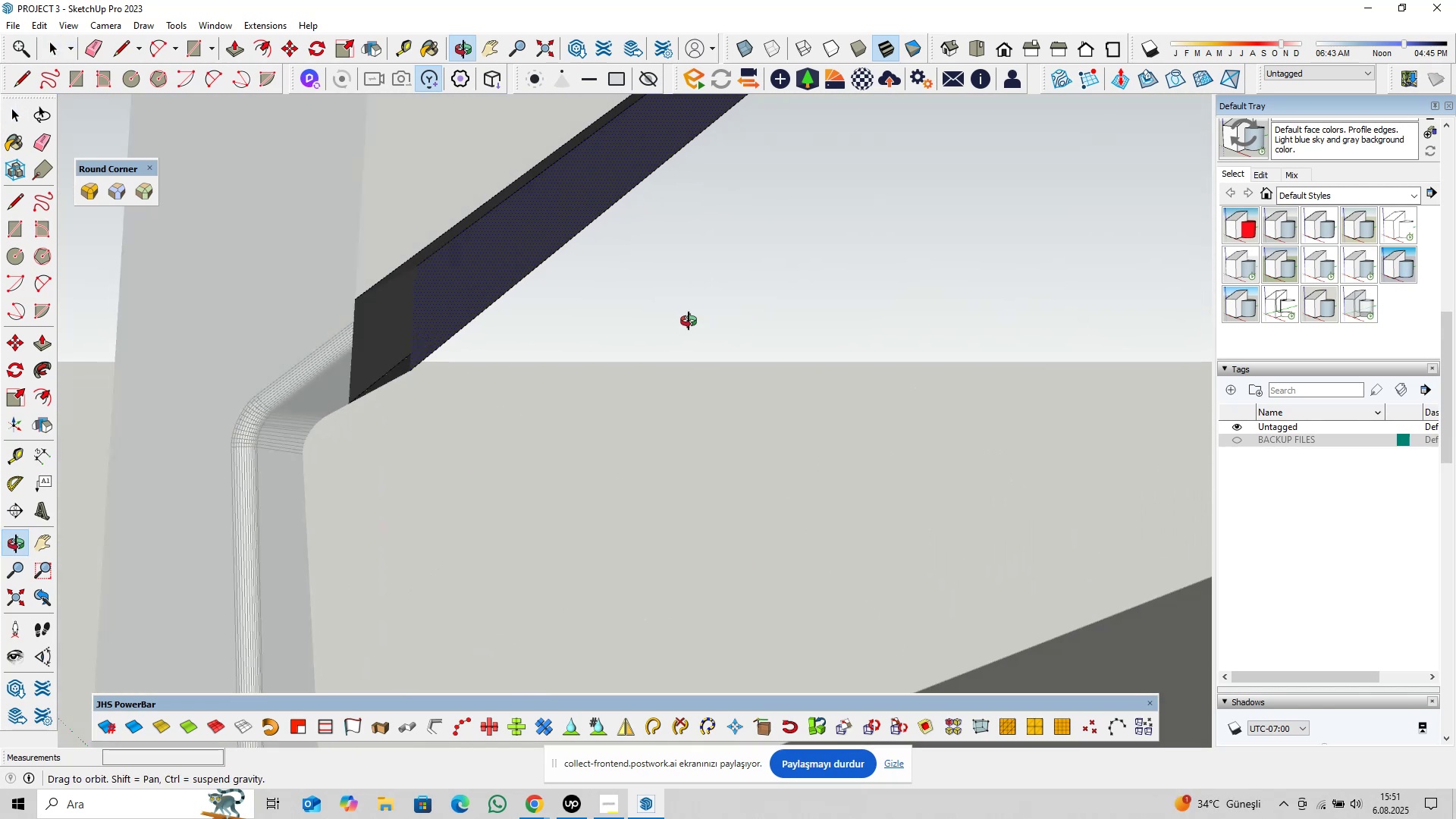 
scroll: coordinate [350, 453], scroll_direction: down, amount: 24.0
 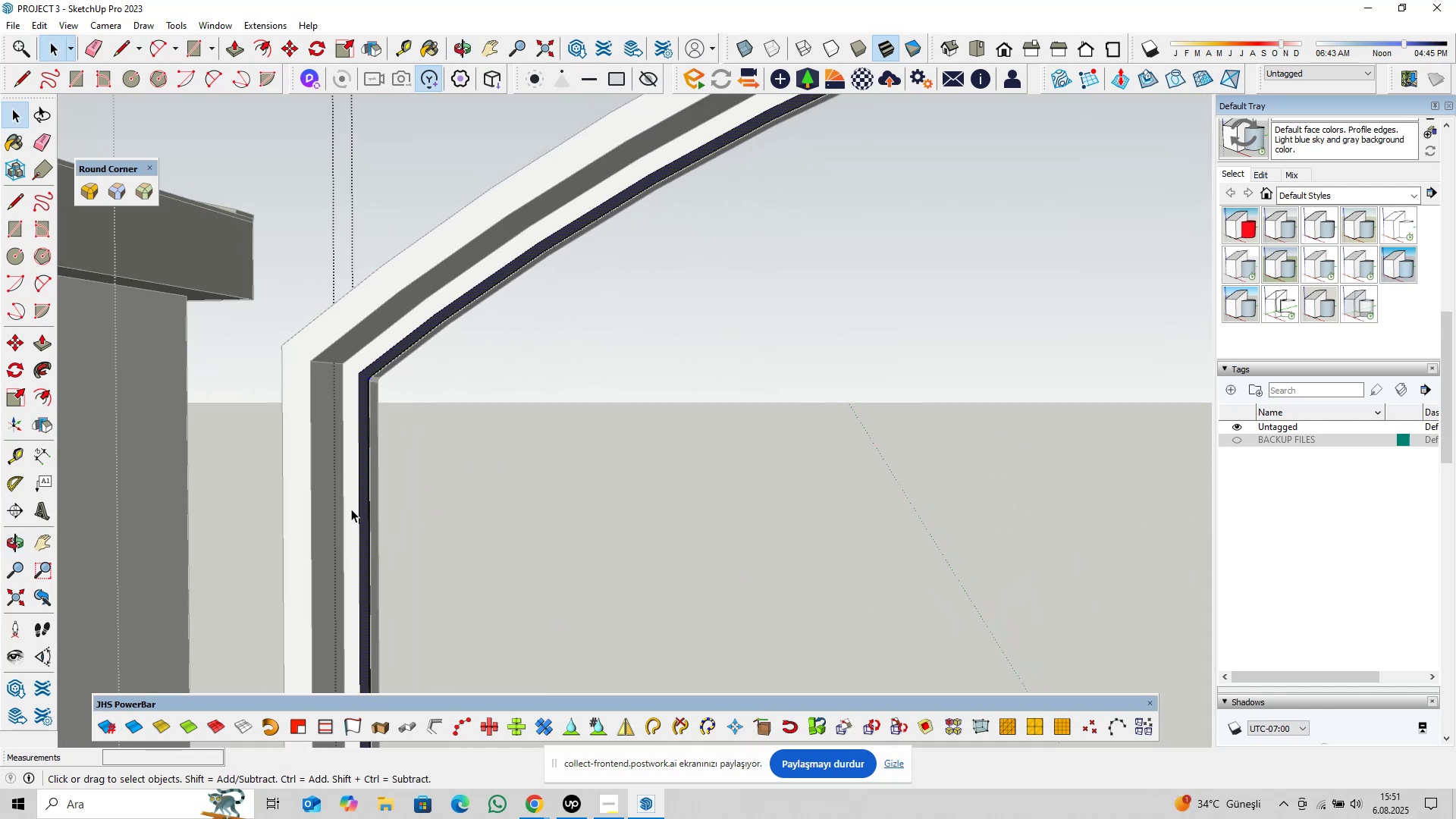 
key(Shift+ShiftLeft)
 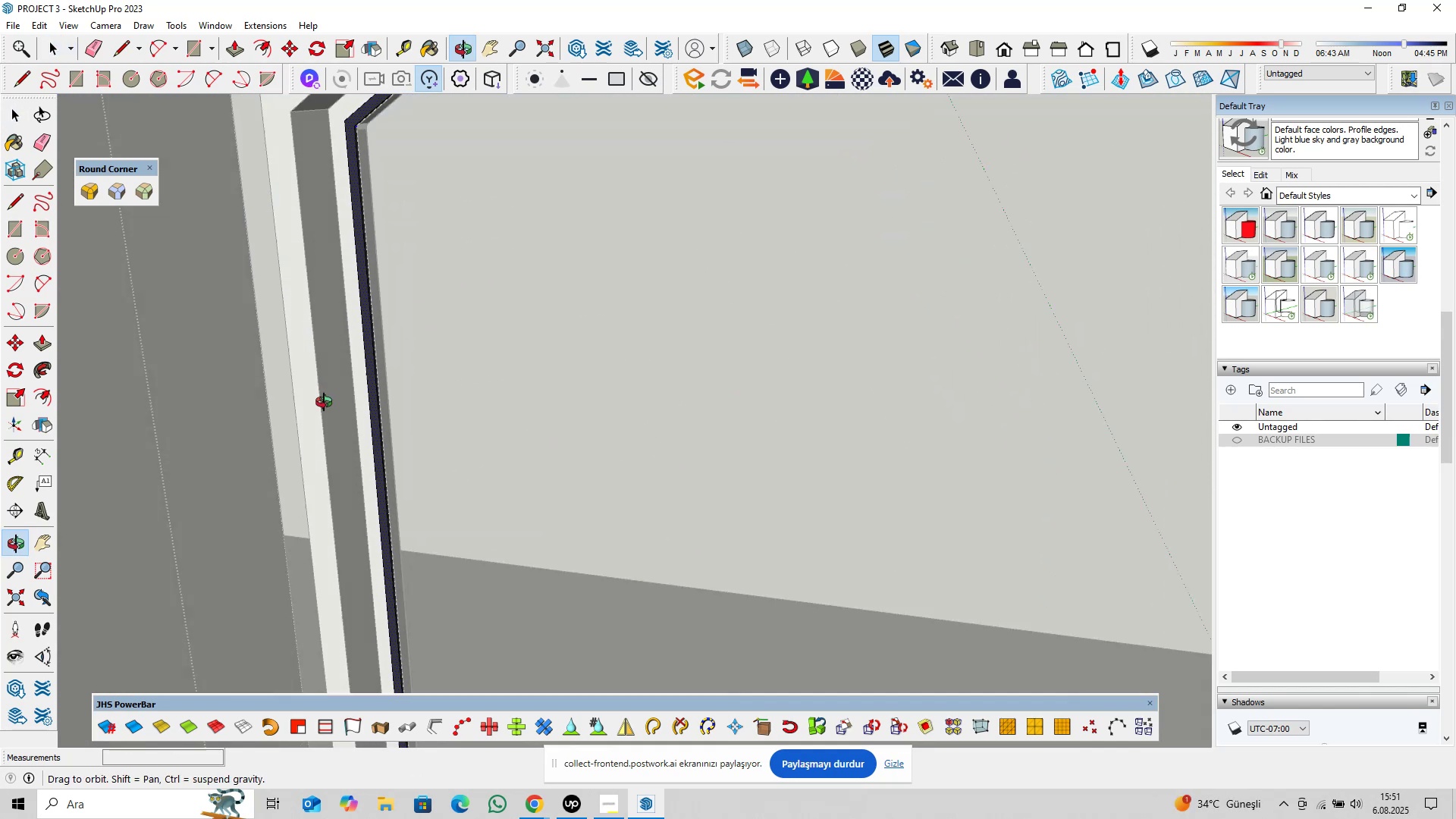 
hold_key(key=ShiftLeft, duration=1.53)
 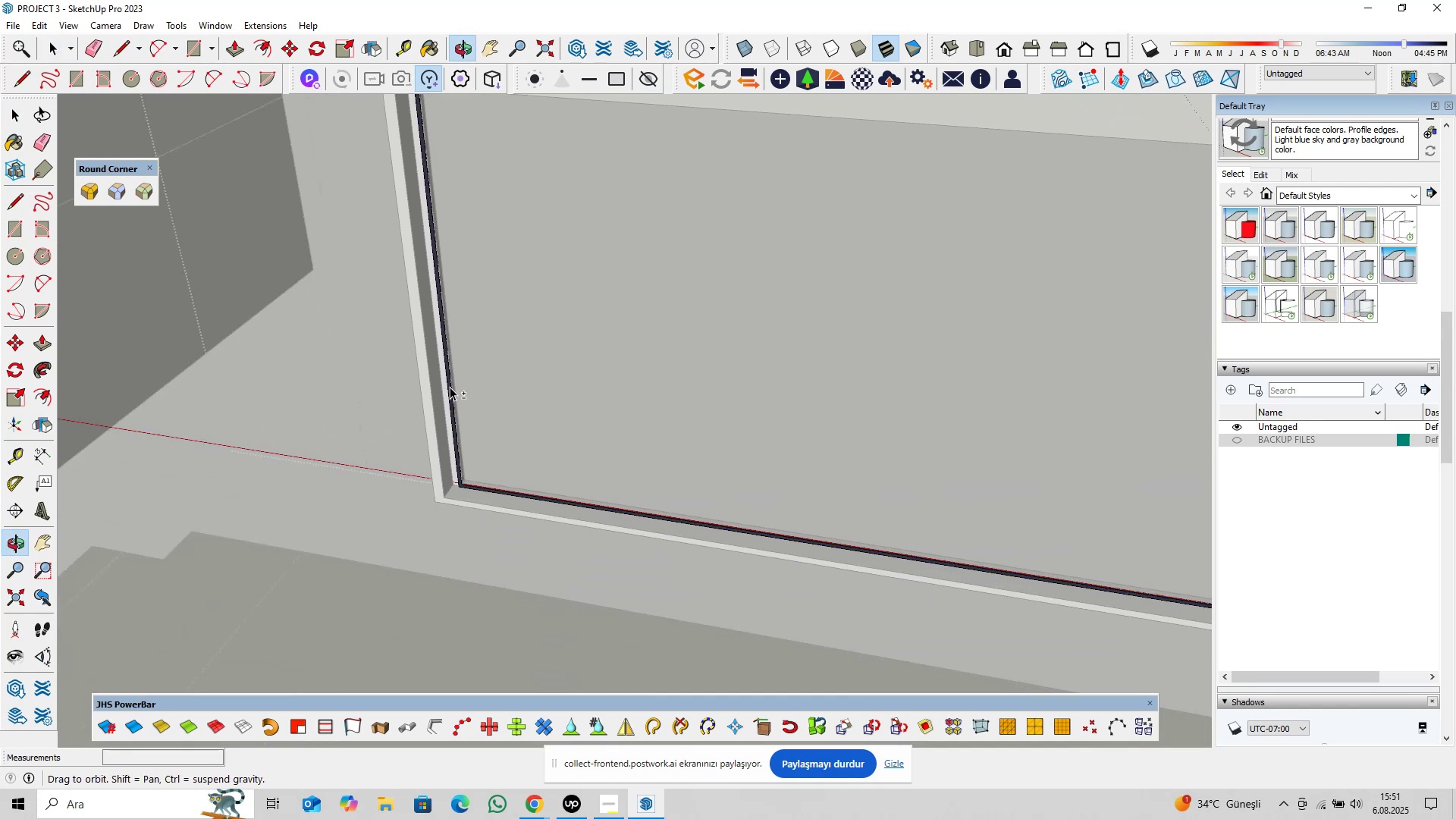 
hold_key(key=ShiftLeft, duration=0.54)
 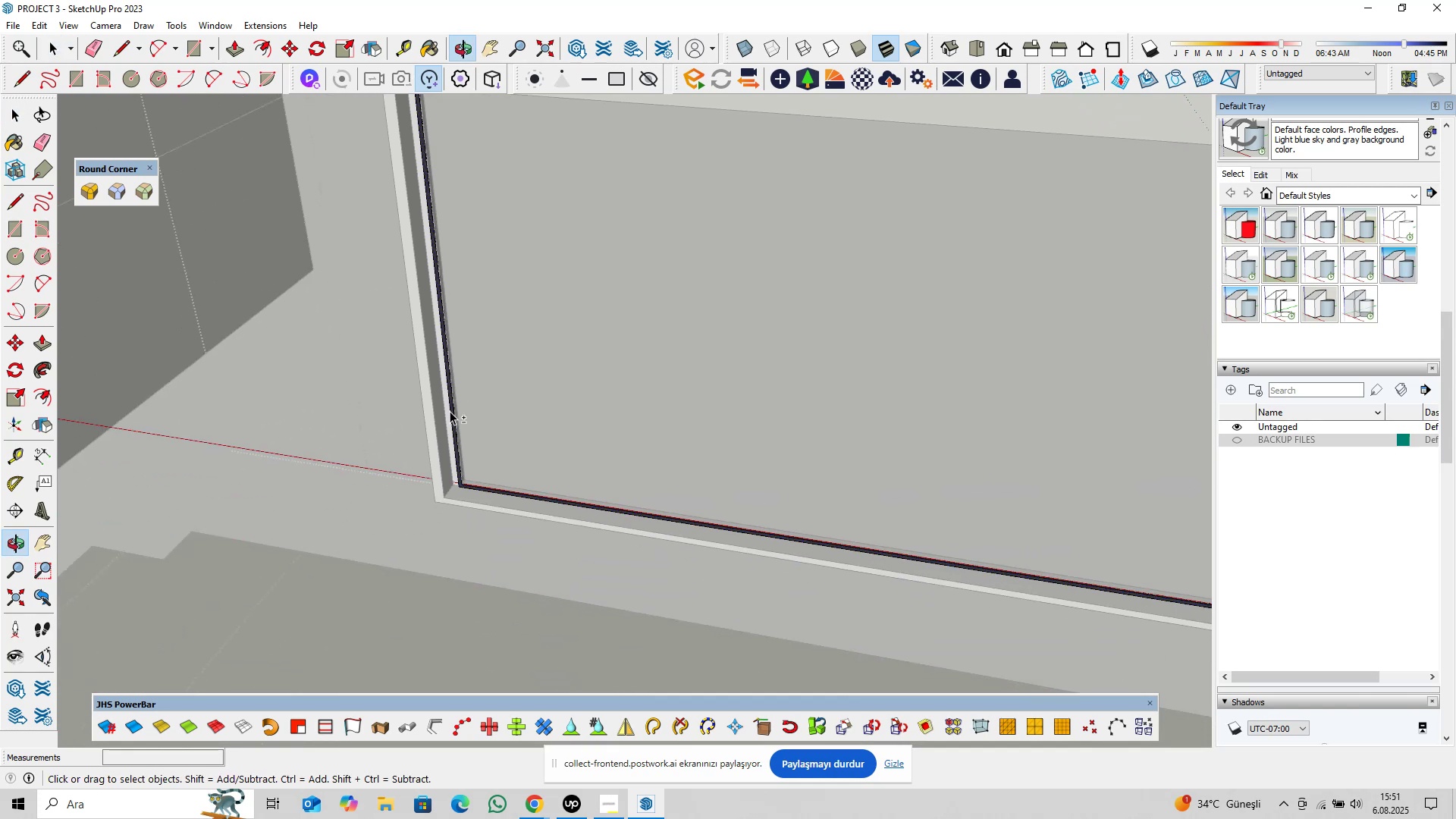 
scroll: coordinate [465, 484], scroll_direction: up, amount: 26.0
 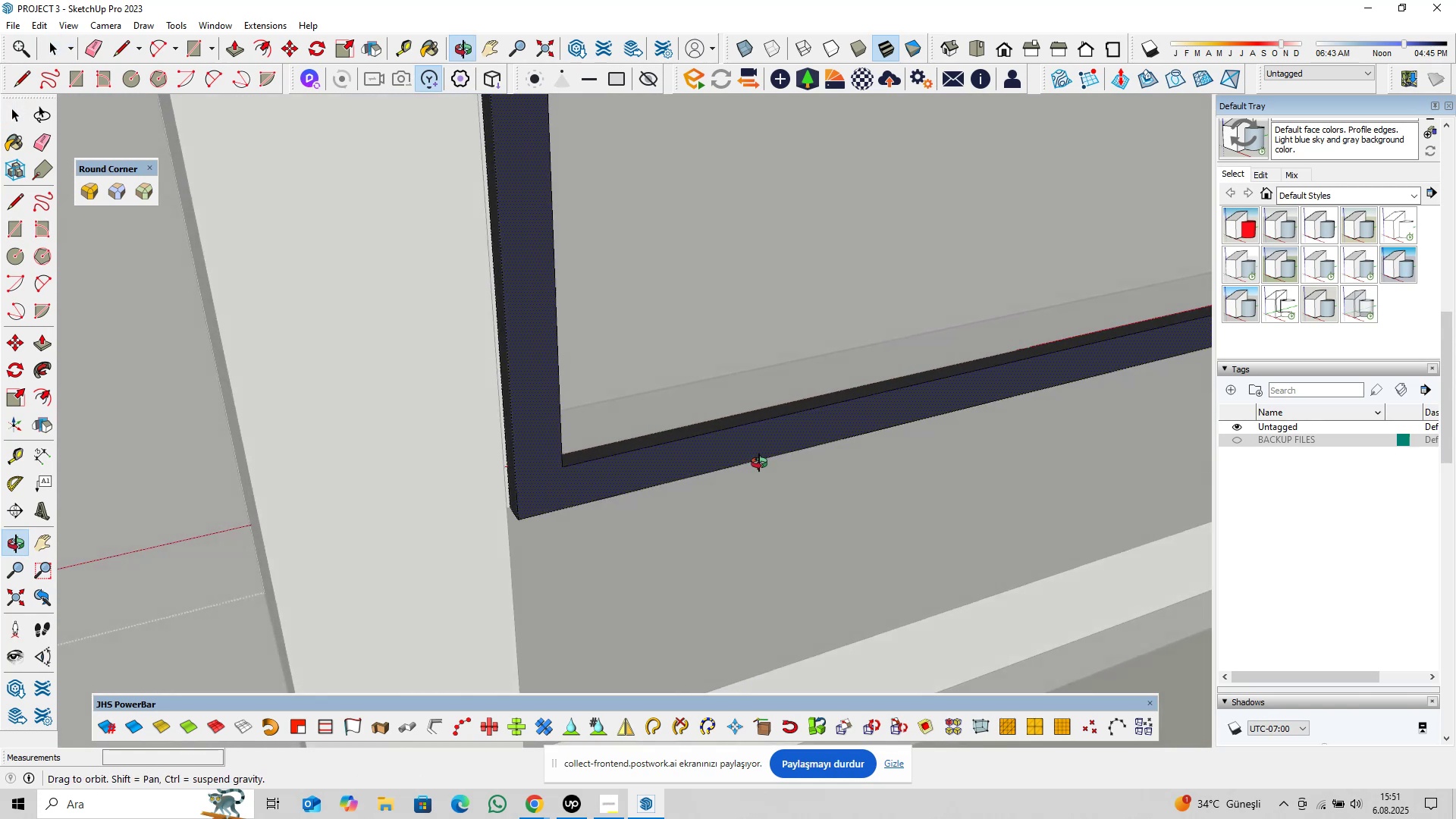 
hold_key(key=ShiftLeft, duration=0.43)
 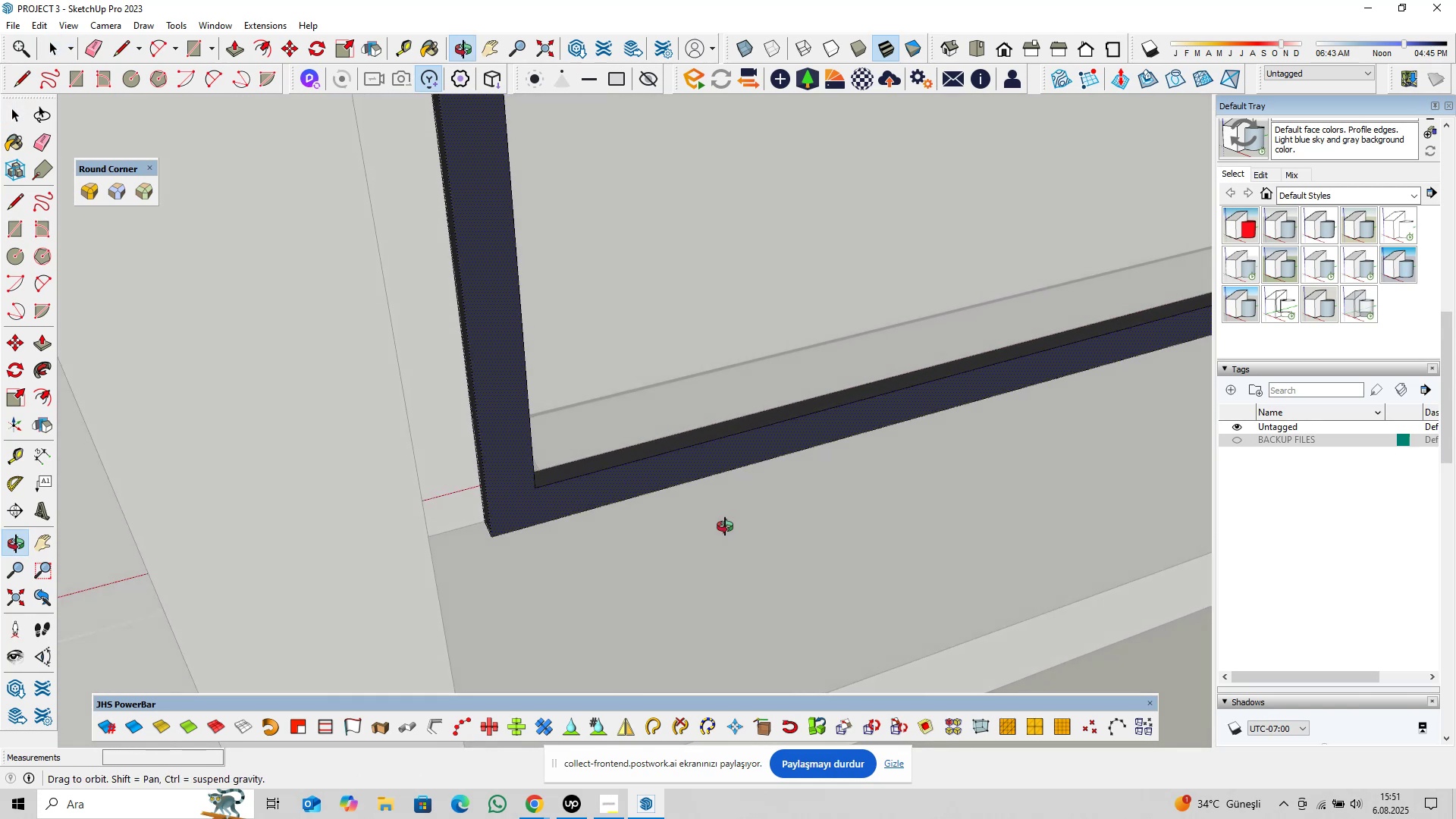 
scroll: coordinate [451, 532], scroll_direction: up, amount: 10.0
 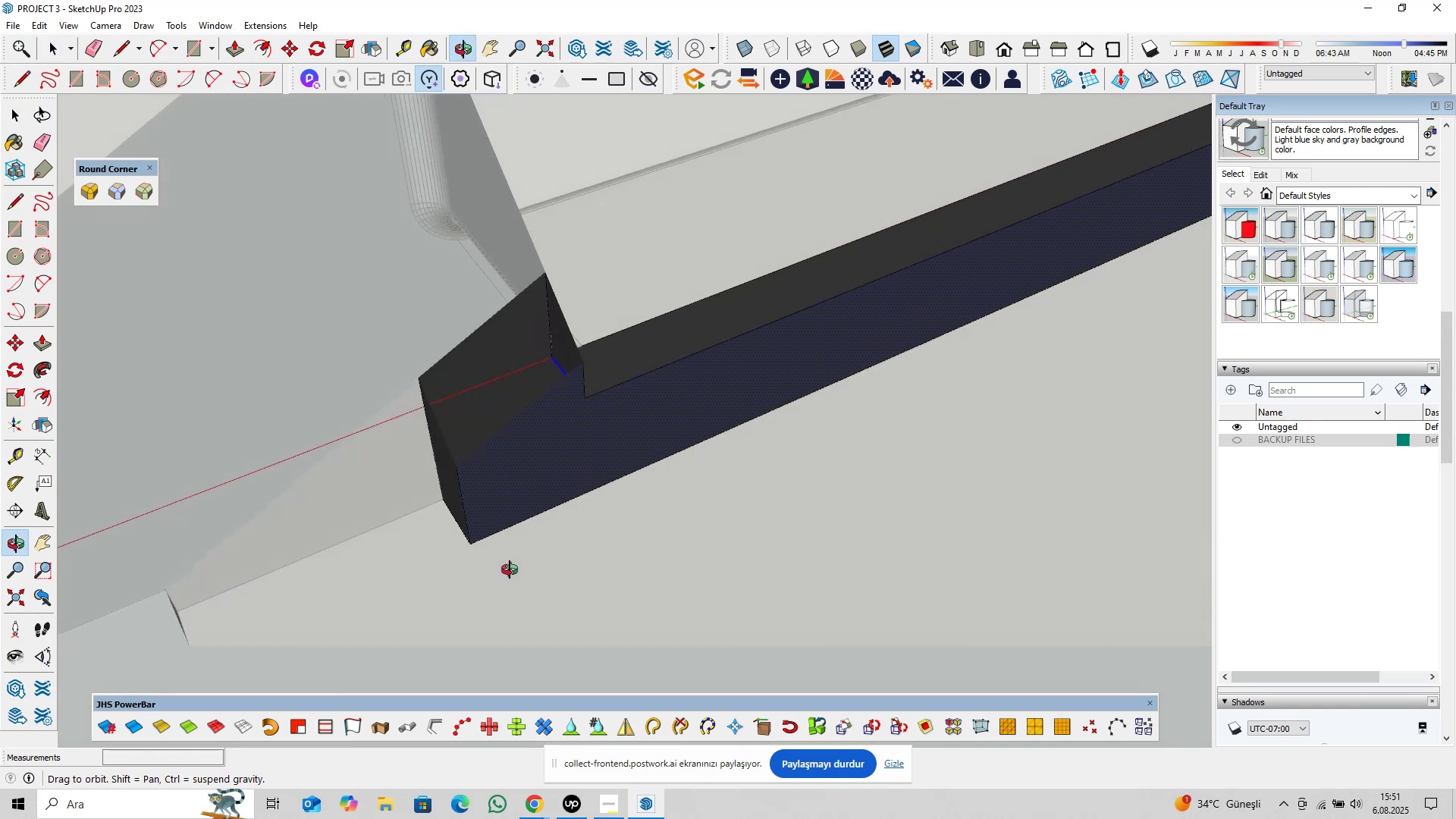 
hold_key(key=ControlLeft, duration=0.93)
left_click([460, 527])
 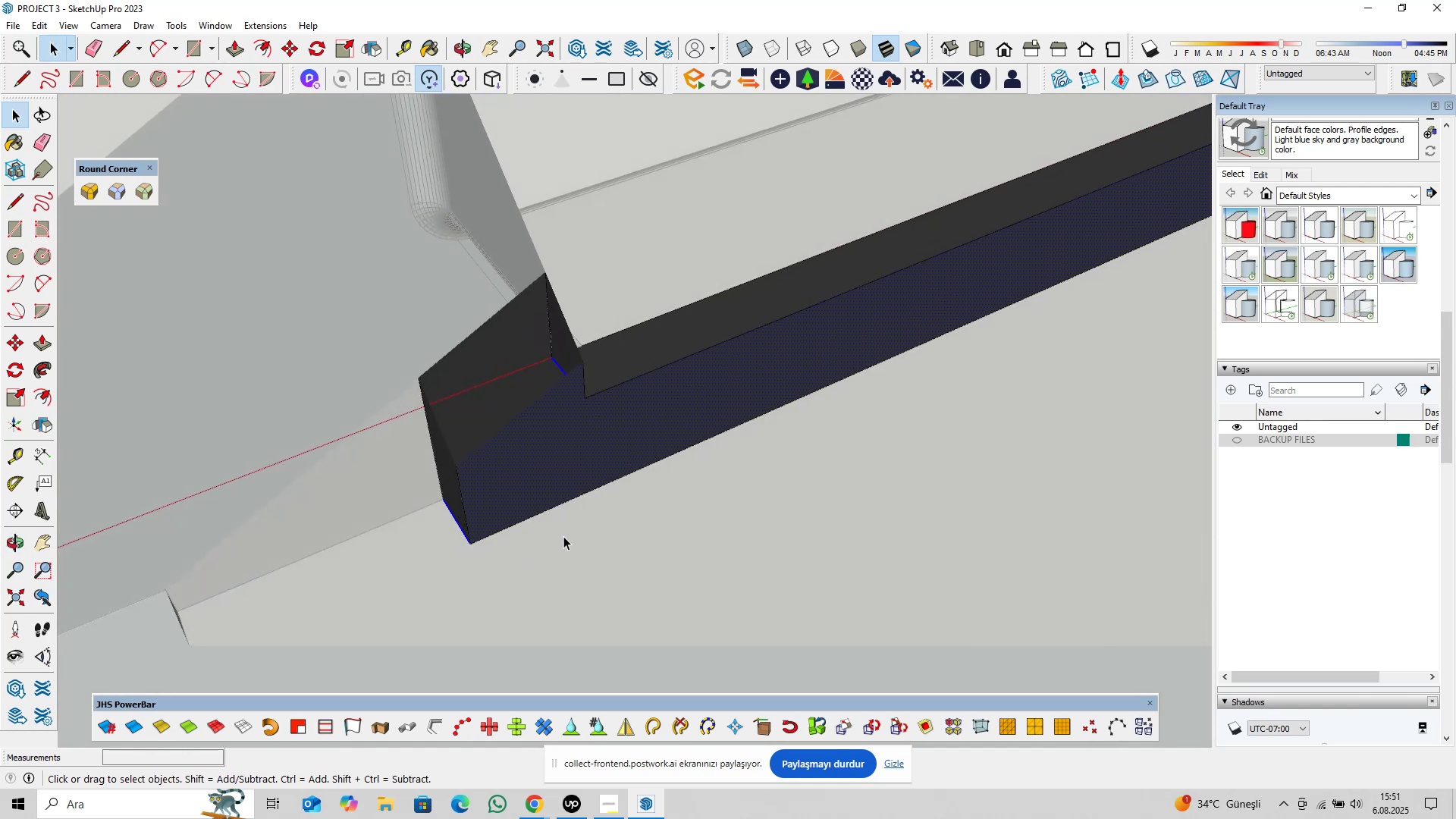 
key(Shift+ShiftLeft)
 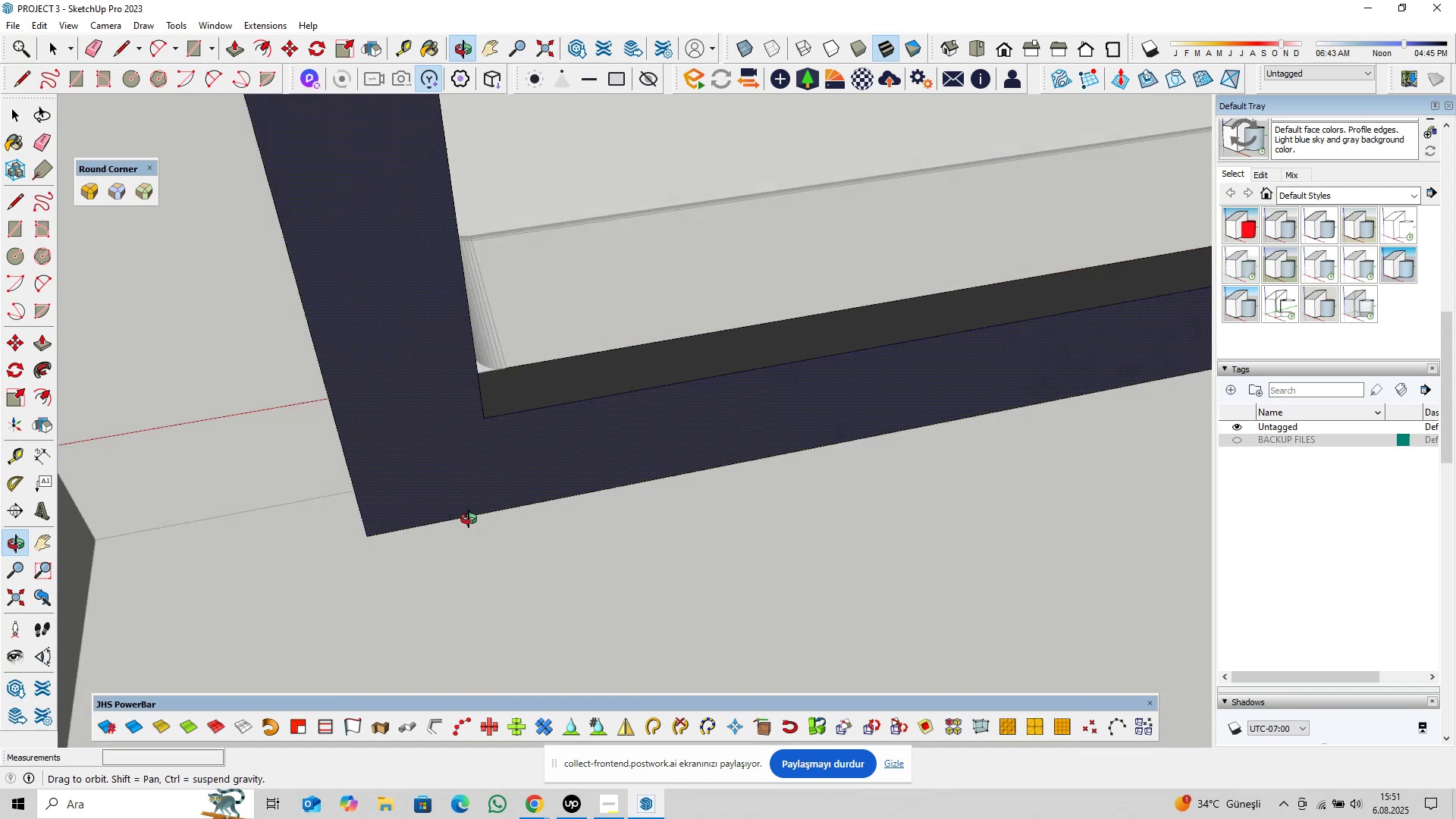 
scroll: coordinate [533, 507], scroll_direction: down, amount: 19.0
 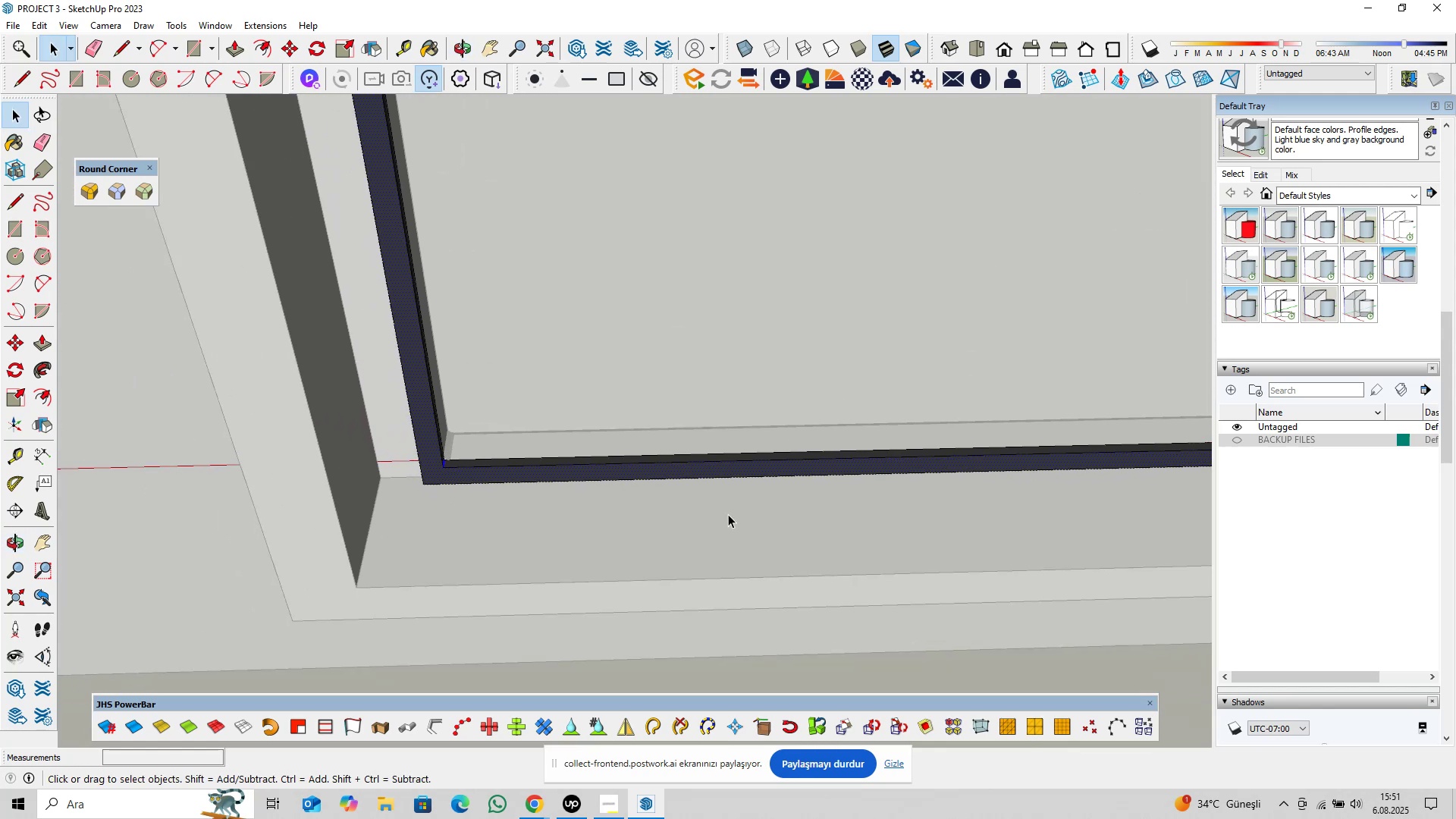 
hold_key(key=ShiftLeft, duration=0.39)
 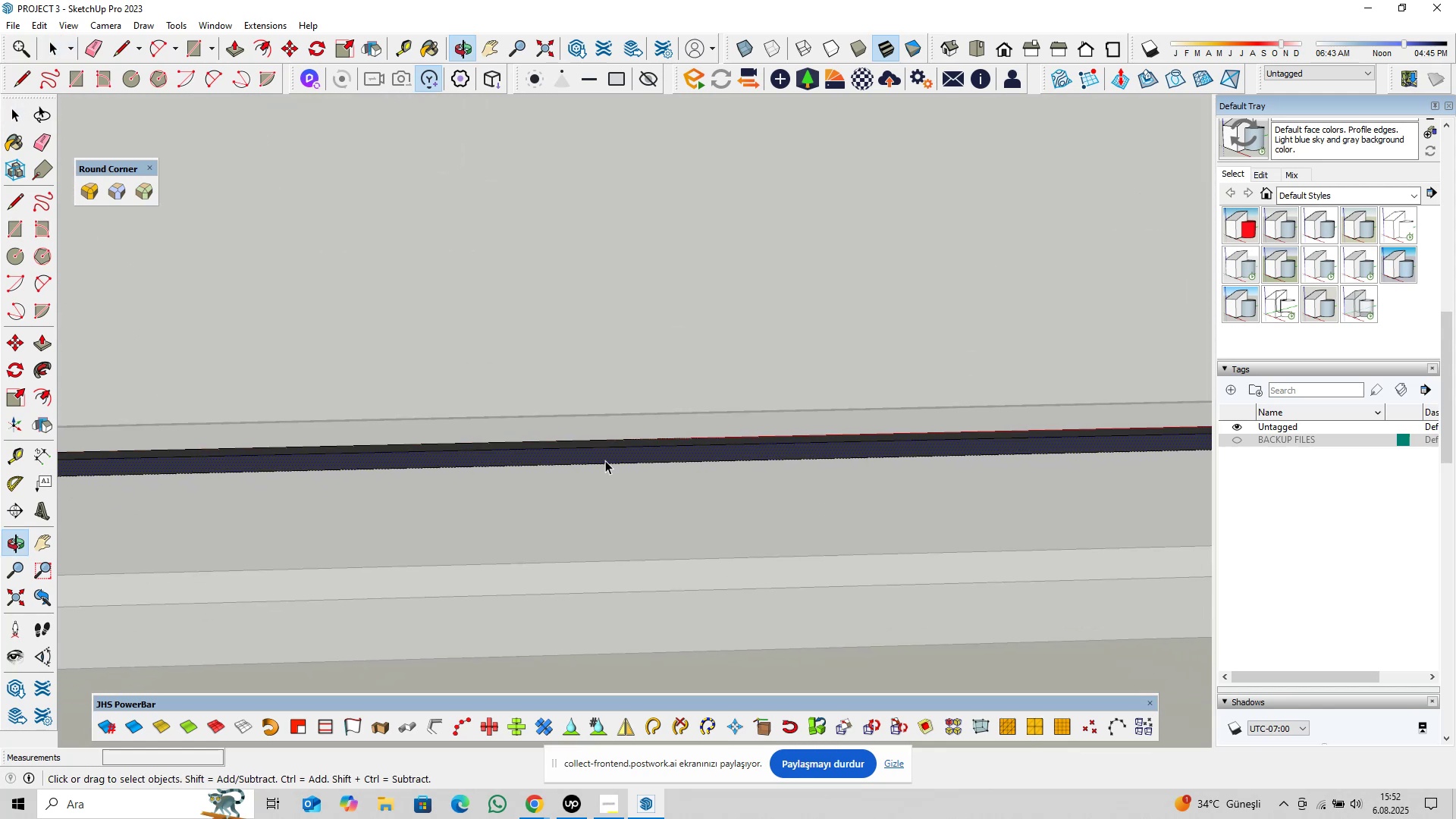 
scroll: coordinate [689, 492], scroll_direction: down, amount: 6.0
 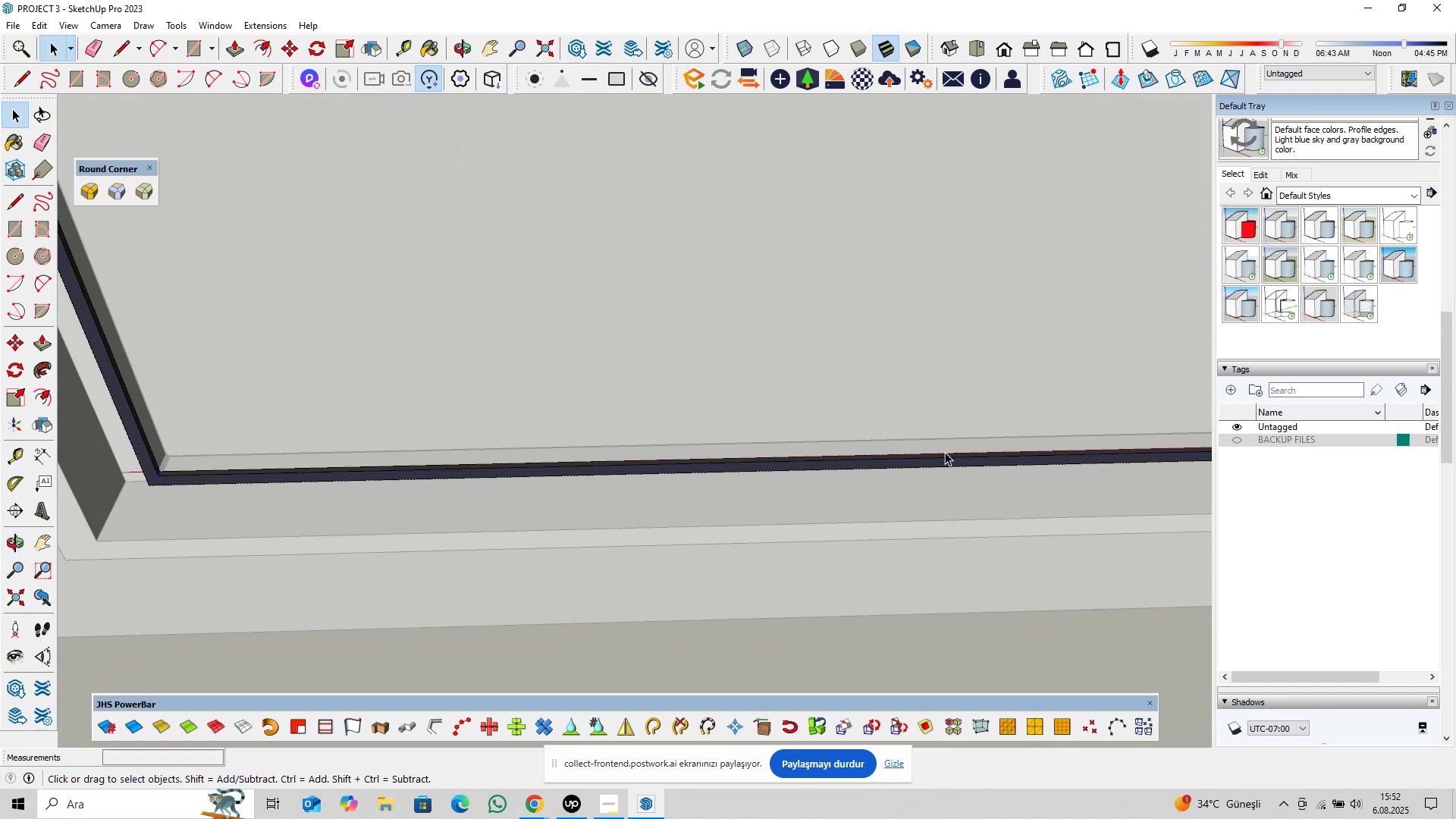 
hold_key(key=ShiftLeft, duration=1.54)
 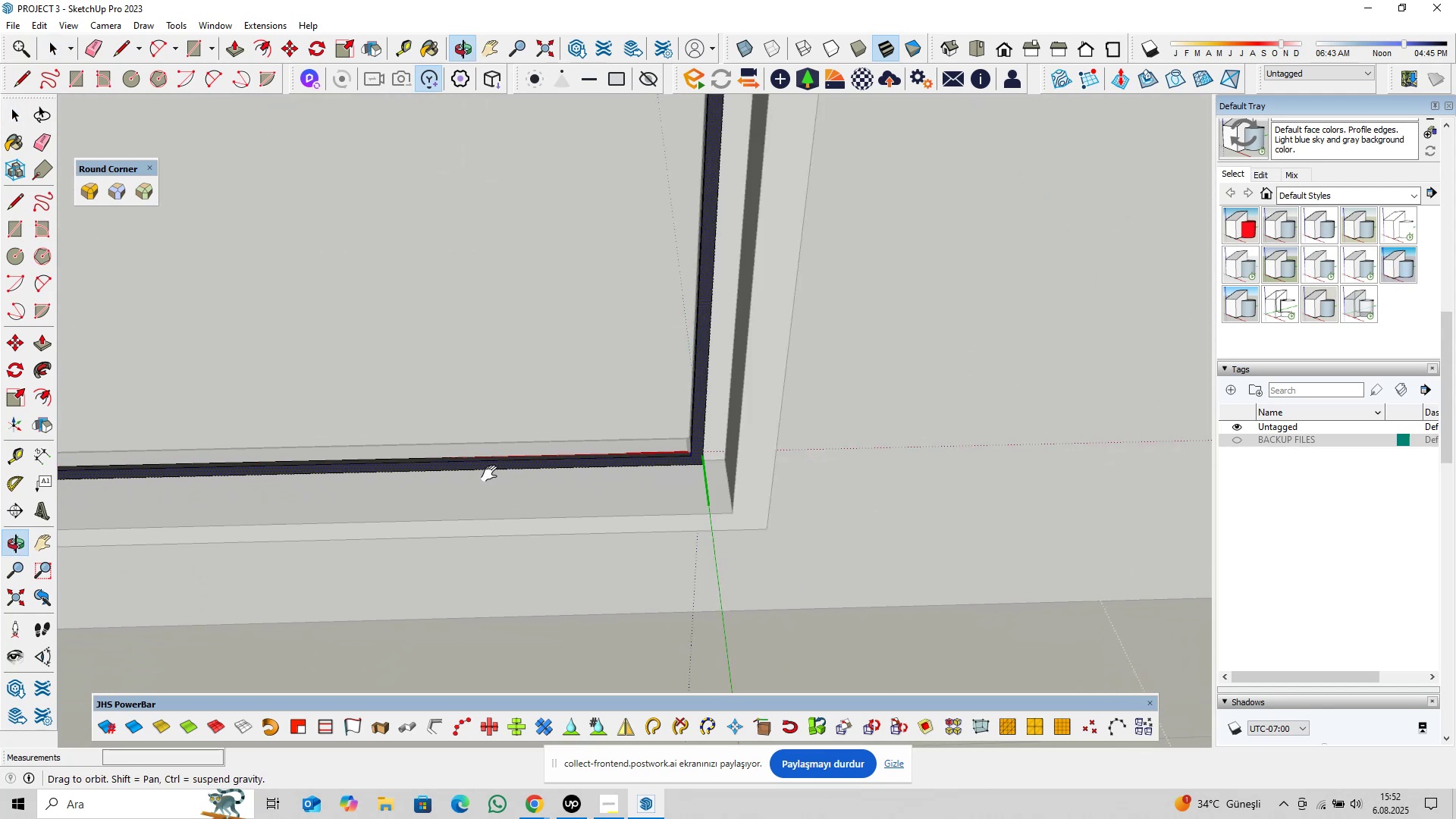 
key(Shift+ShiftLeft)
 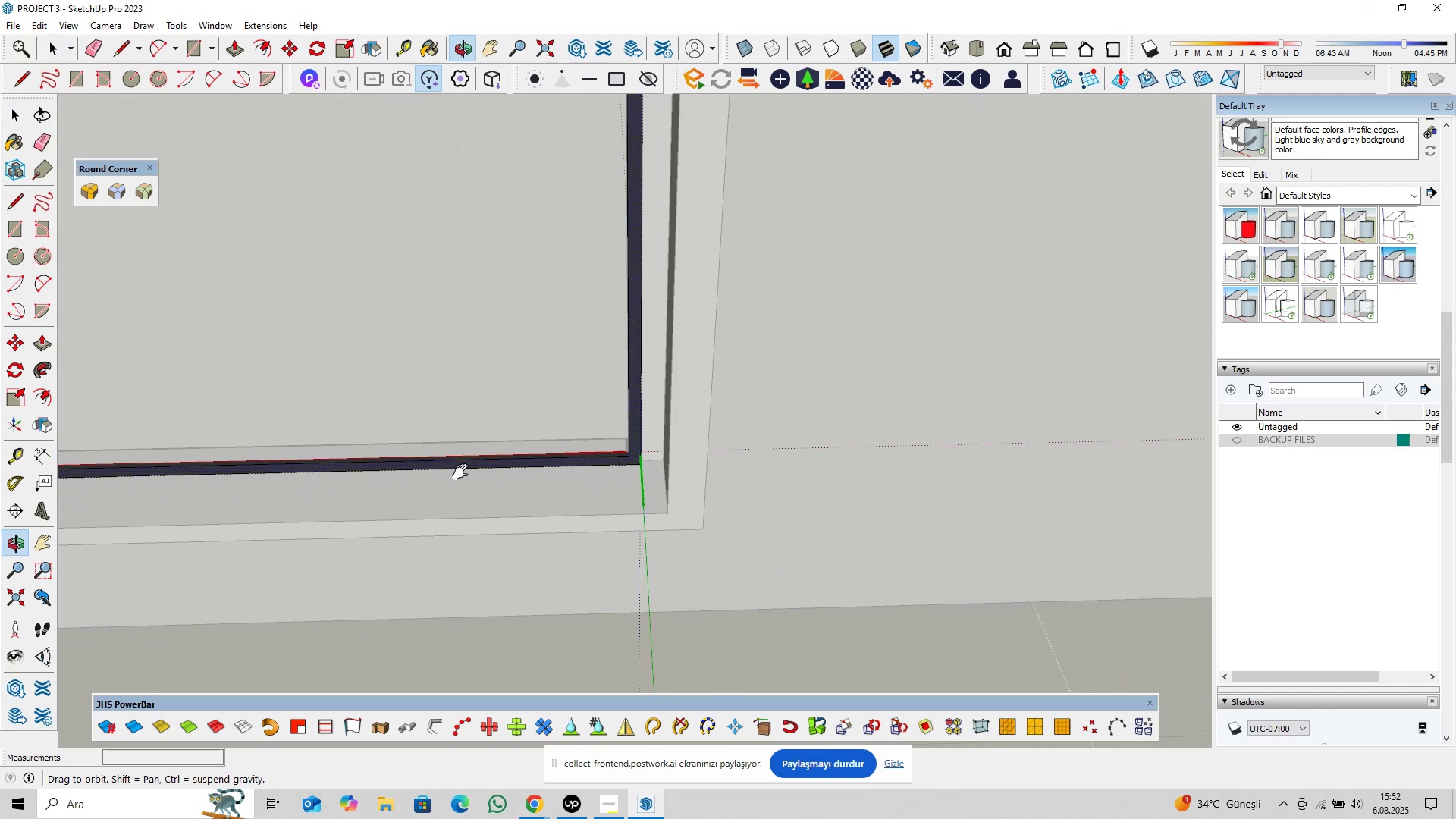 
key(Shift+ShiftLeft)
 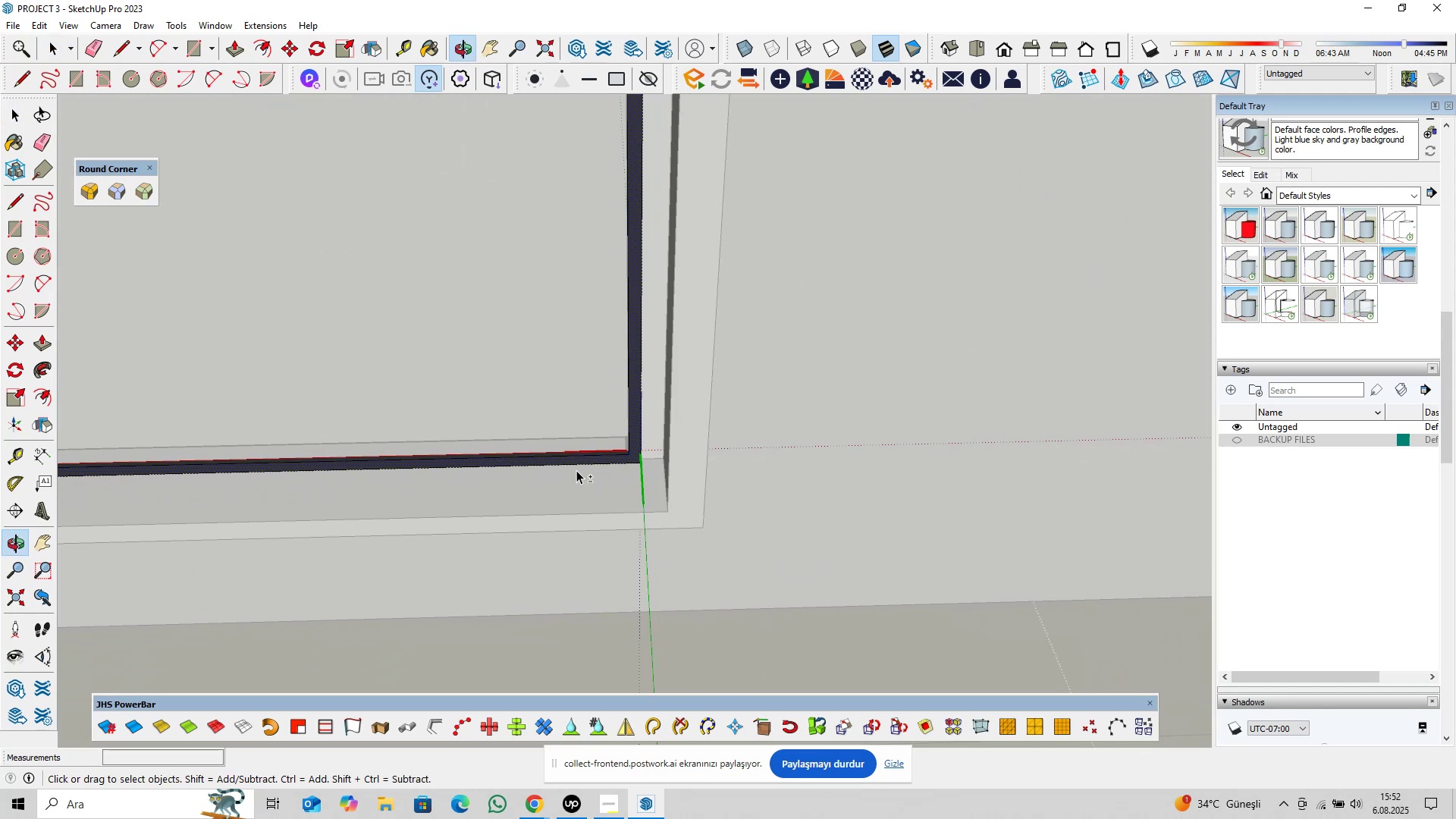 
key(Shift+ShiftLeft)
 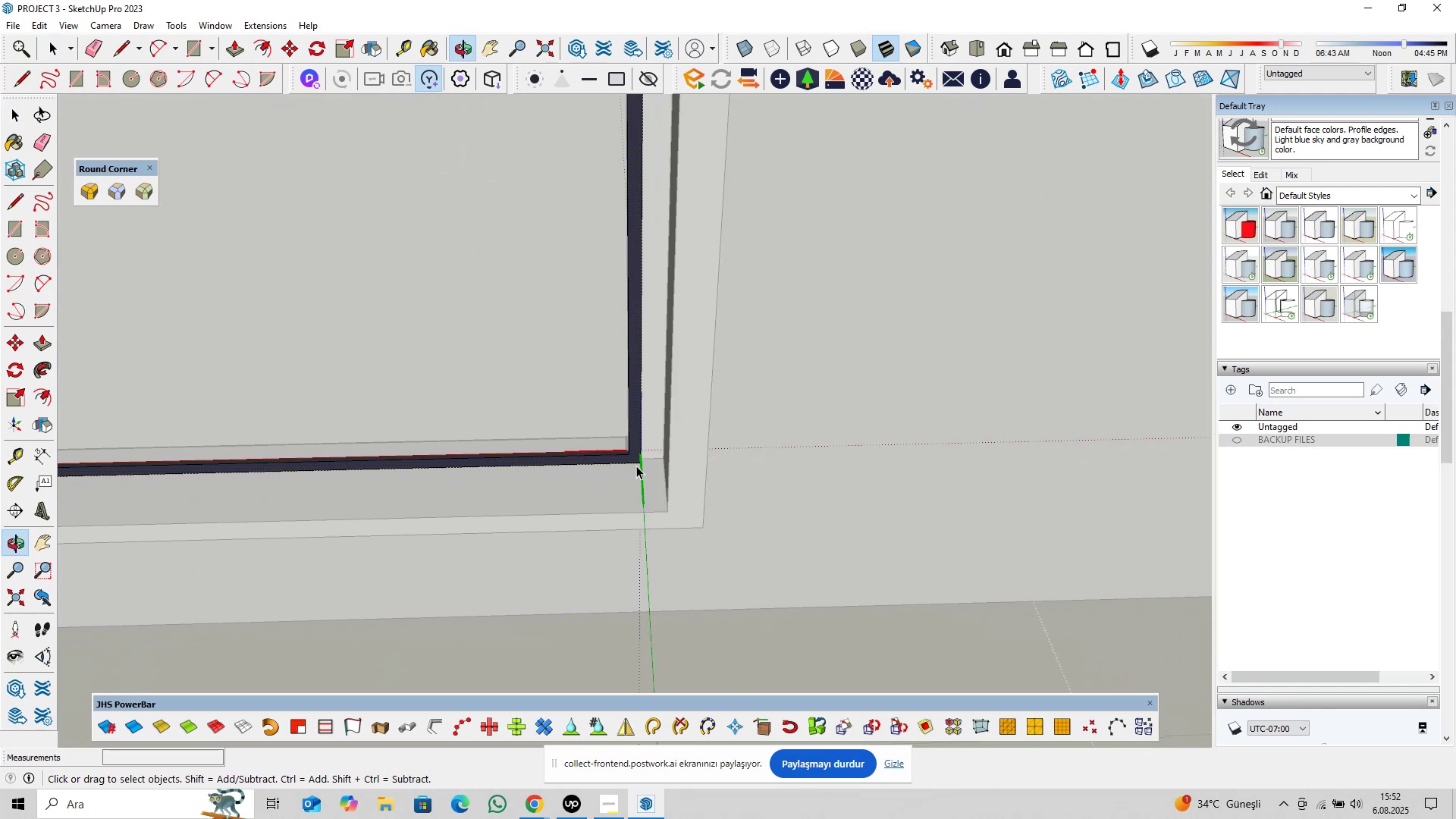 
key(Shift+ShiftLeft)
 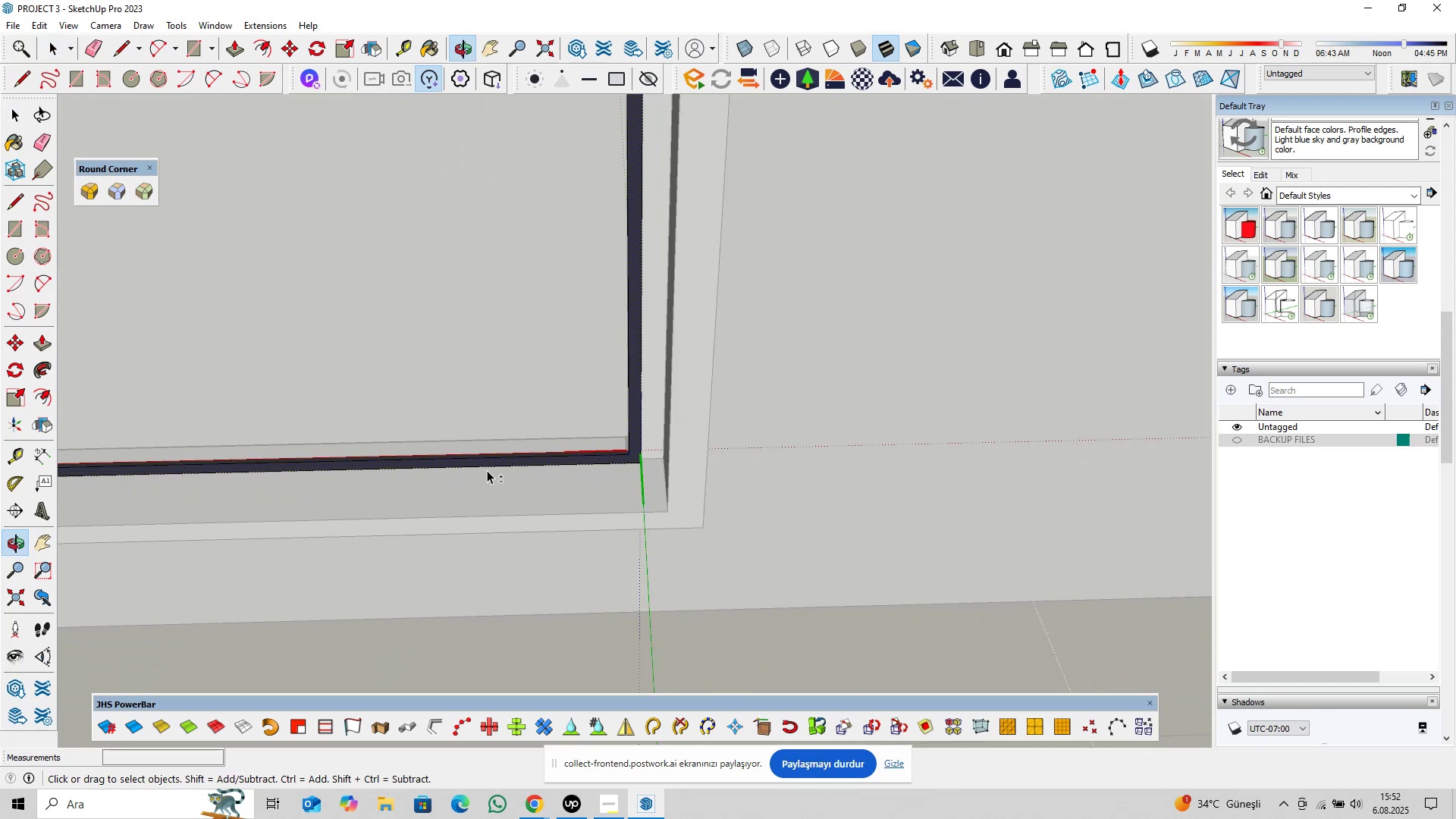 
key(Shift+ShiftLeft)
 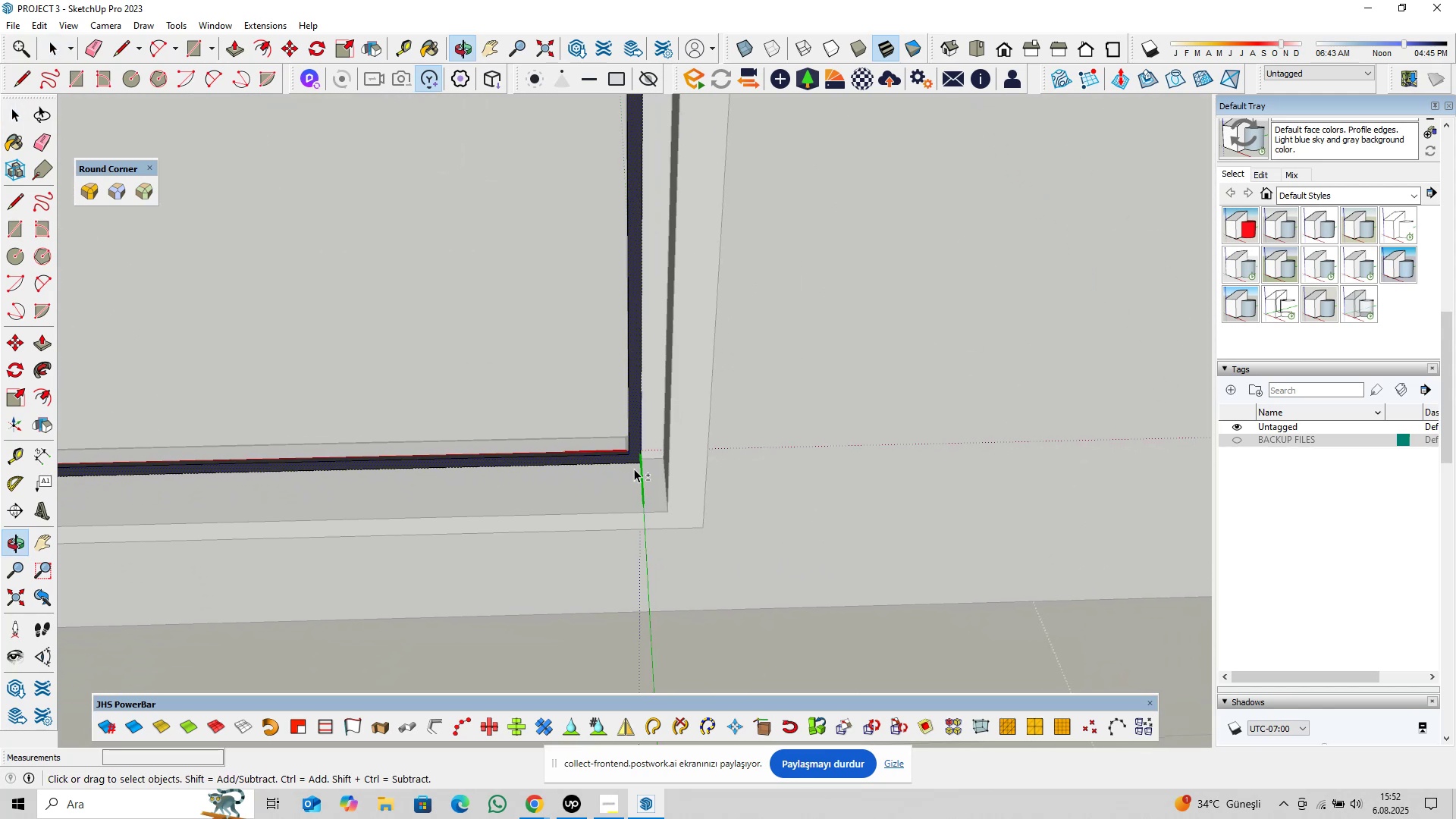 
key(Shift+ShiftLeft)
 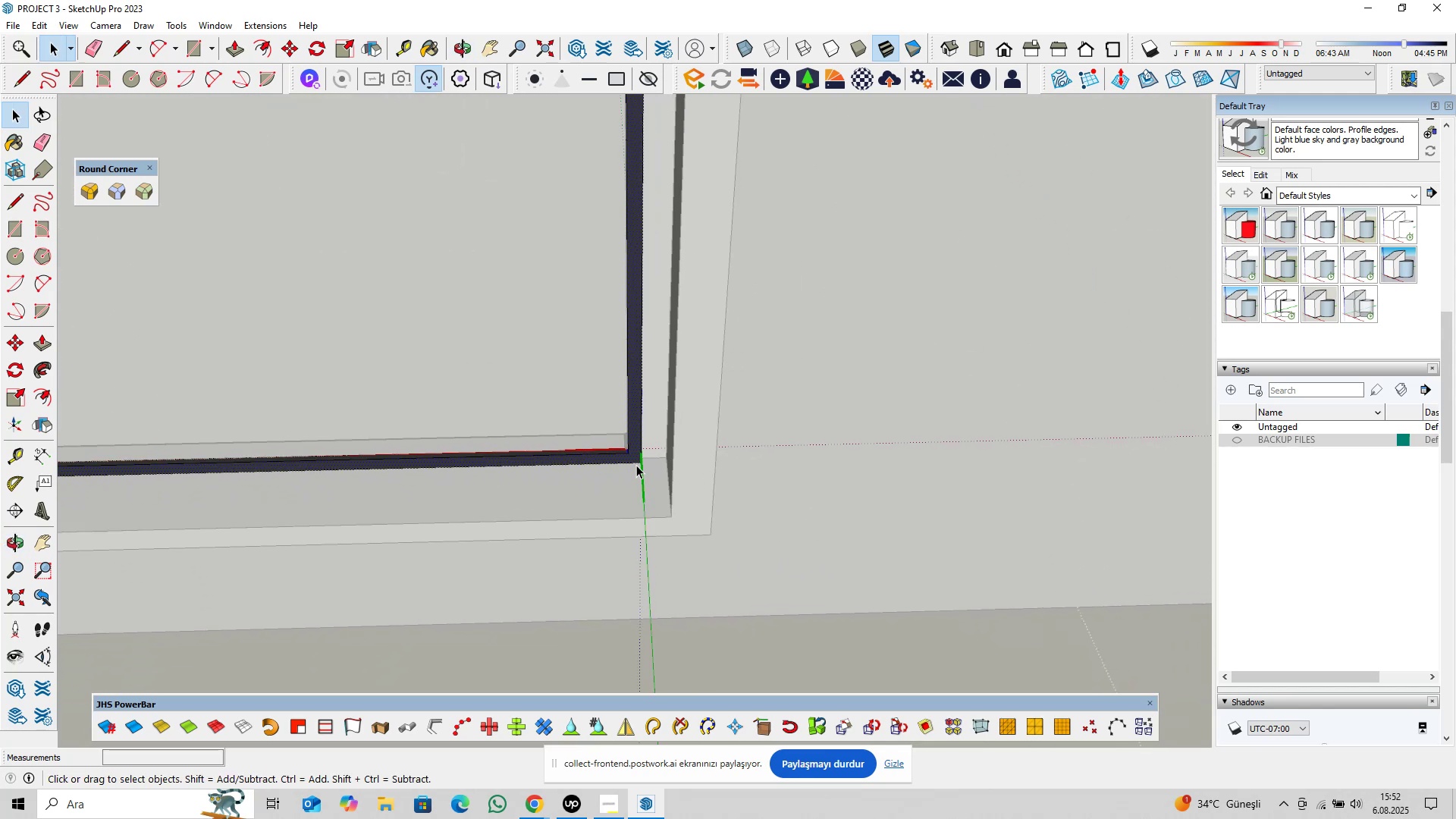 
scroll: coordinate [595, 453], scroll_direction: up, amount: 20.0
 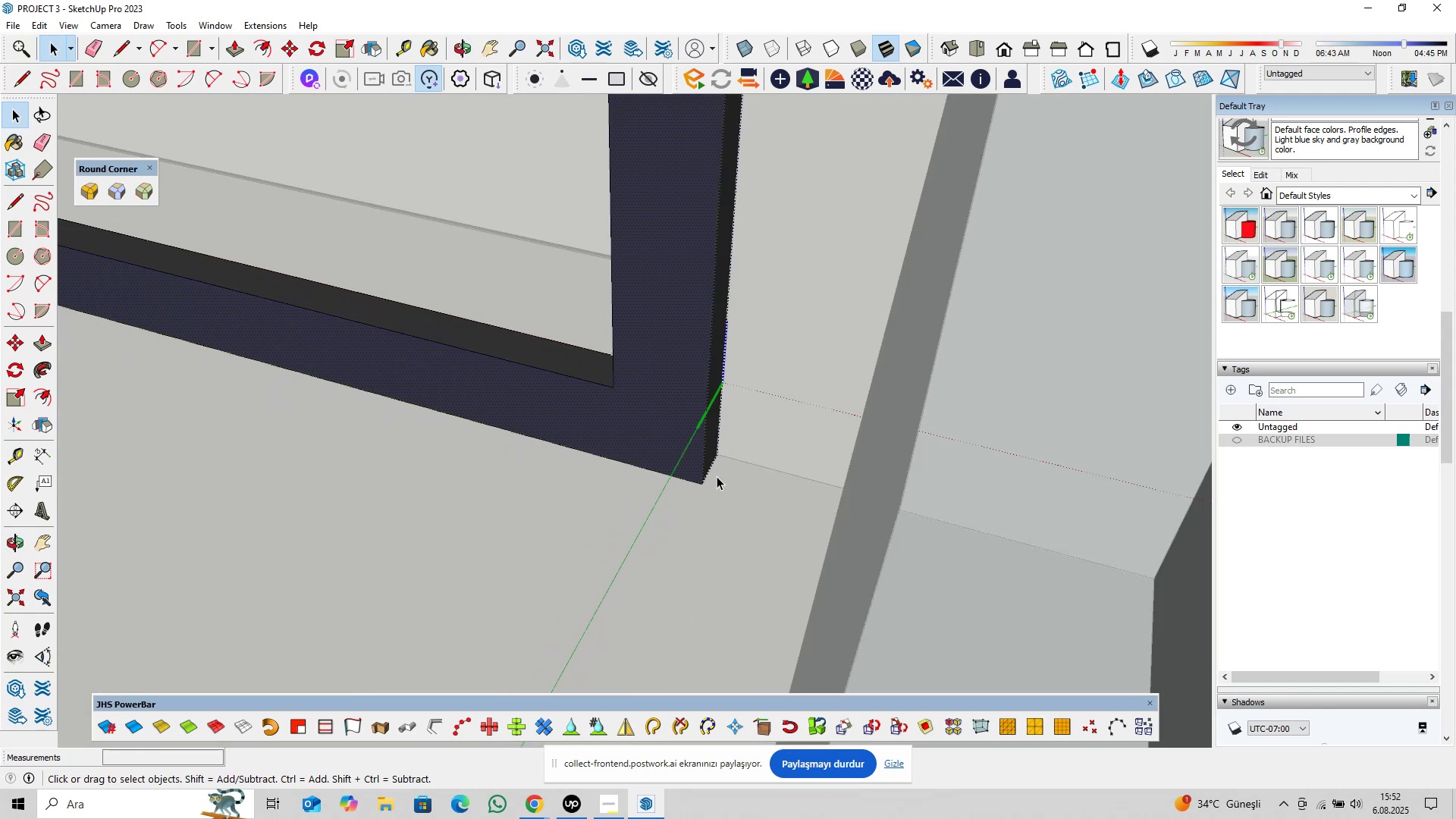 
hold_key(key=ControlLeft, duration=0.77)
left_click([711, 466])
 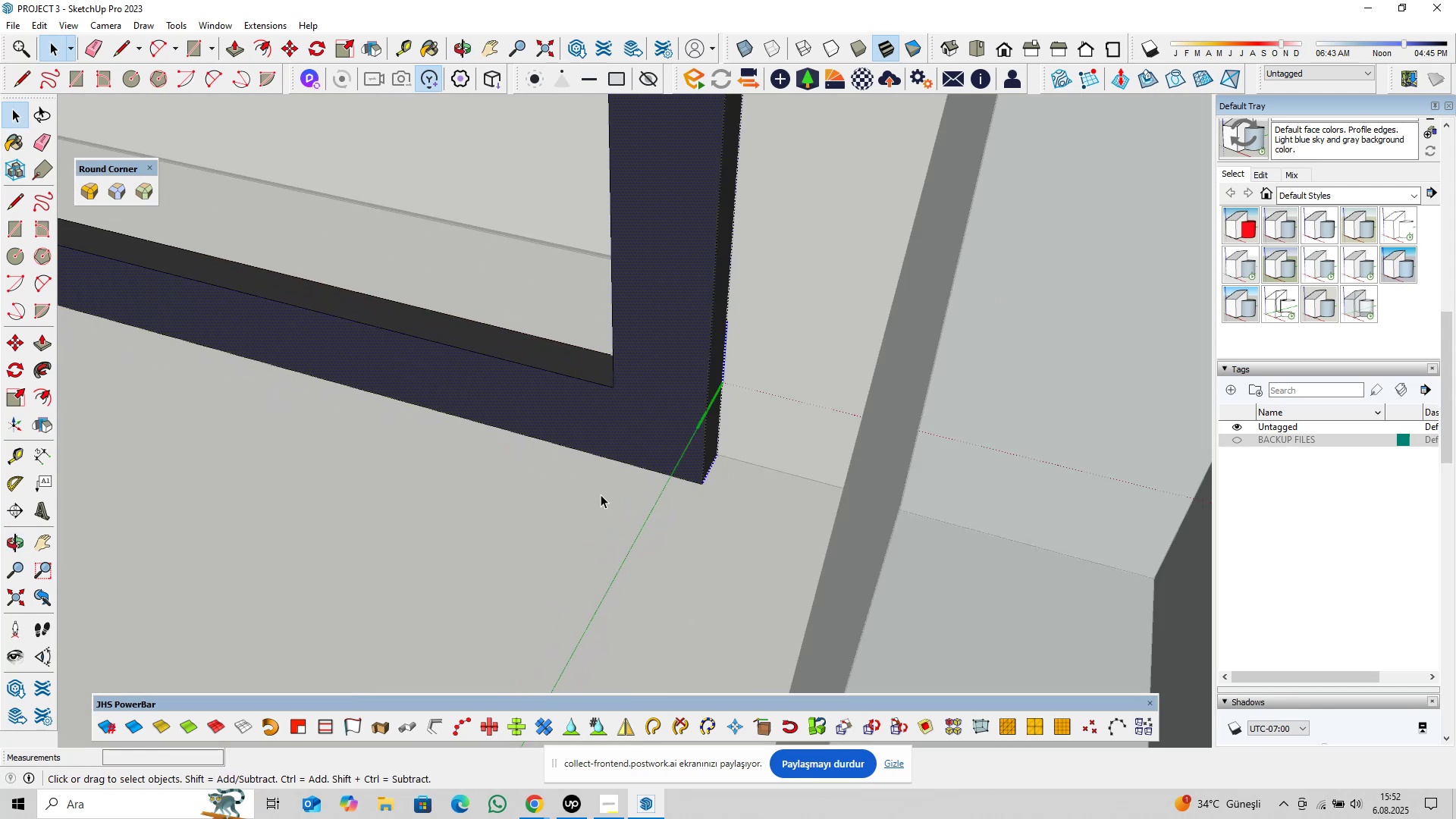 
hold_key(key=ShiftLeft, duration=0.4)
 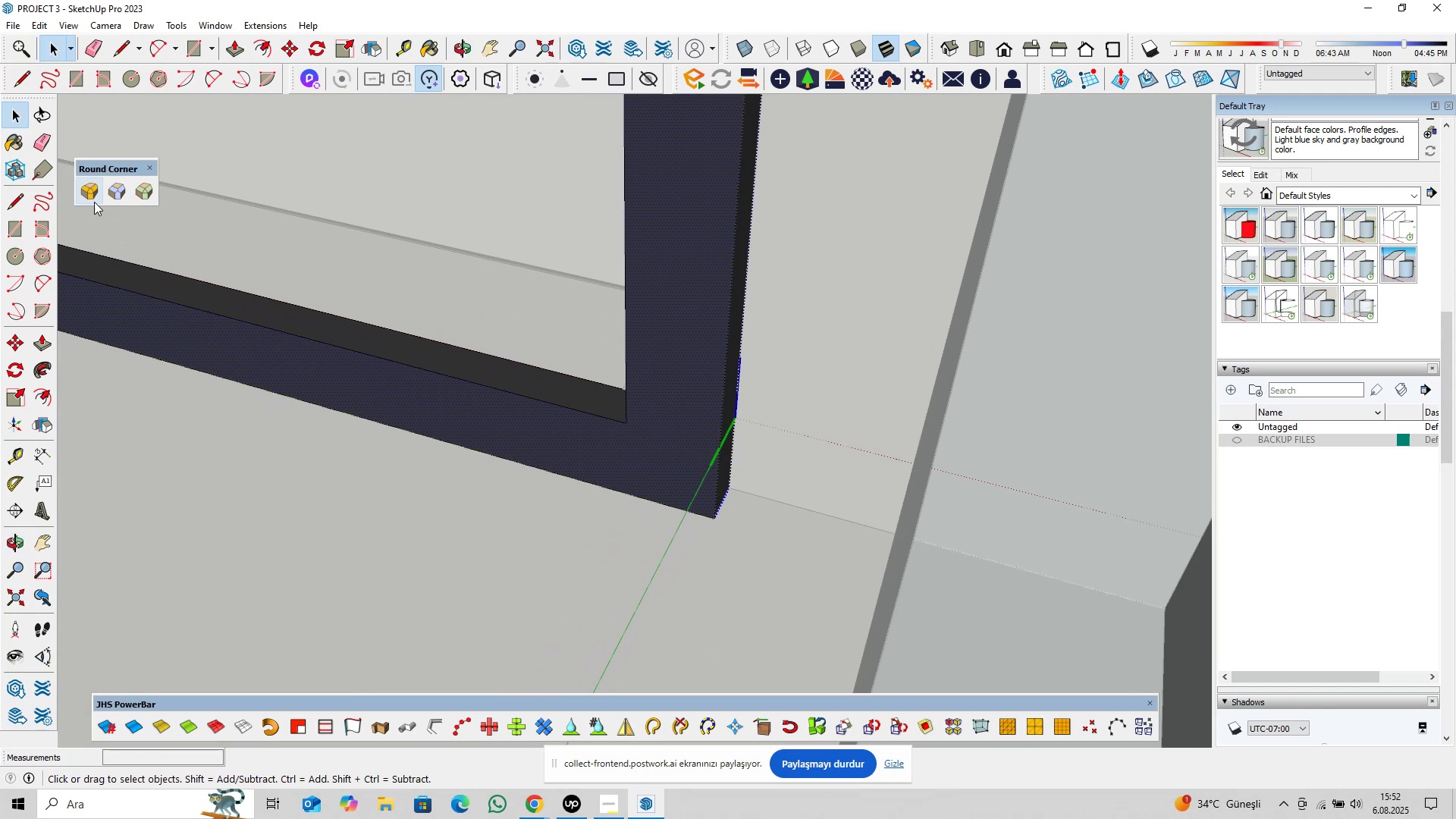 
left_click([91, 193])
 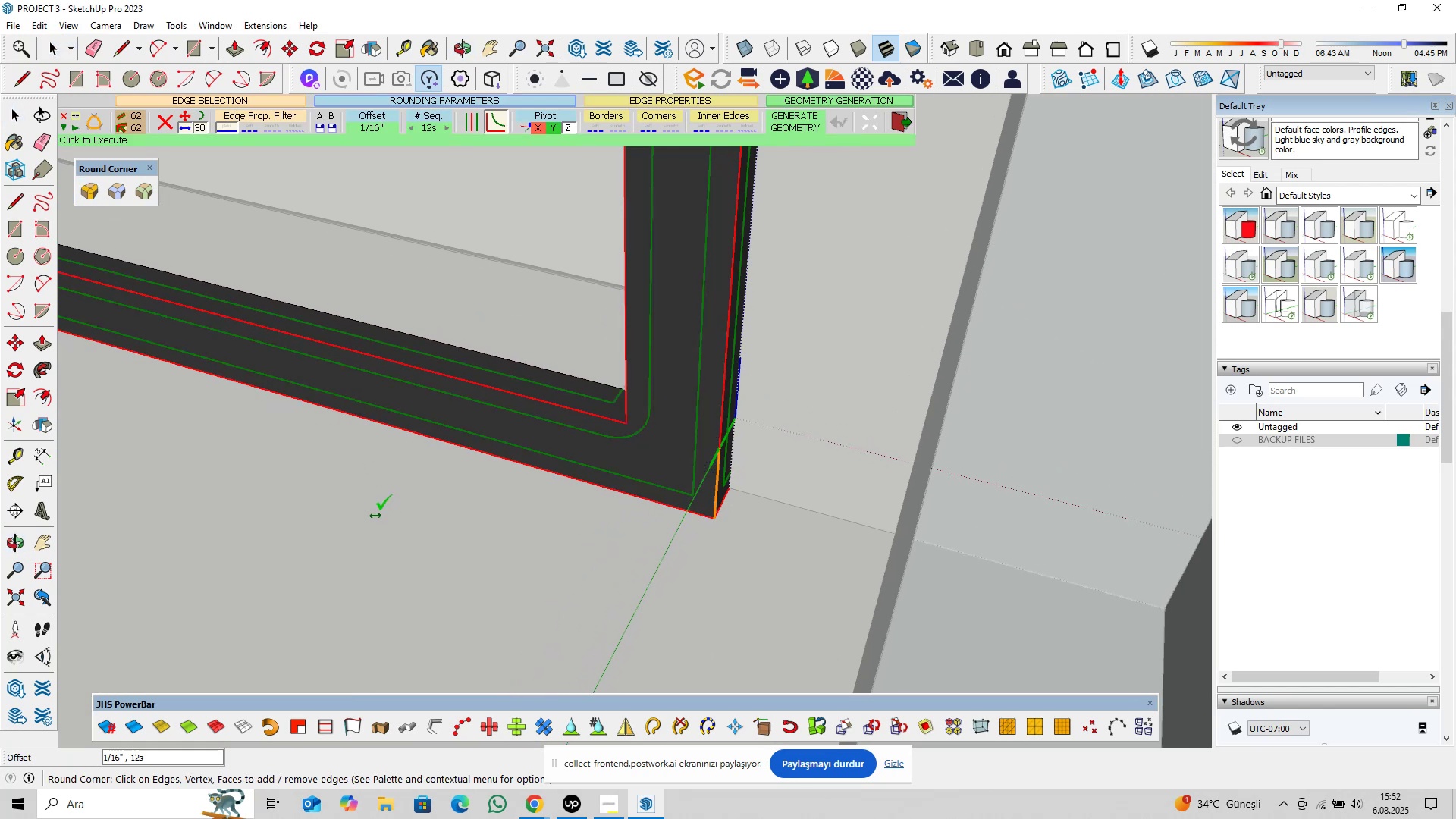 
key(Enter)
 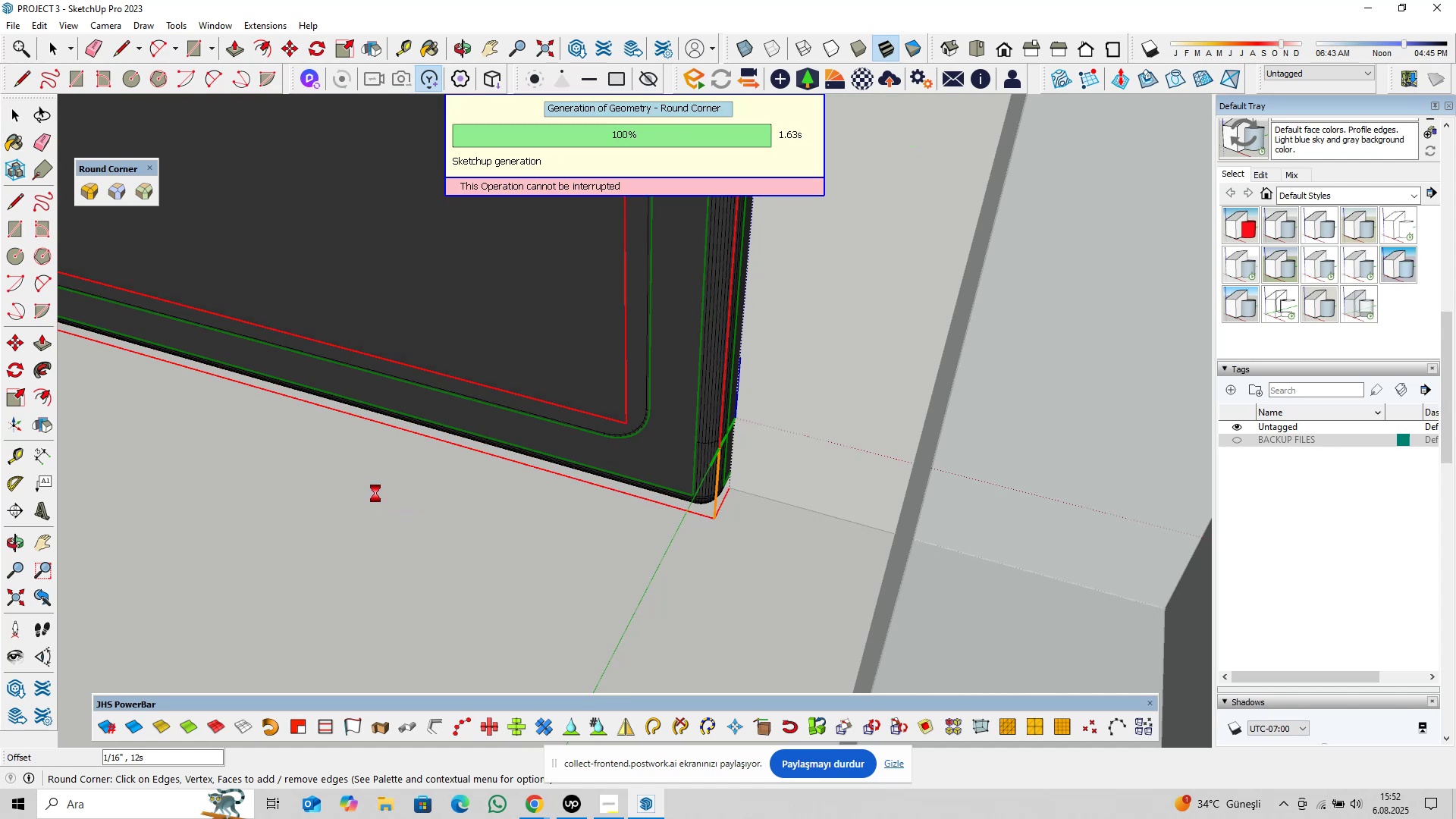 
key(Space)
 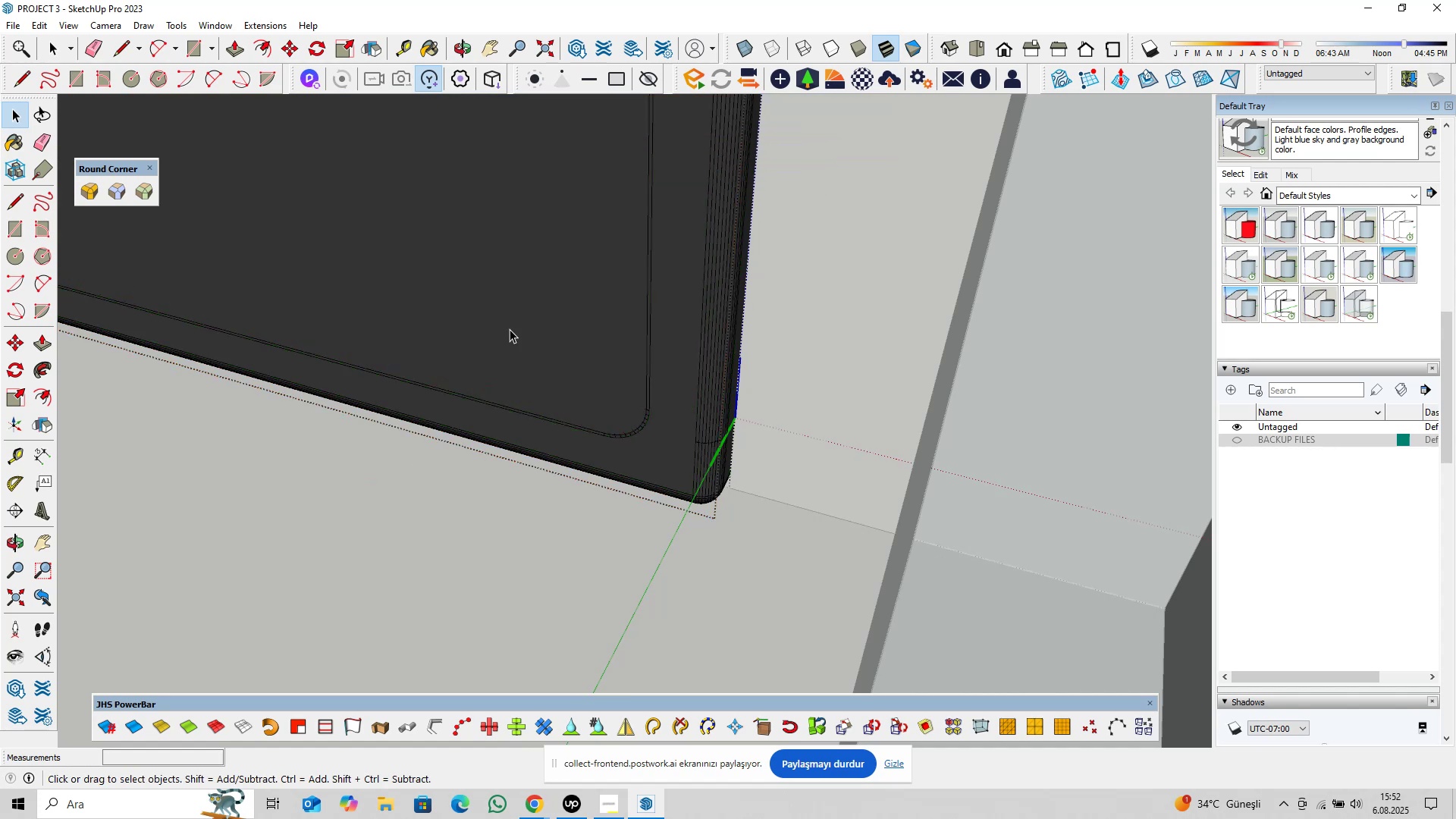 
left_click([516, 321])
 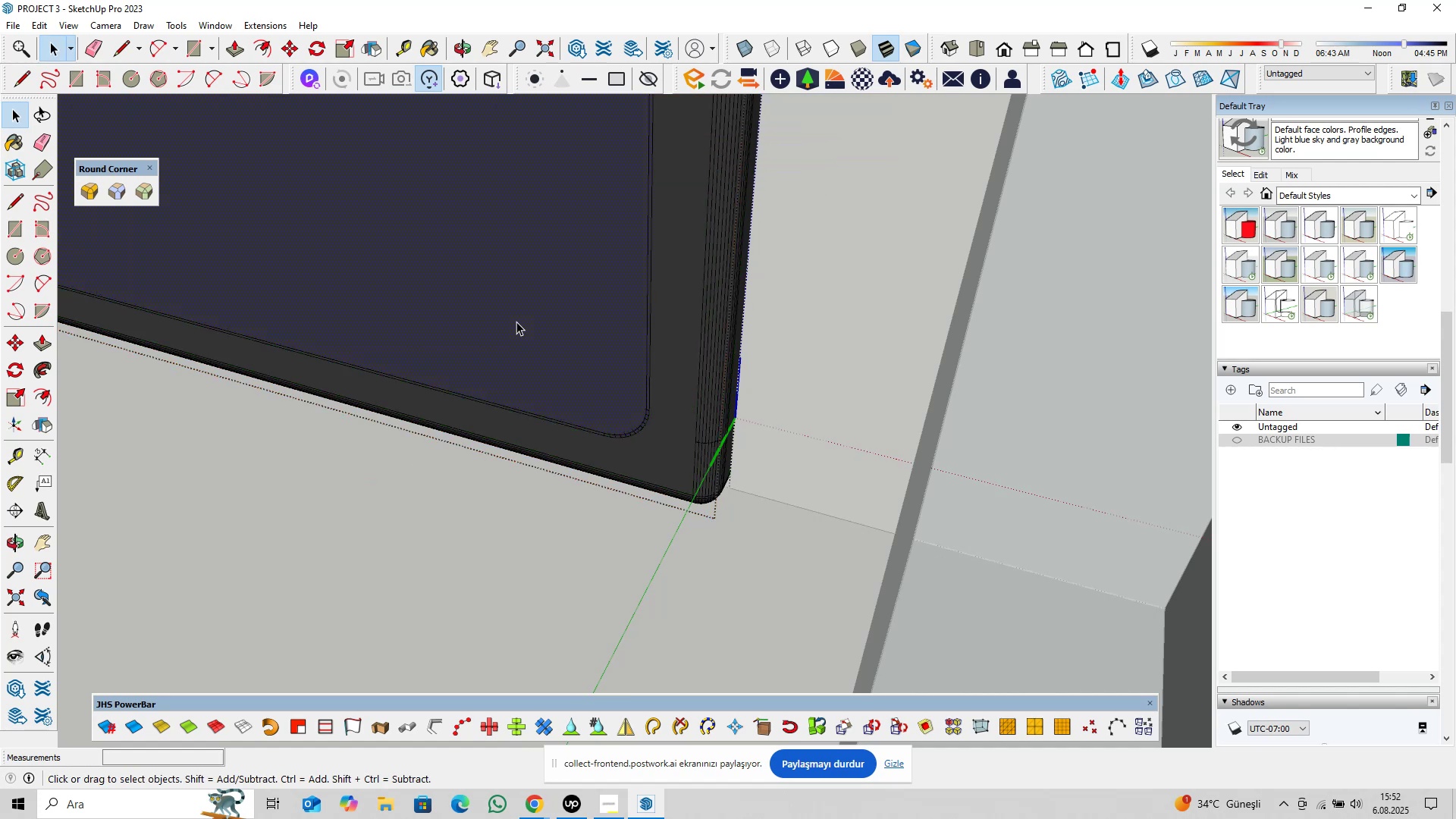 
key(Delete)
 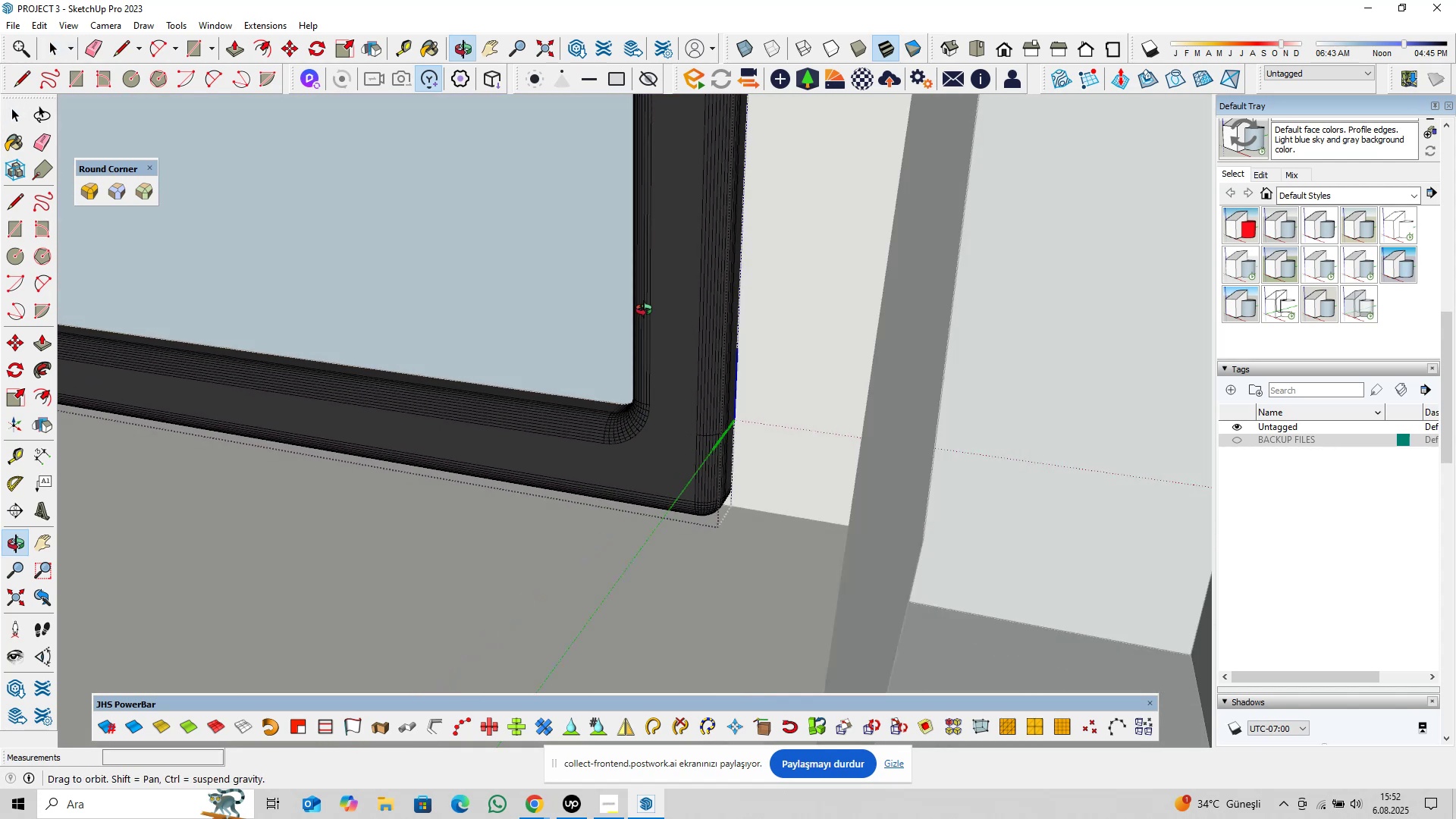 
left_click([547, 309])
 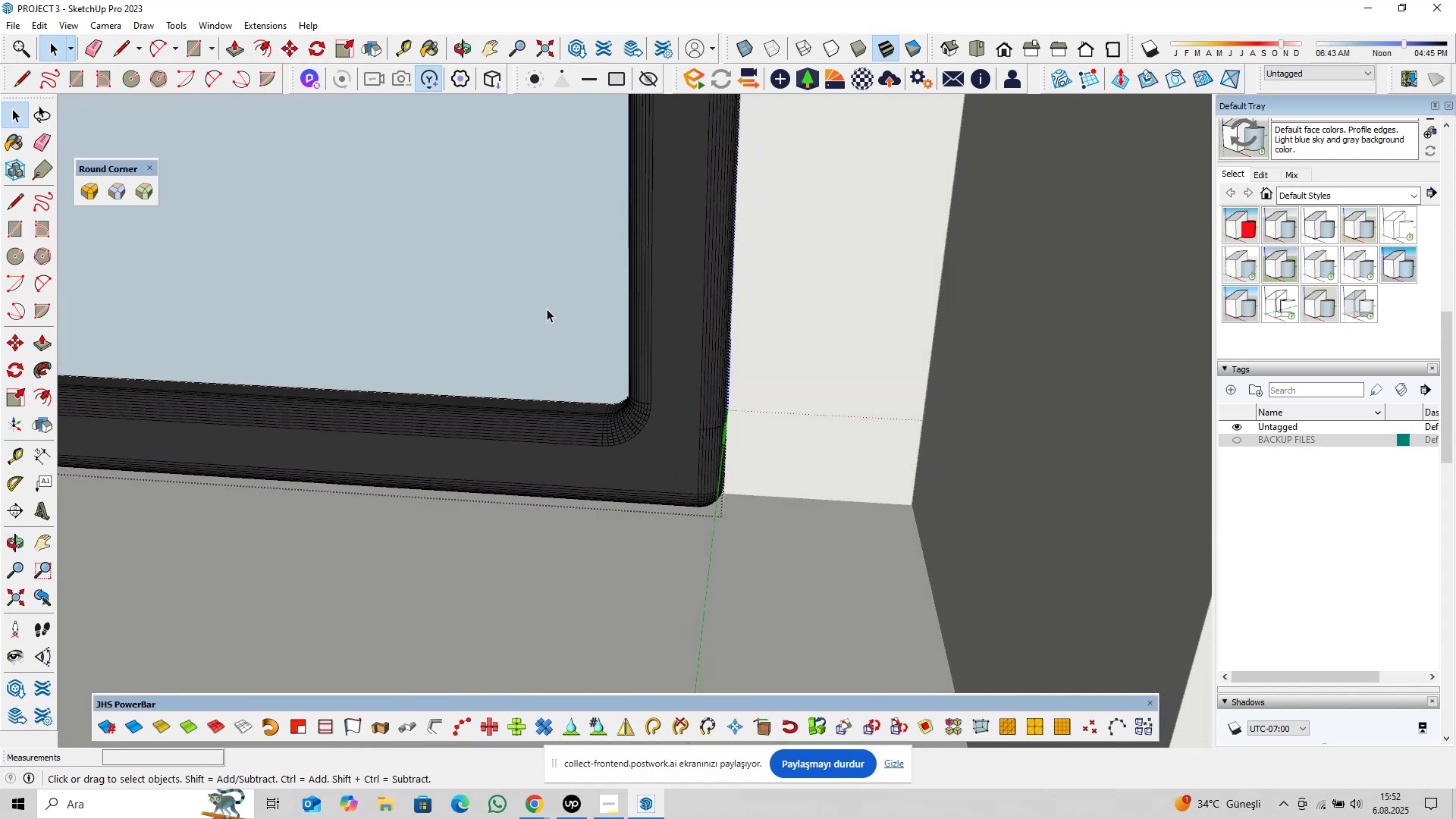 
key(Delete)
 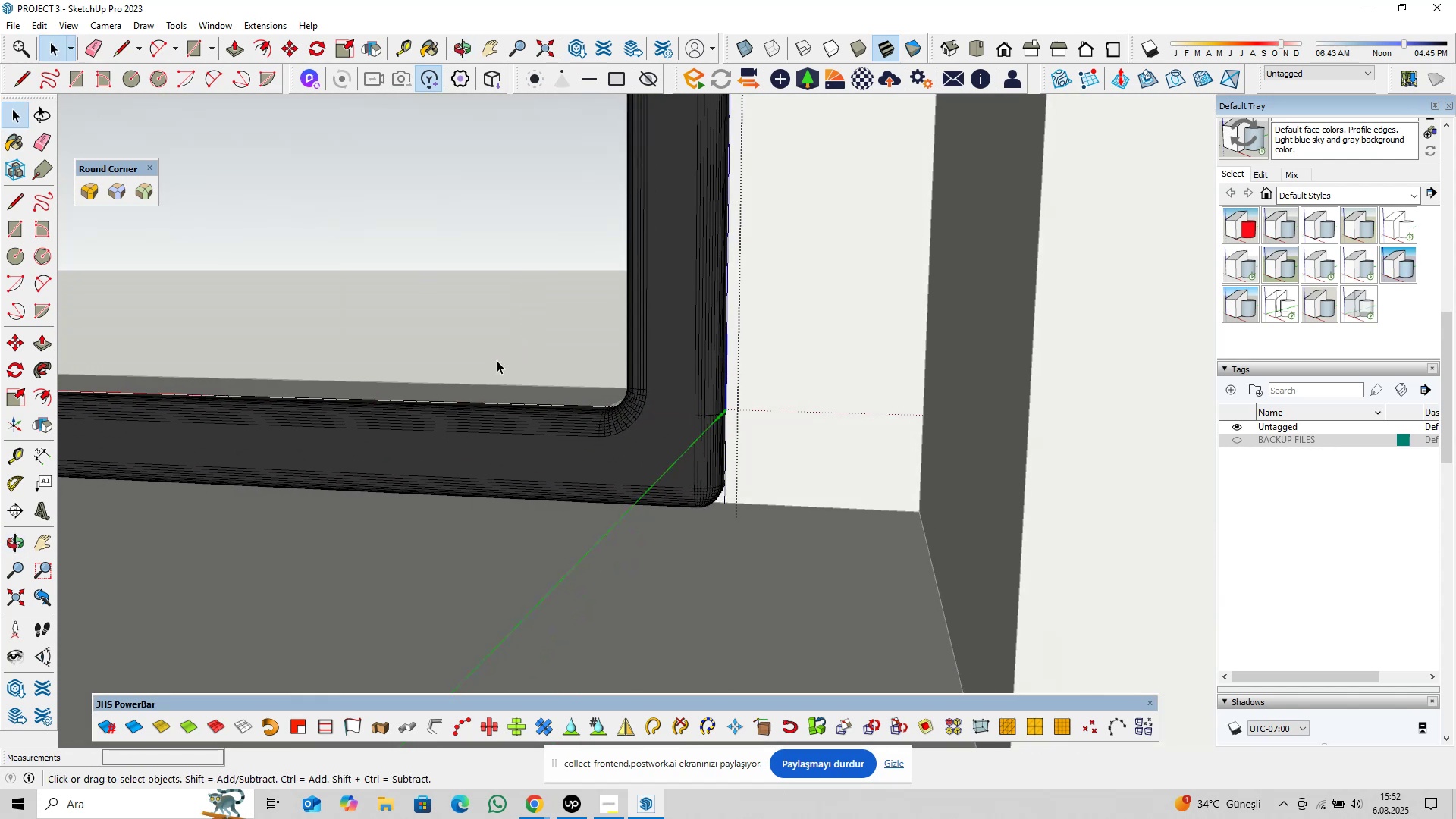 
scroll: coordinate [734, 504], scroll_direction: up, amount: 1.0
 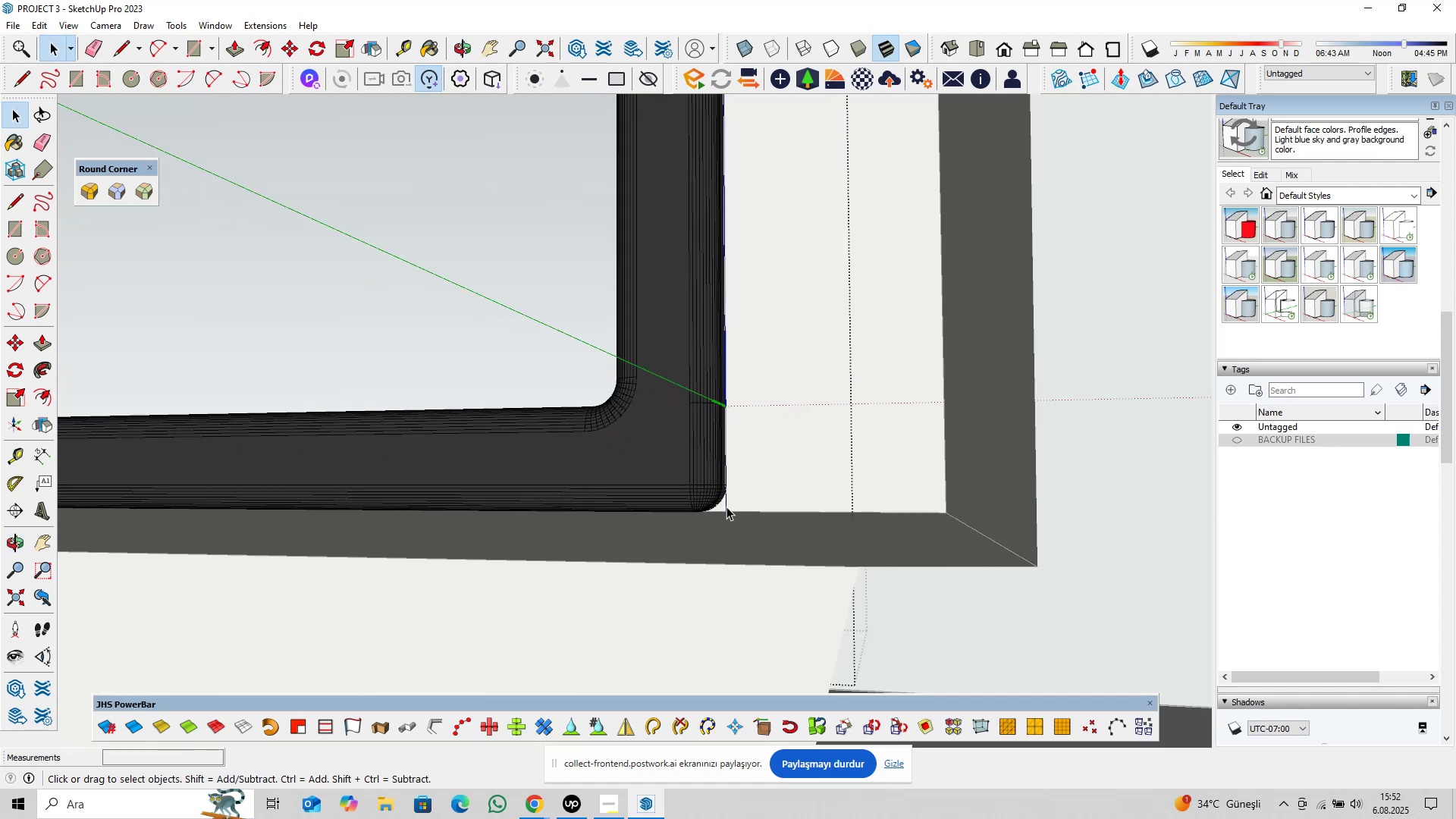 
left_click([726, 507])
 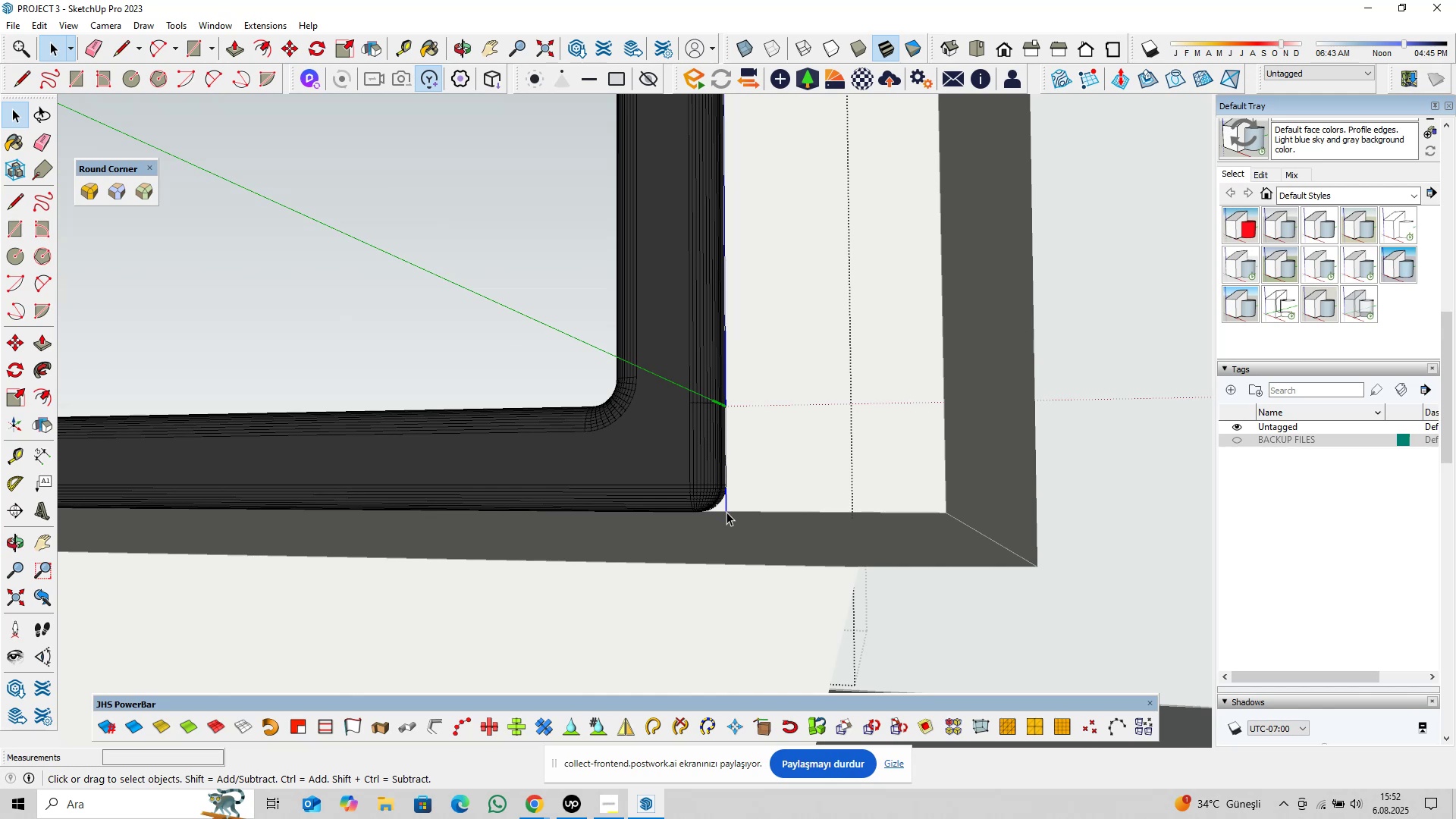 
left_click_drag(start_coordinate=[730, 510], to_coordinate=[723, 519])
 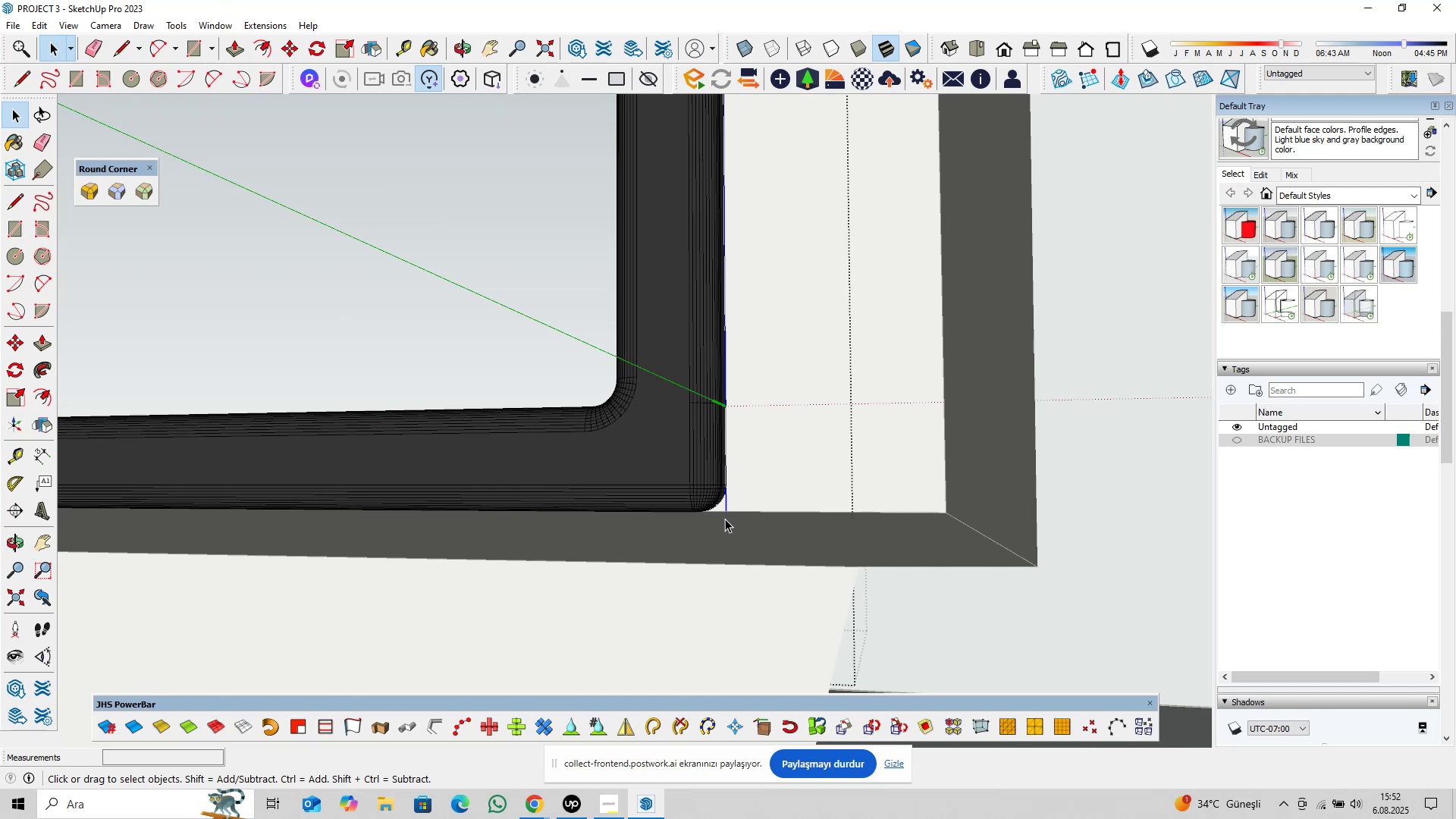 
left_click_drag(start_coordinate=[730, 510], to_coordinate=[720, 521])
 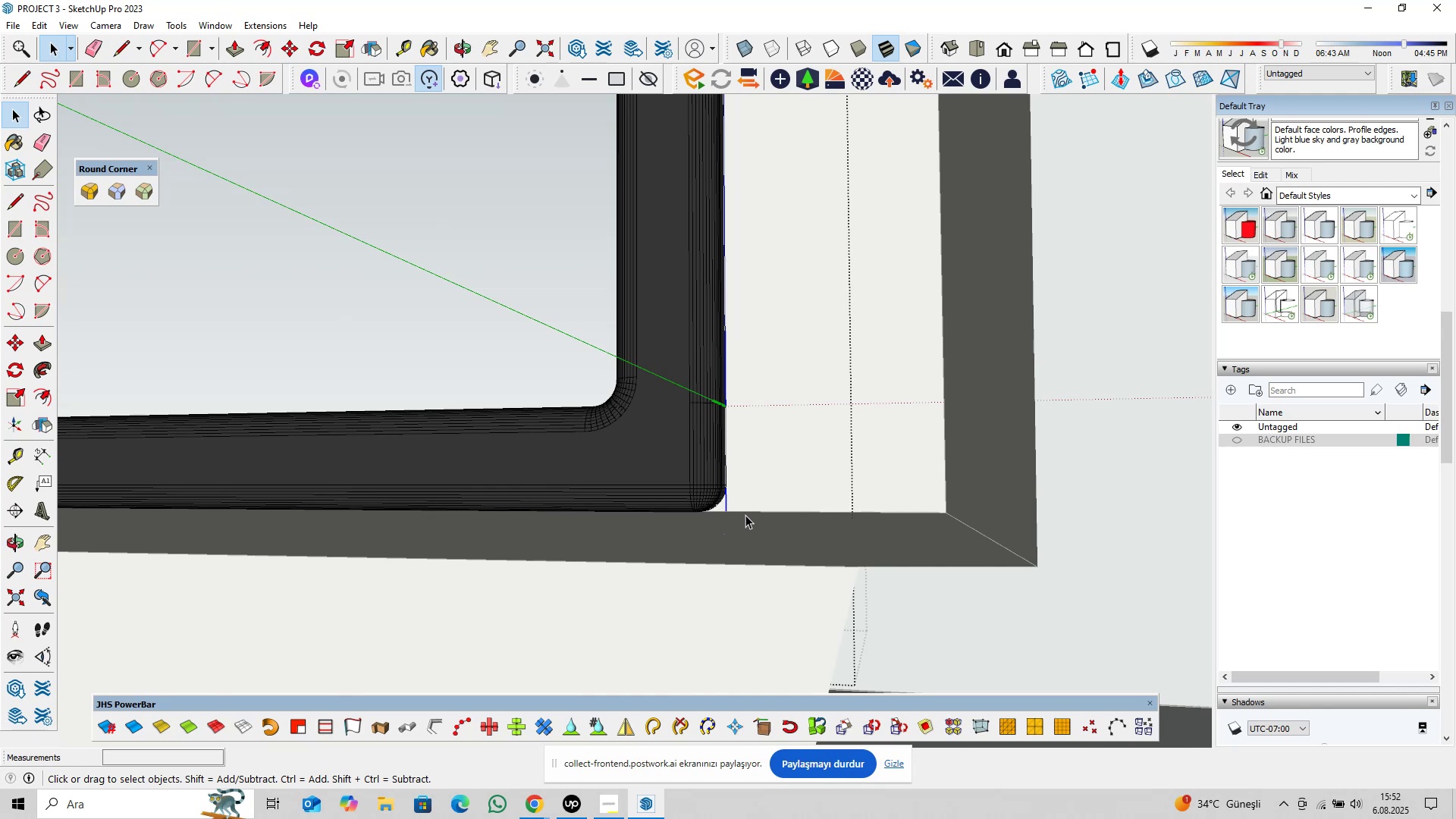 
key(Delete)
 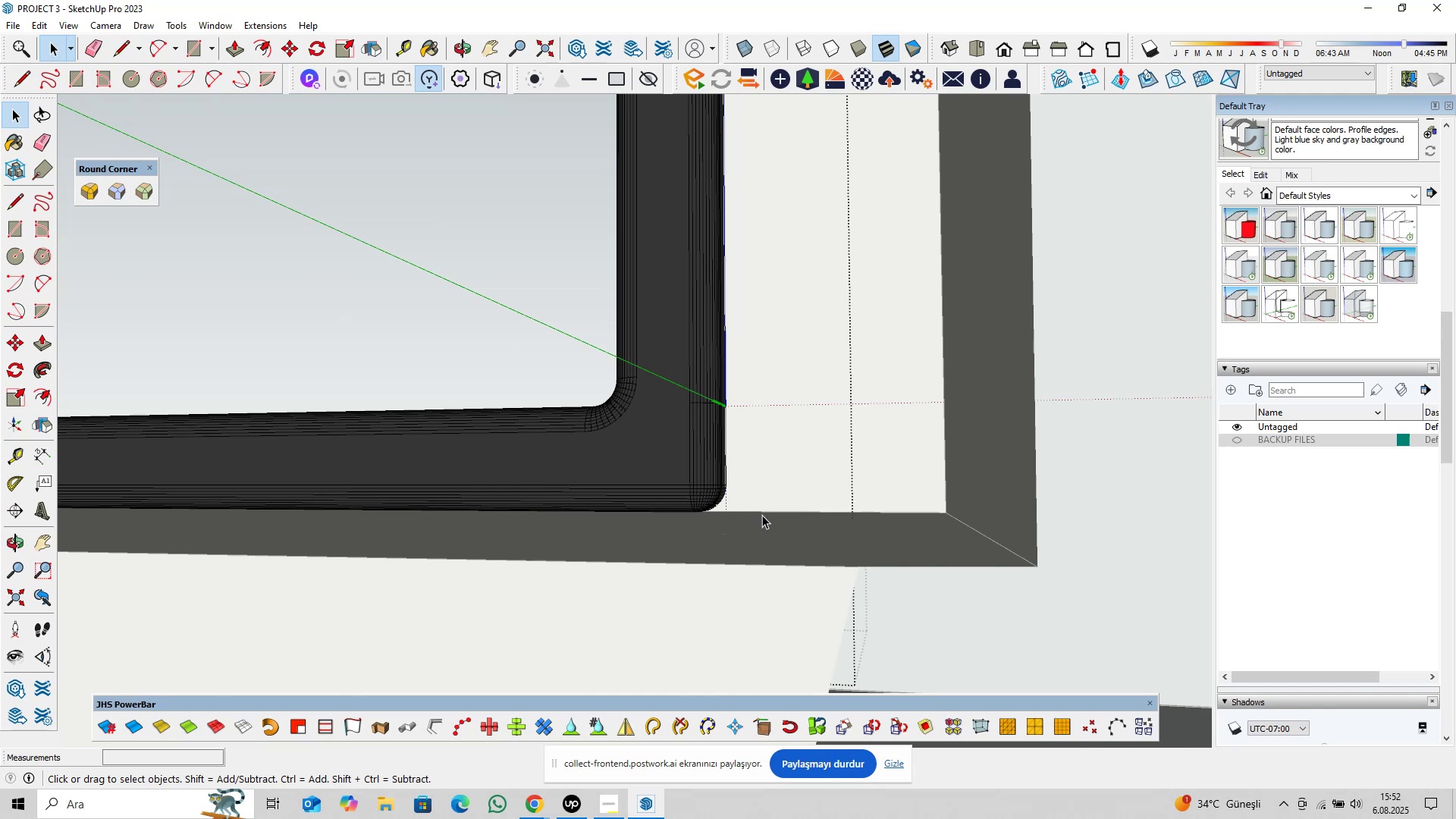 
scroll: coordinate [667, 524], scroll_direction: down, amount: 22.0
 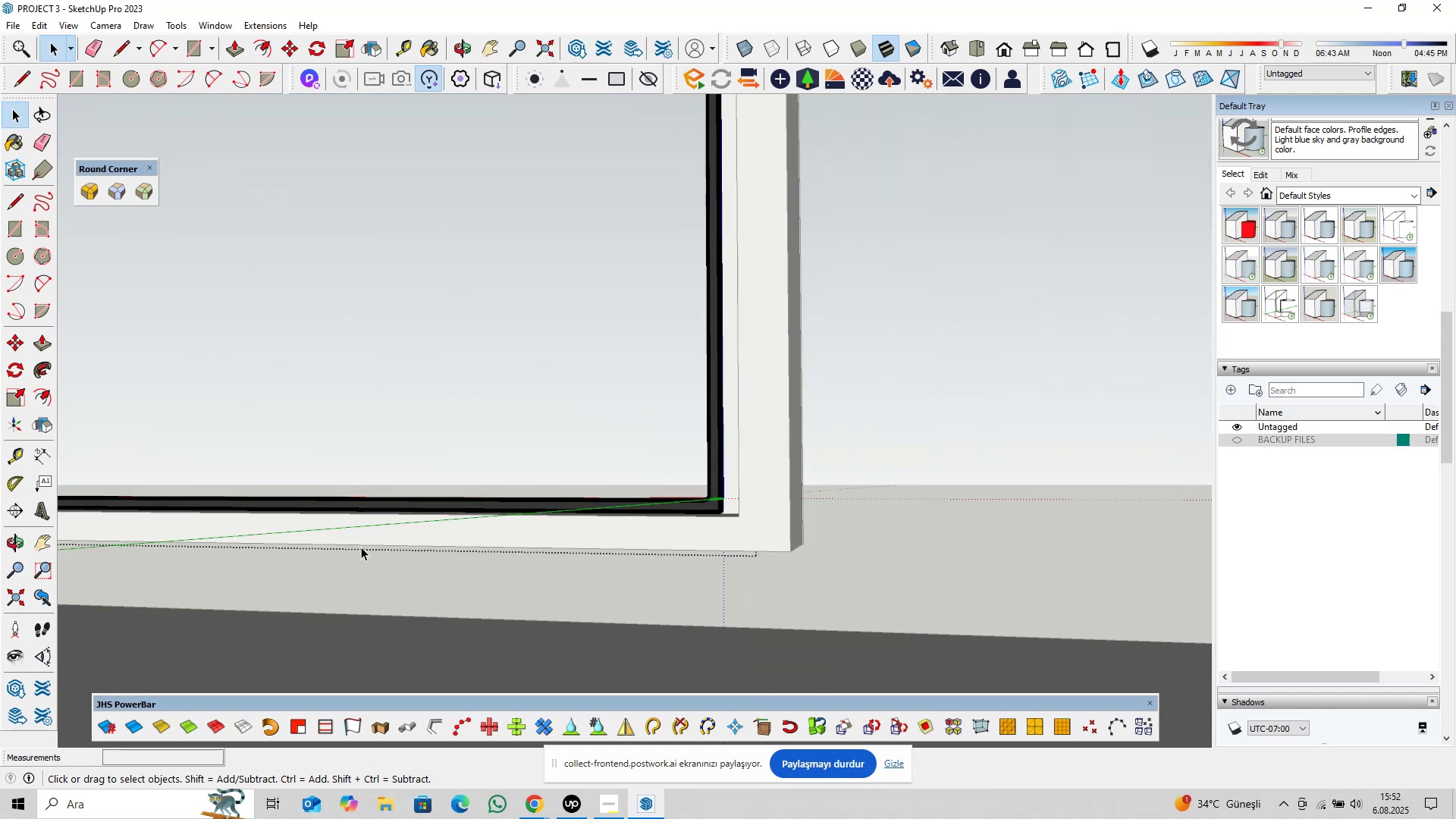 
hold_key(key=ShiftLeft, duration=1.03)
 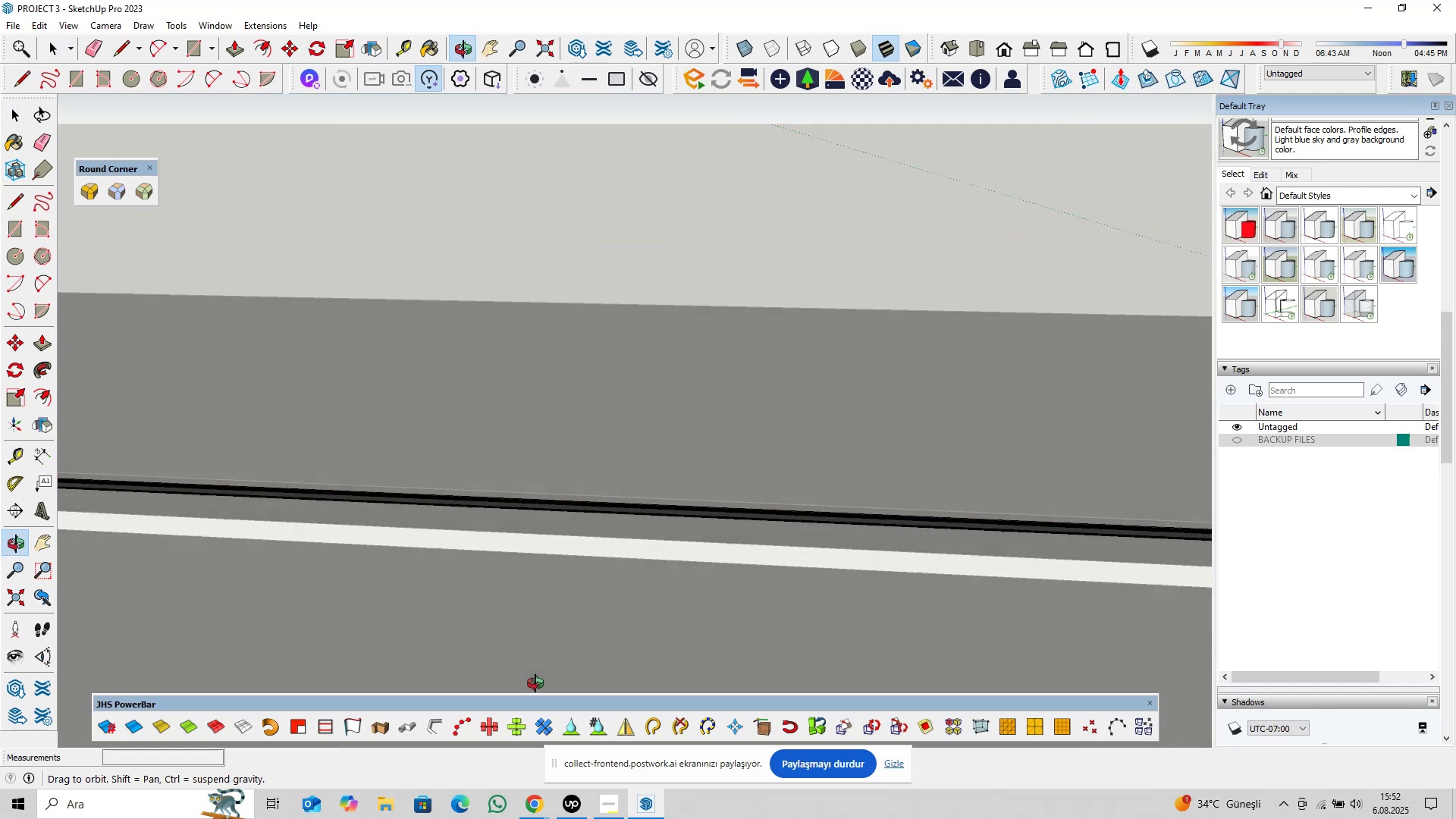 
hold_key(key=ShiftLeft, duration=0.84)
 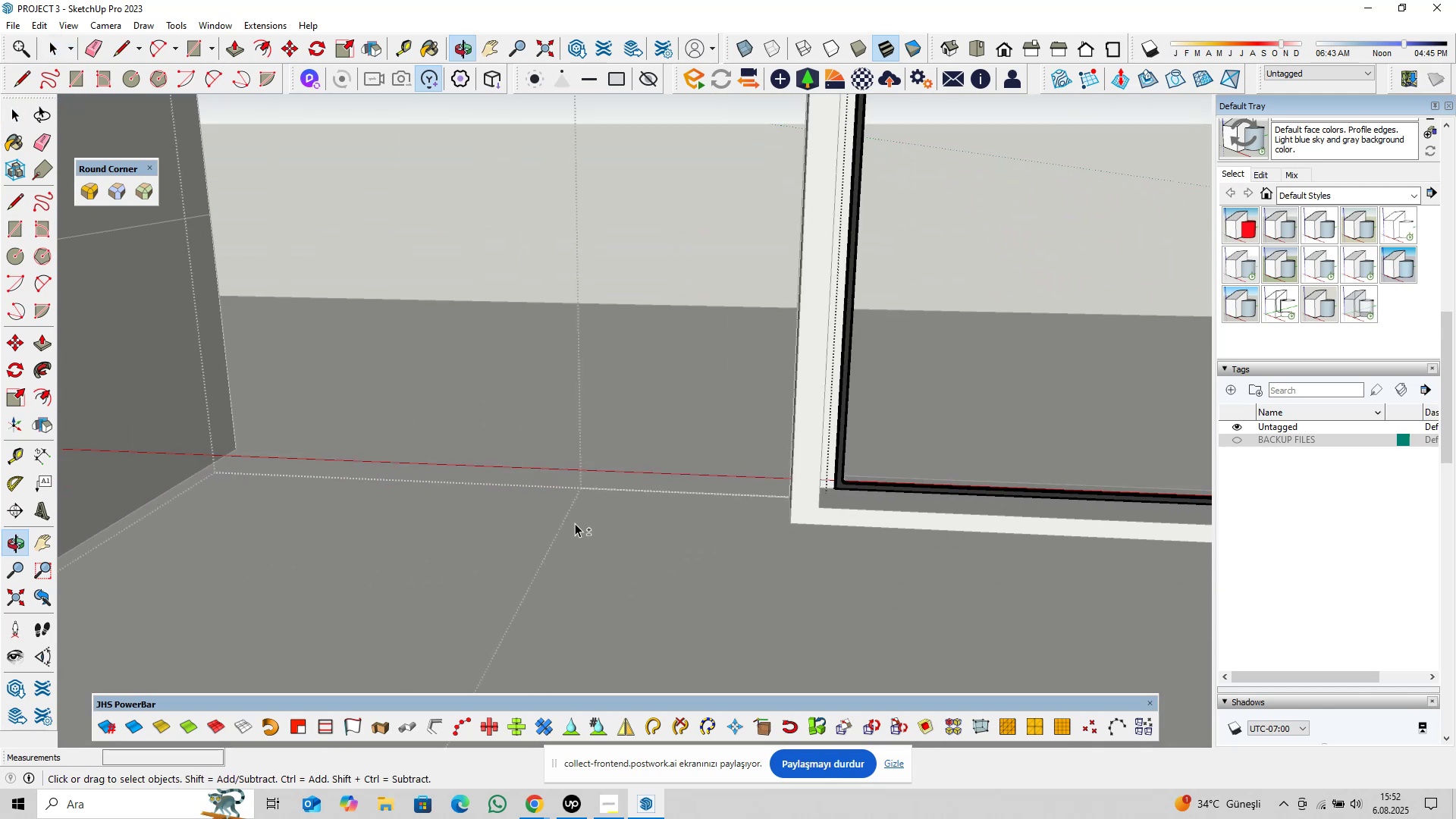 
scroll: coordinate [791, 494], scroll_direction: up, amount: 1.0
 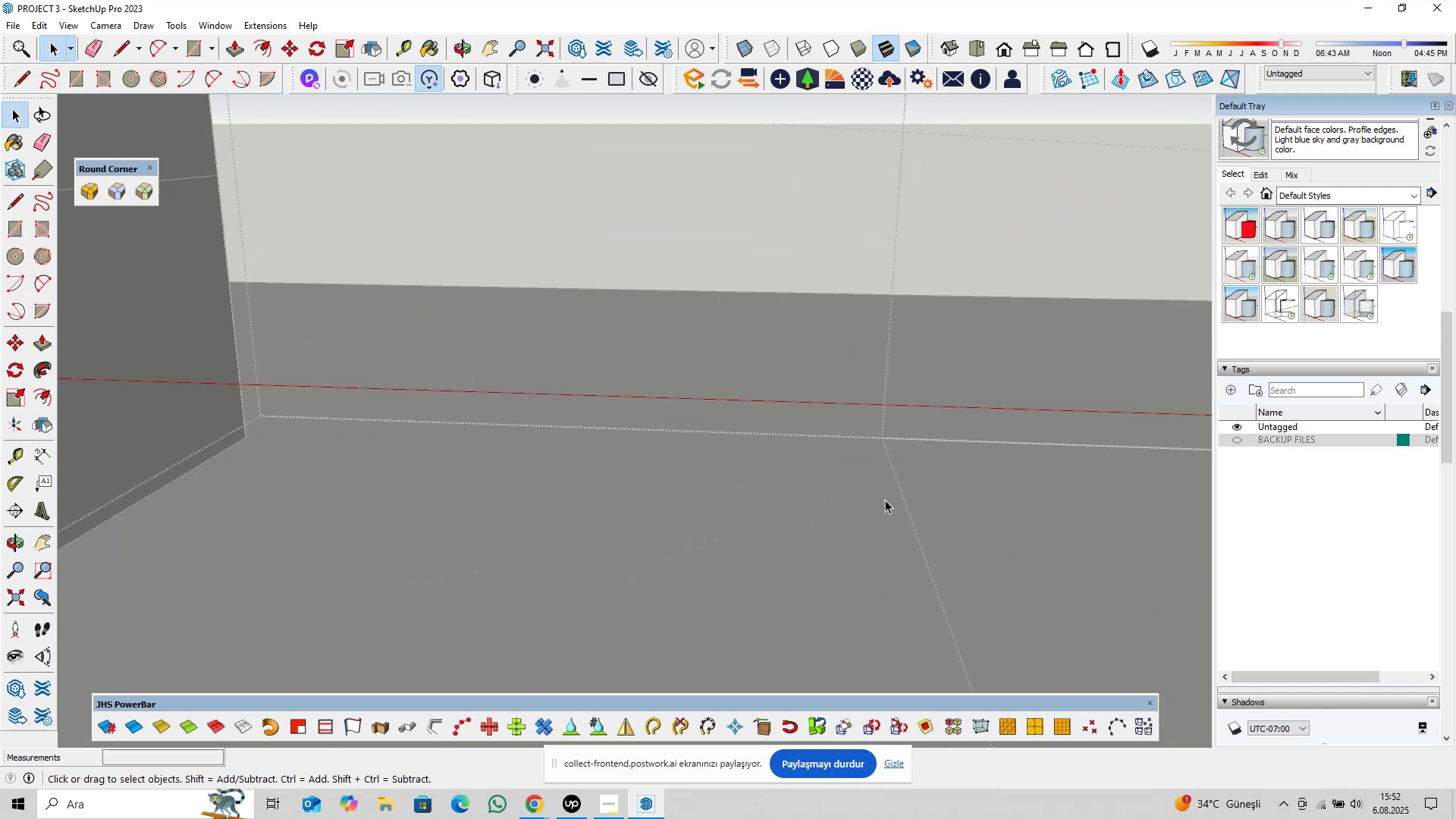 
hold_key(key=ShiftLeft, duration=0.52)
 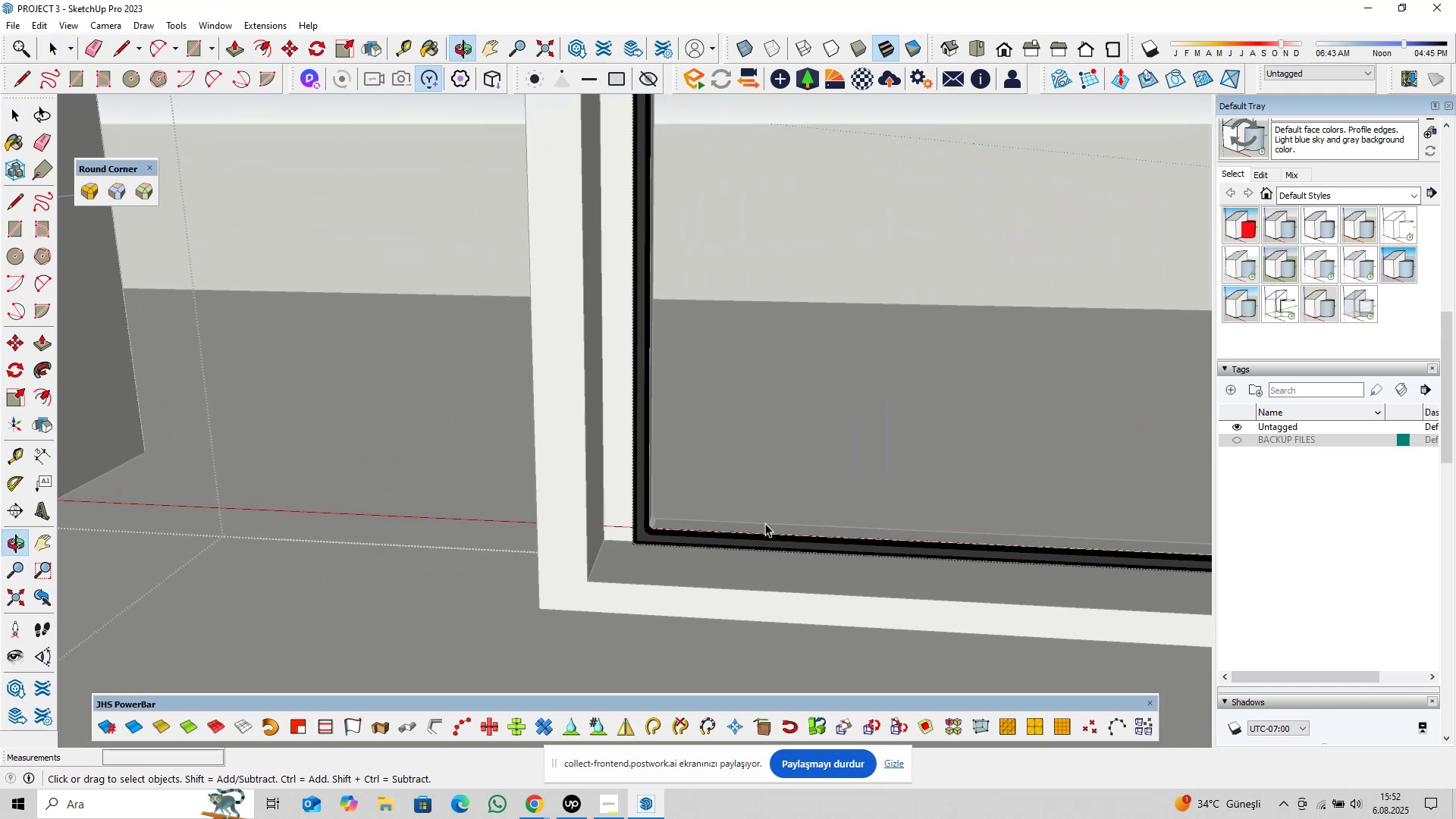 
scroll: coordinate [576, 532], scroll_direction: up, amount: 24.0
 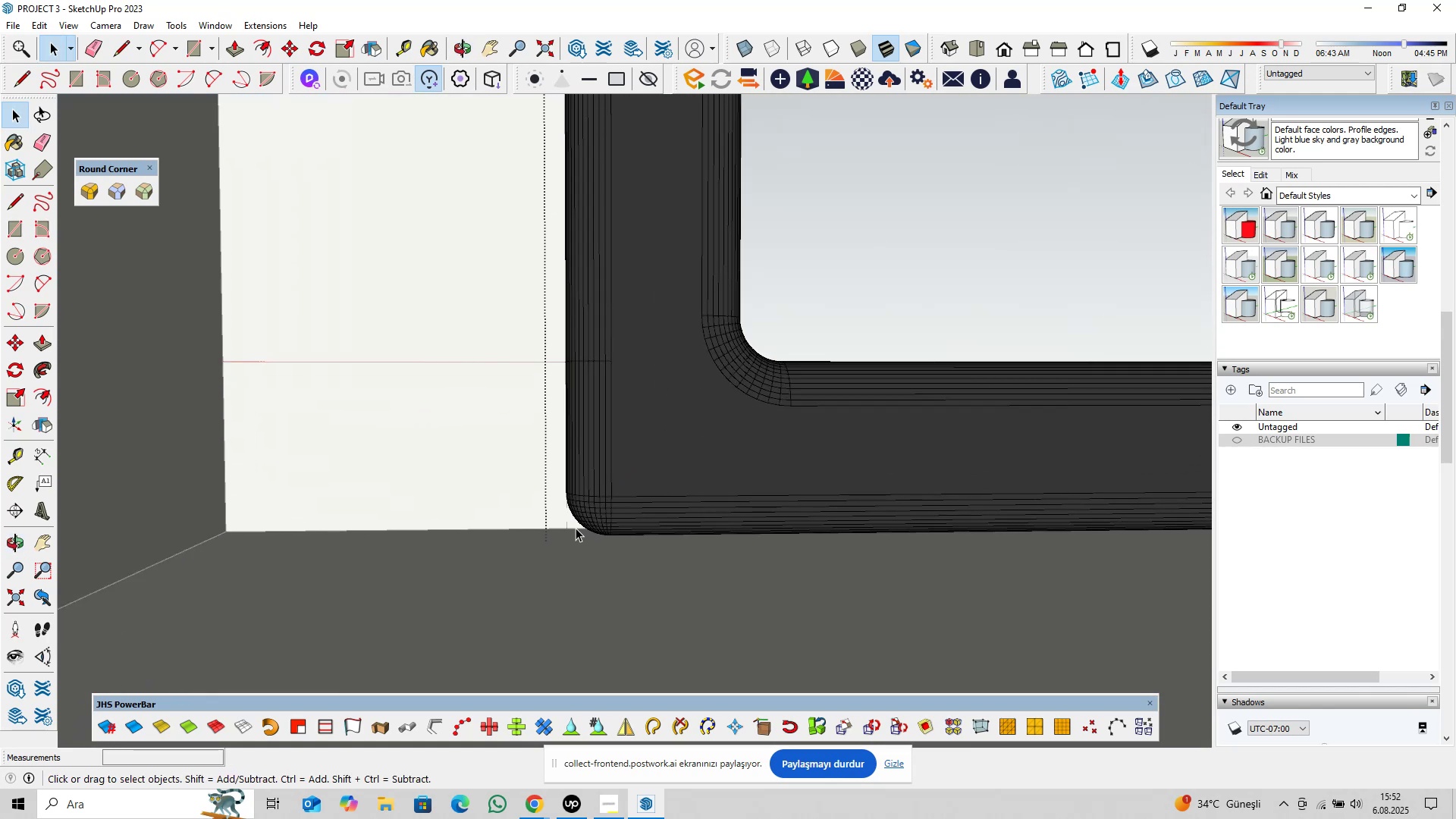 
left_click_drag(start_coordinate=[576, 526], to_coordinate=[556, 549])
 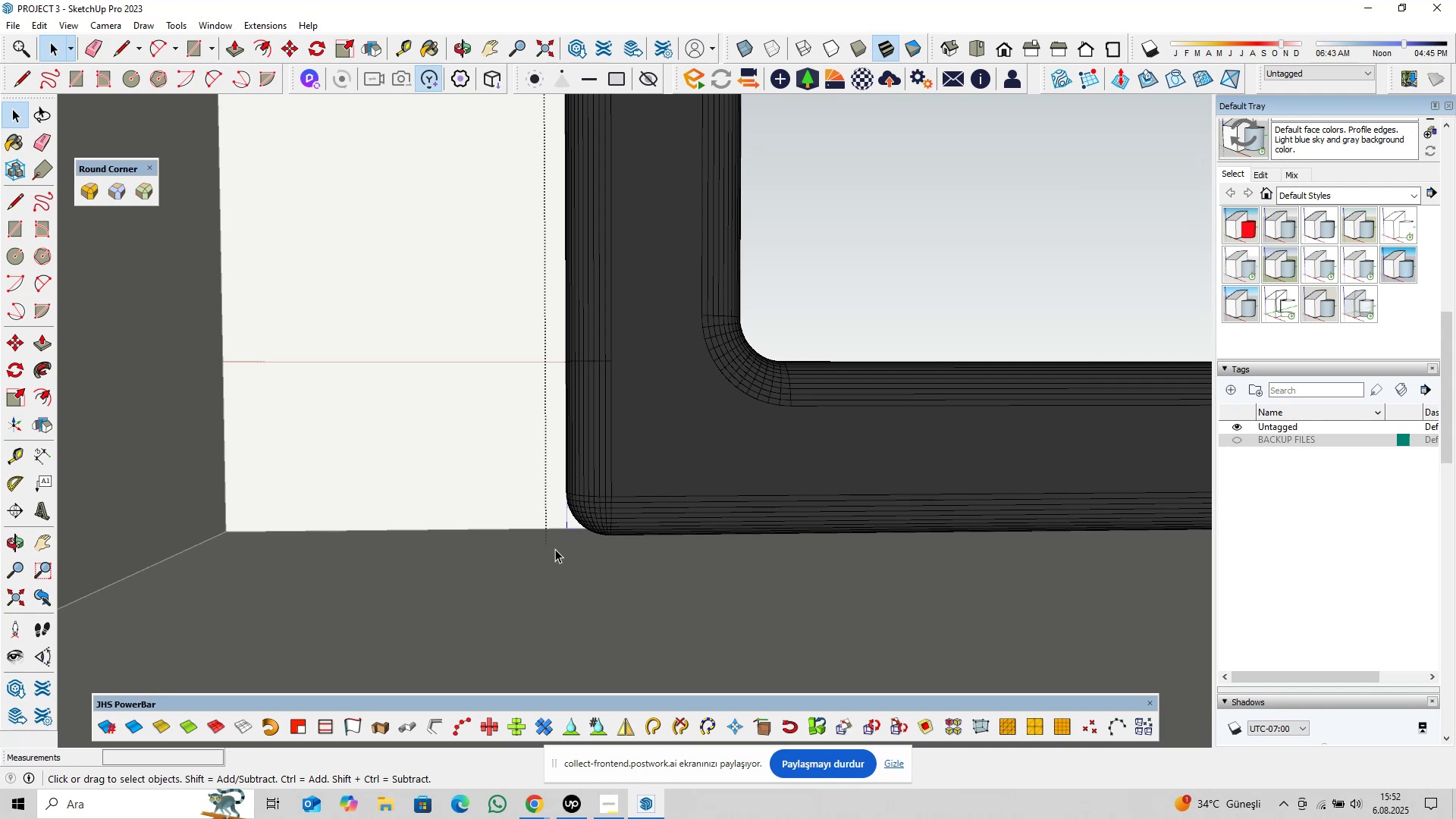 
scroll: coordinate [555, 549], scroll_direction: down, amount: 3.0
 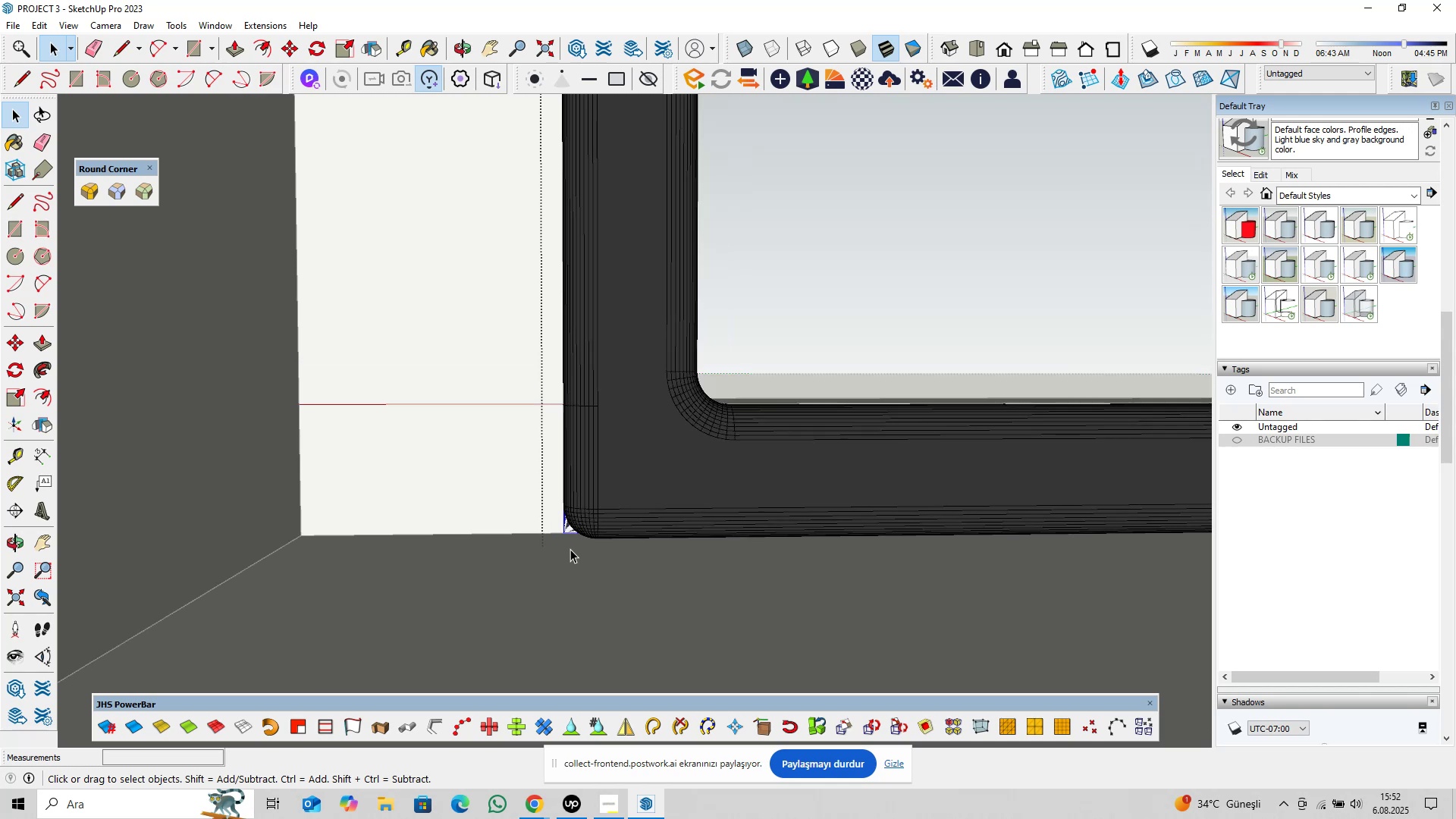 
key(Delete)
 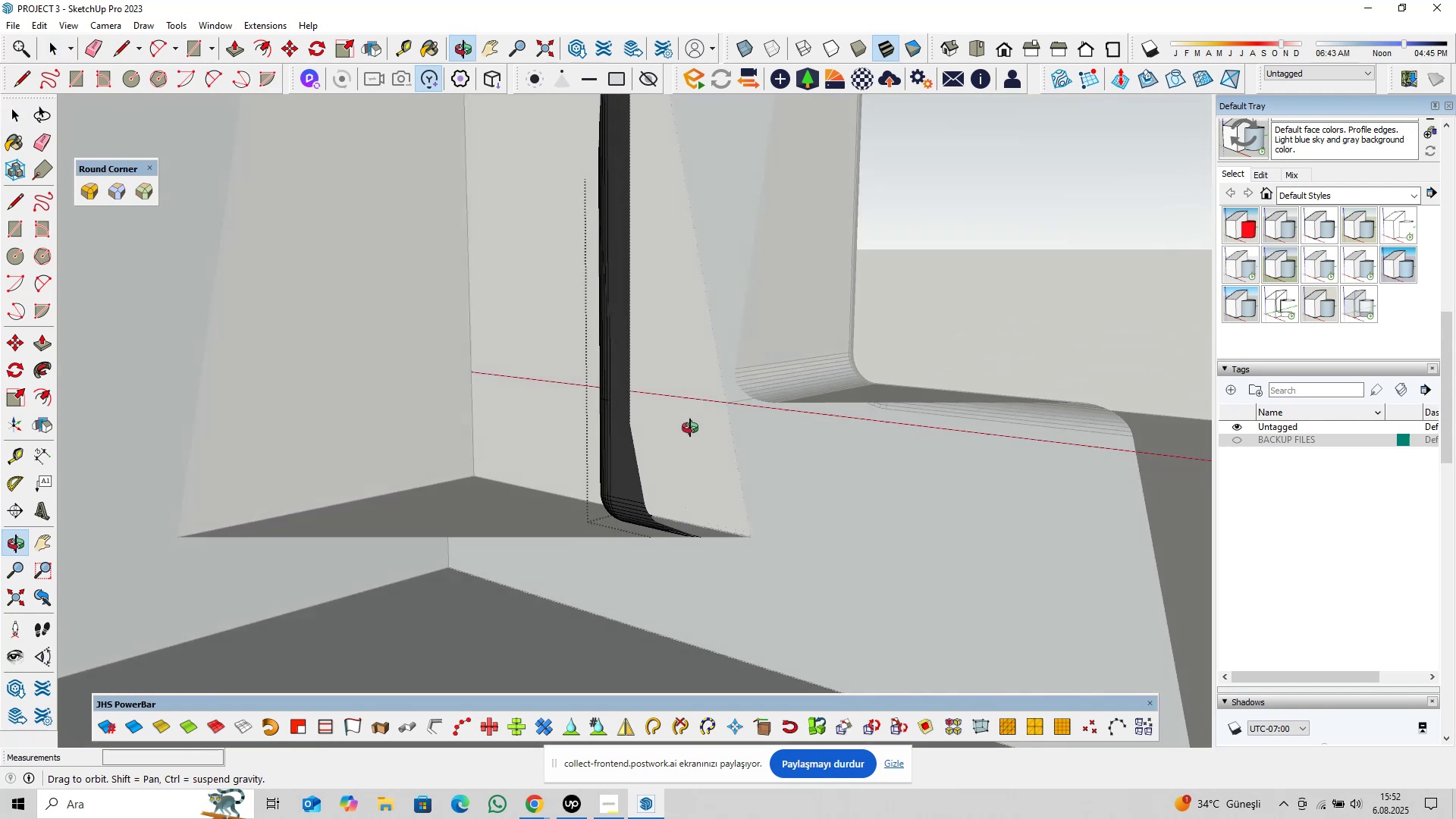 
left_click([698, 465])
 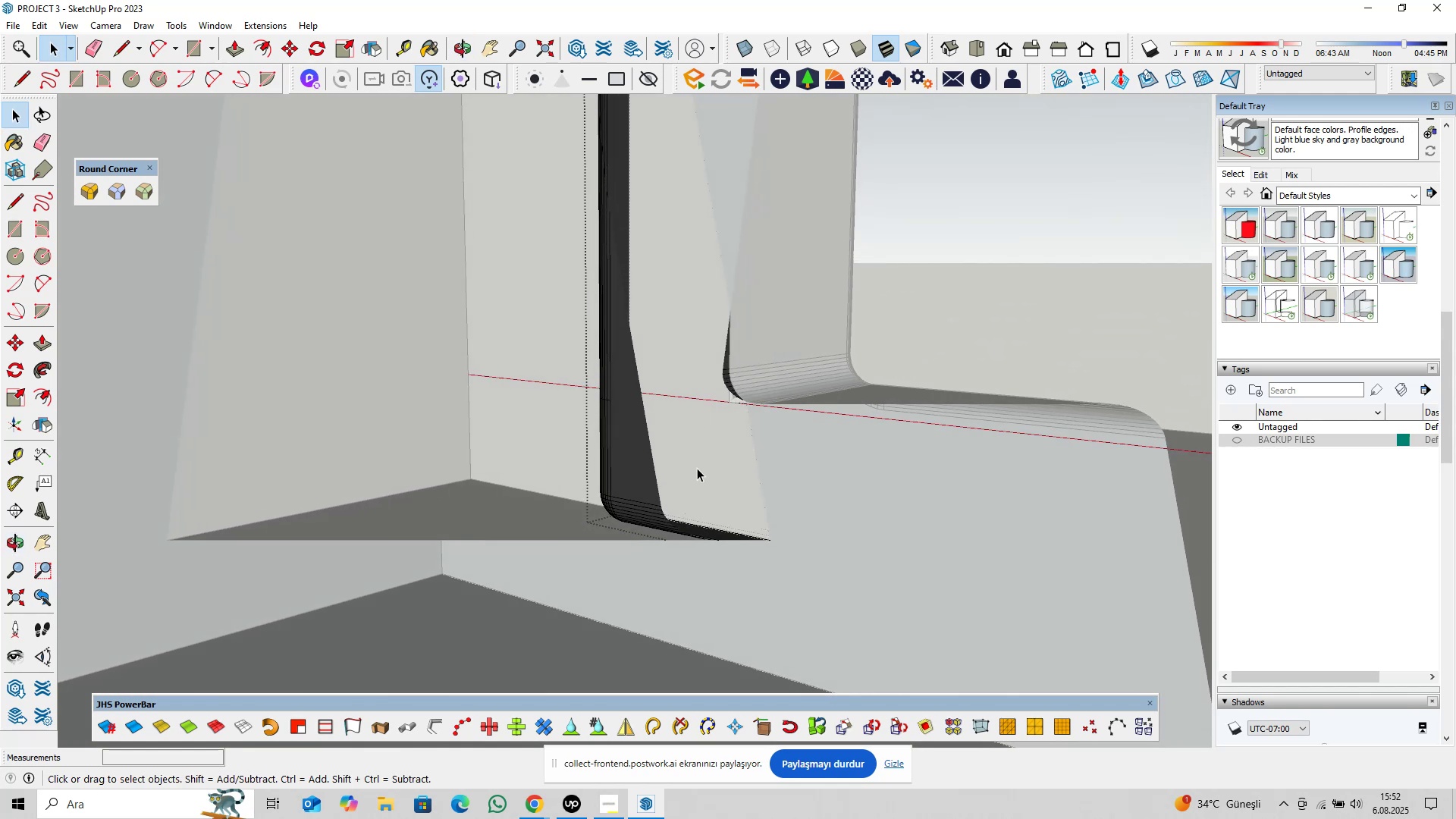 
scroll: coordinate [560, 485], scroll_direction: down, amount: 24.0
 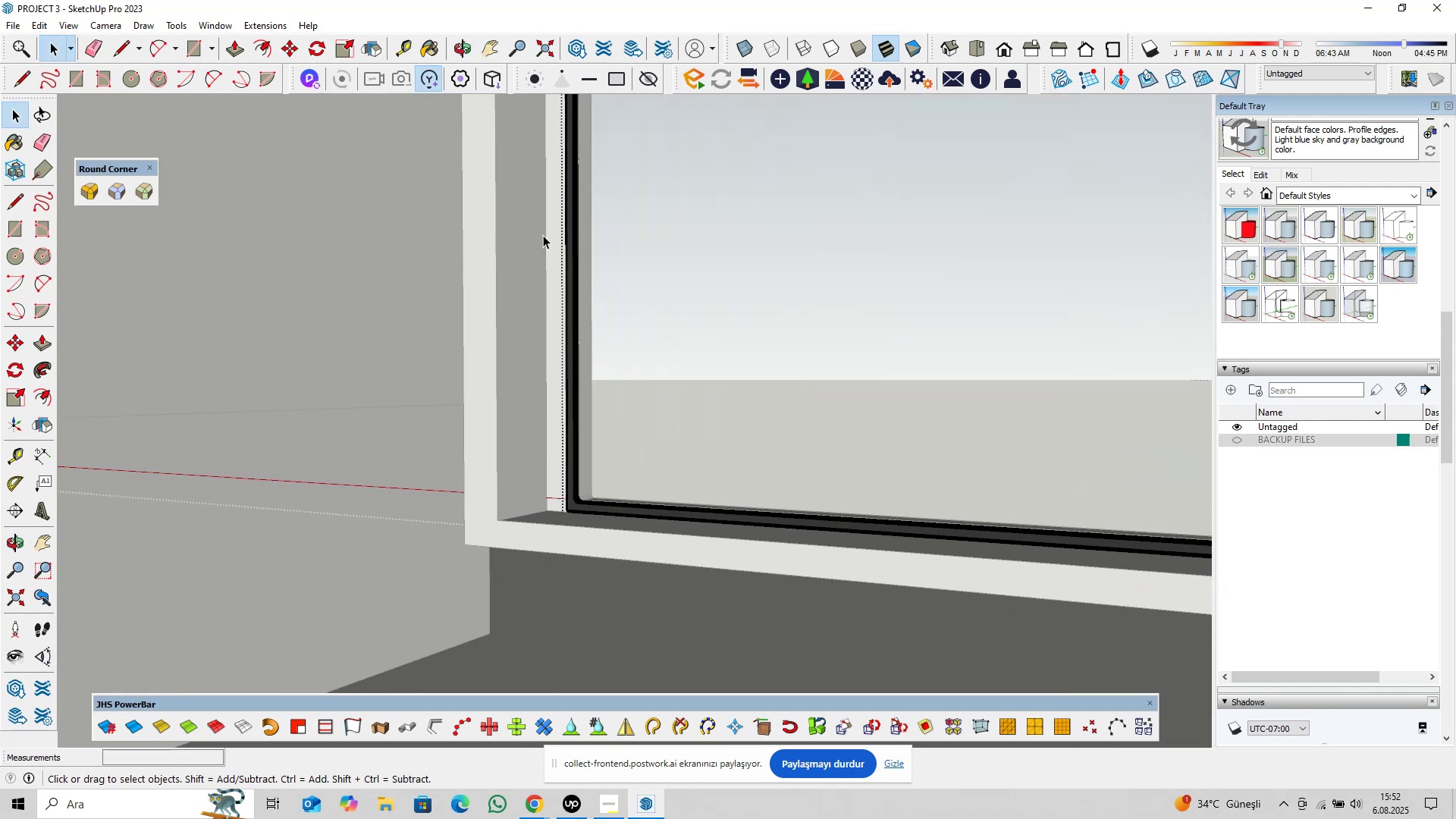 
hold_key(key=ShiftLeft, duration=0.33)
 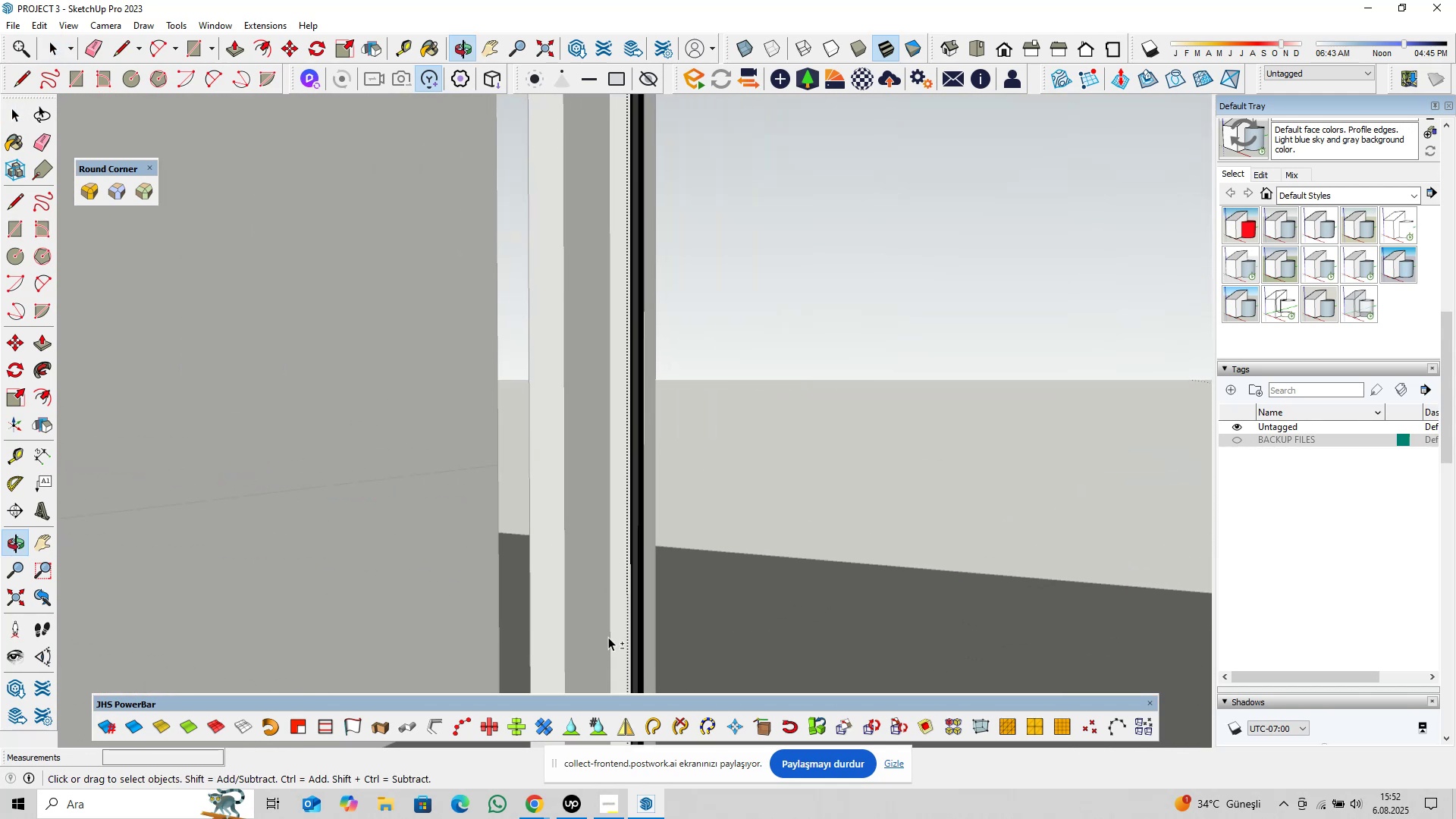 
scroll: coordinate [617, 464], scroll_direction: down, amount: 5.0
 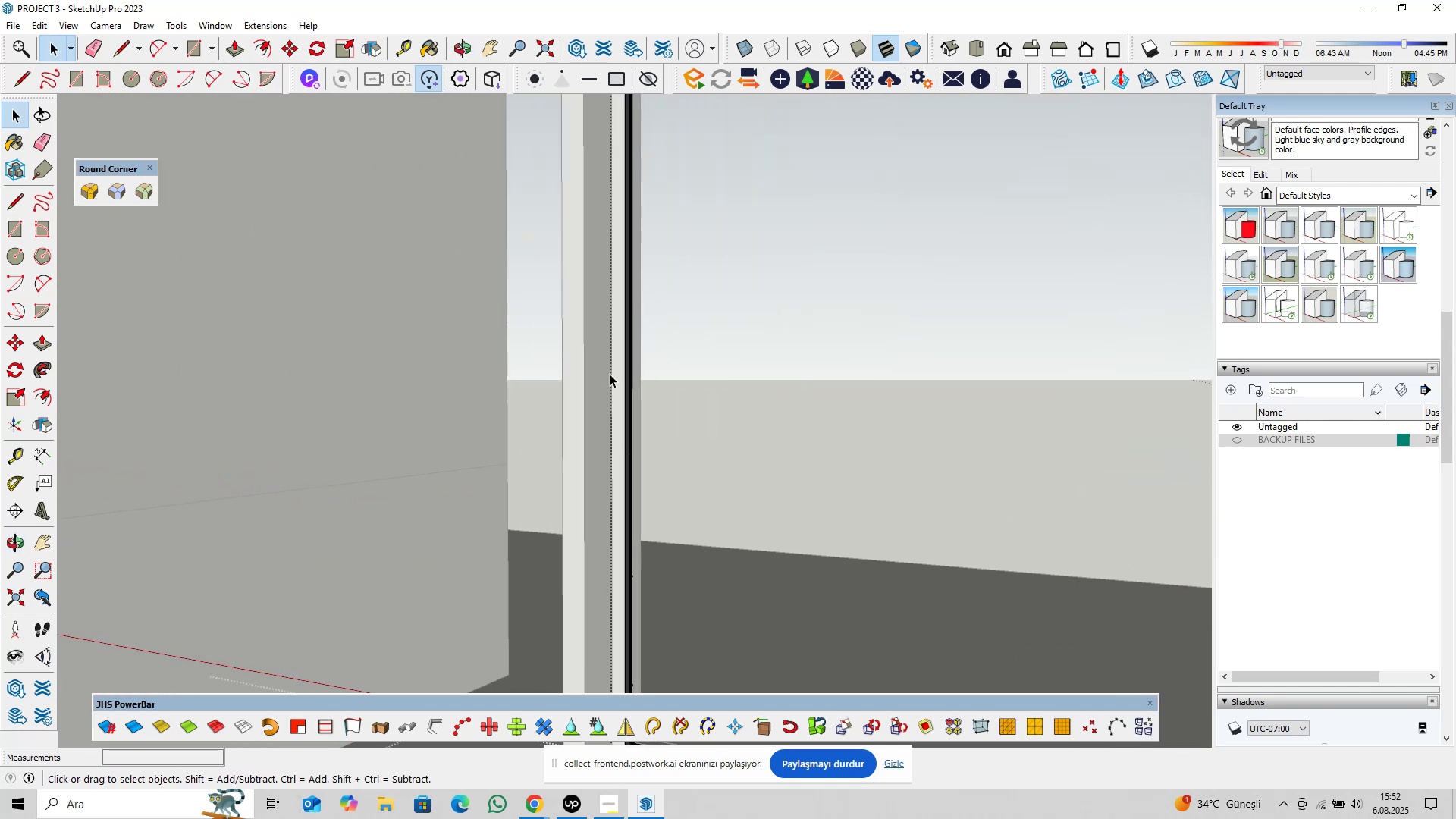 
hold_key(key=ShiftLeft, duration=1.5)
 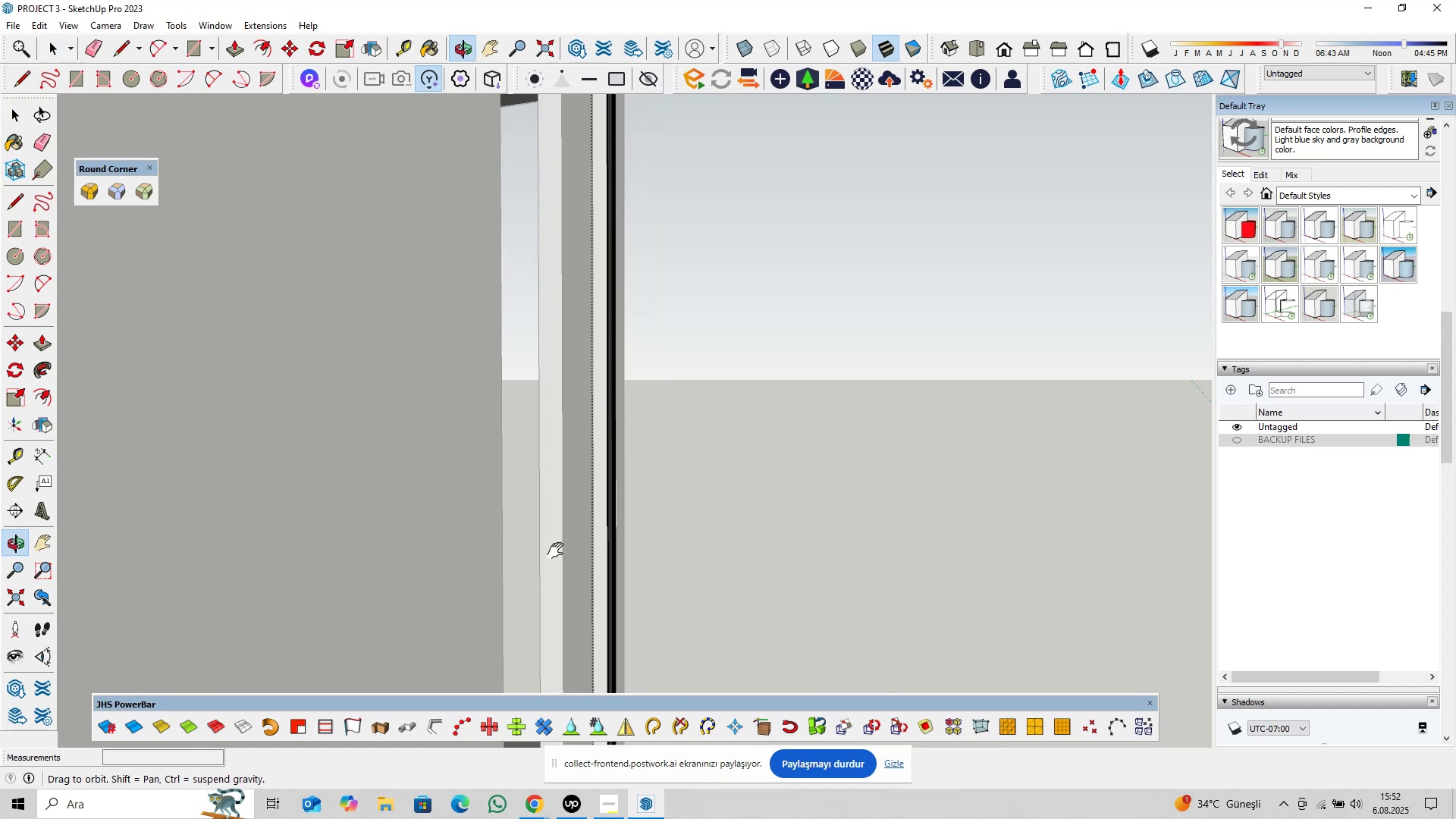 
hold_key(key=ShiftLeft, duration=0.62)
 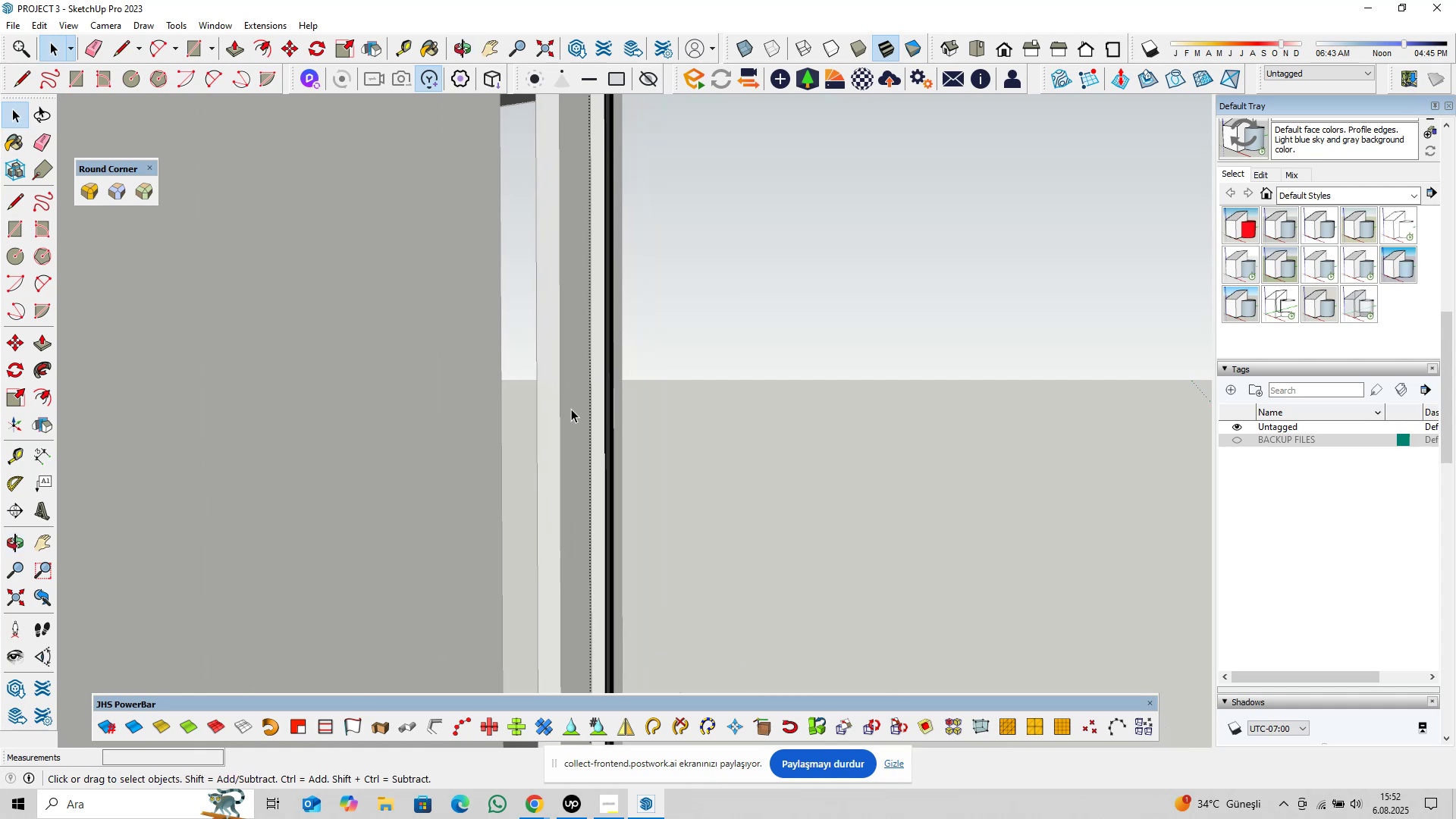 
hold_key(key=ShiftLeft, duration=1.02)
 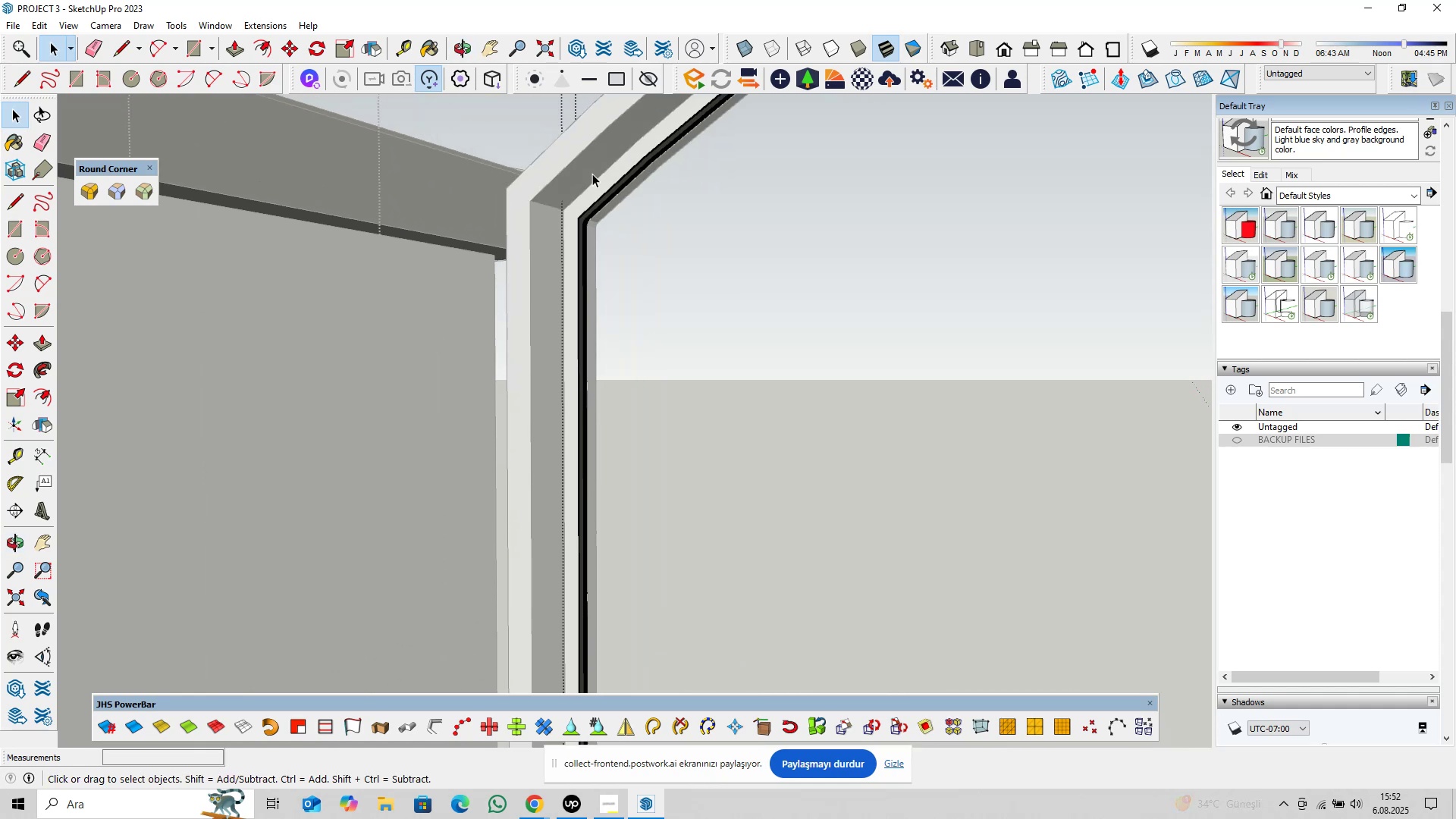 
scroll: coordinate [621, 331], scroll_direction: up, amount: 23.0
 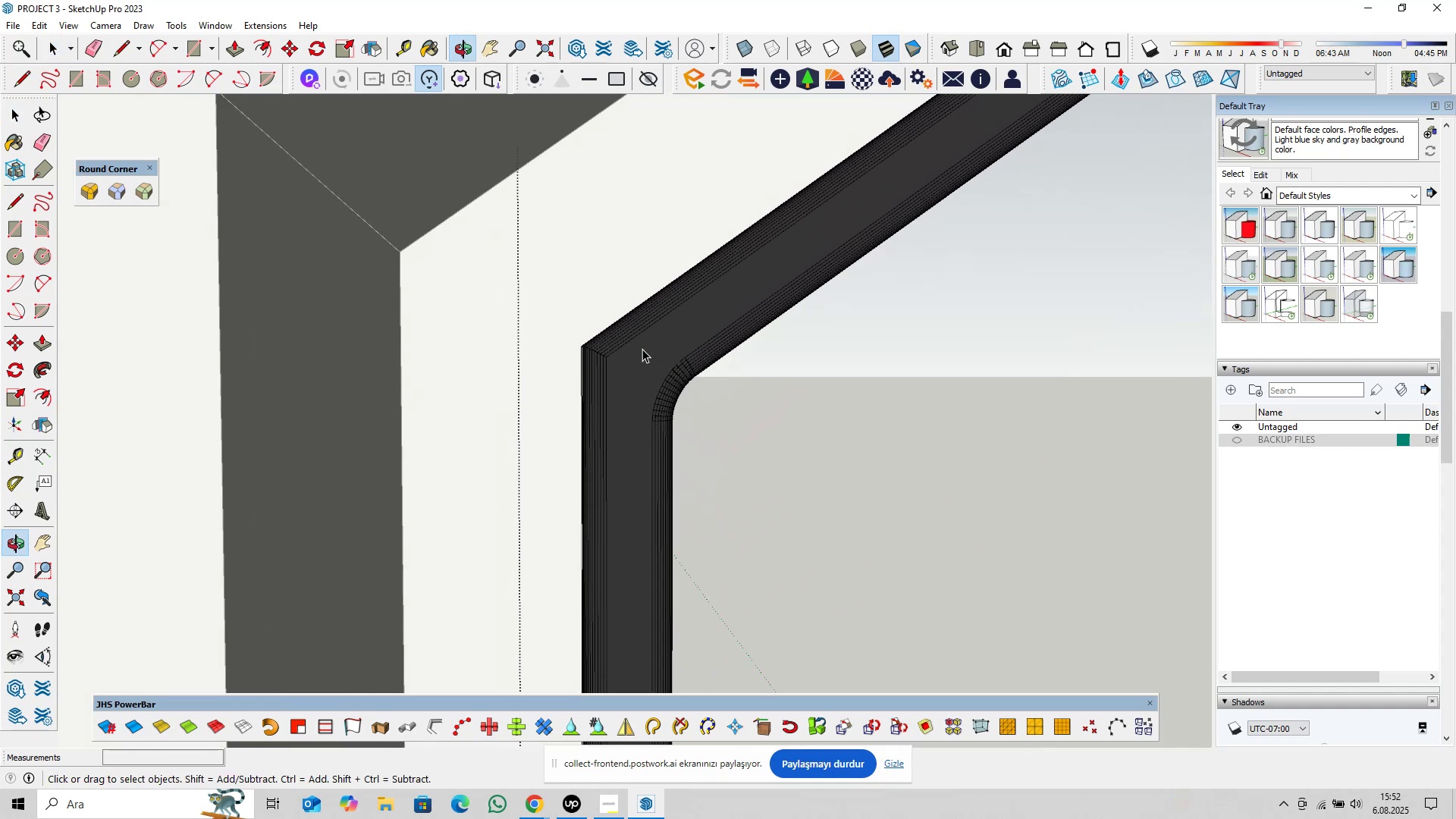 
double_click([651, 353])
 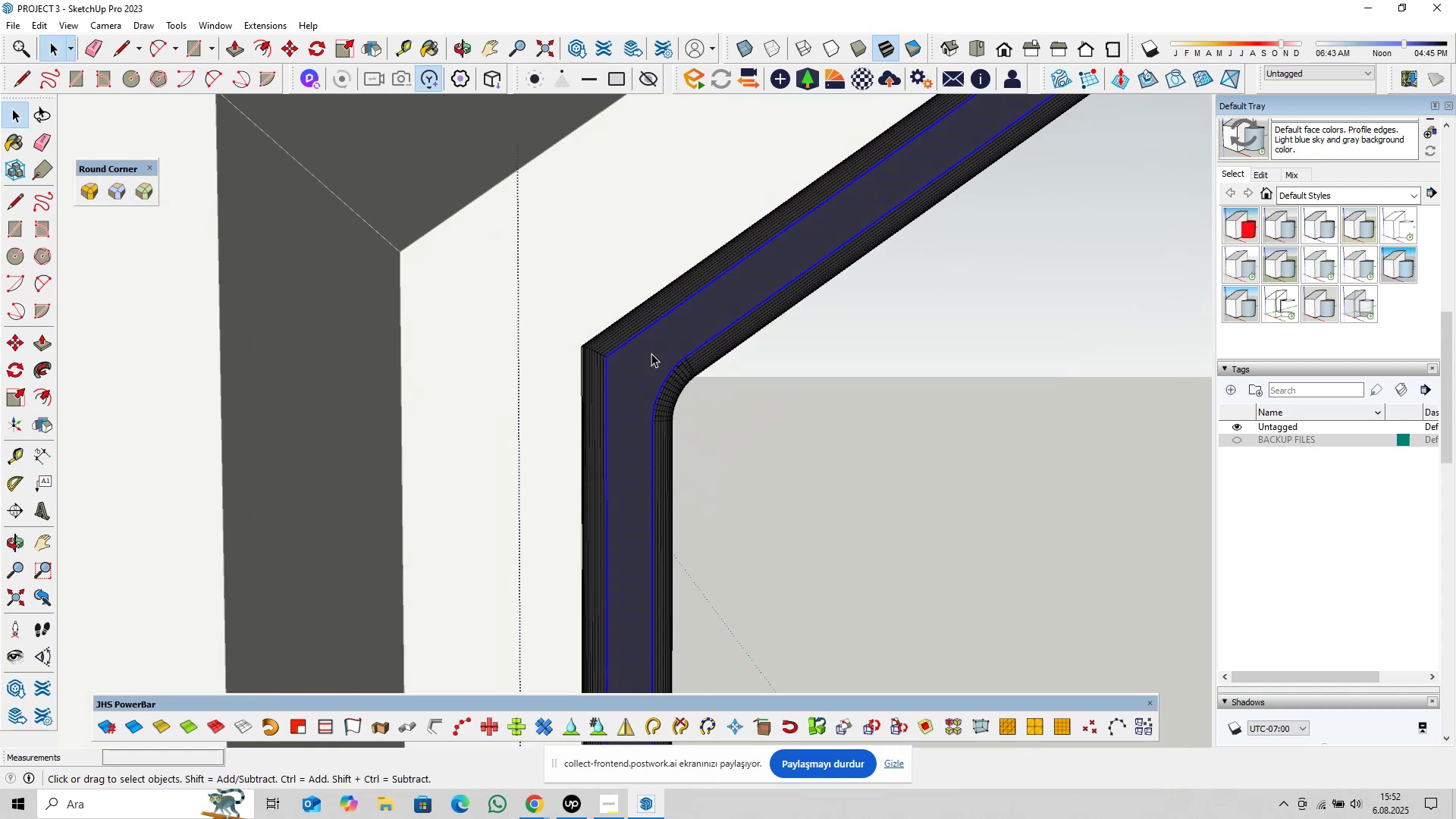 
triple_click([651, 353])
 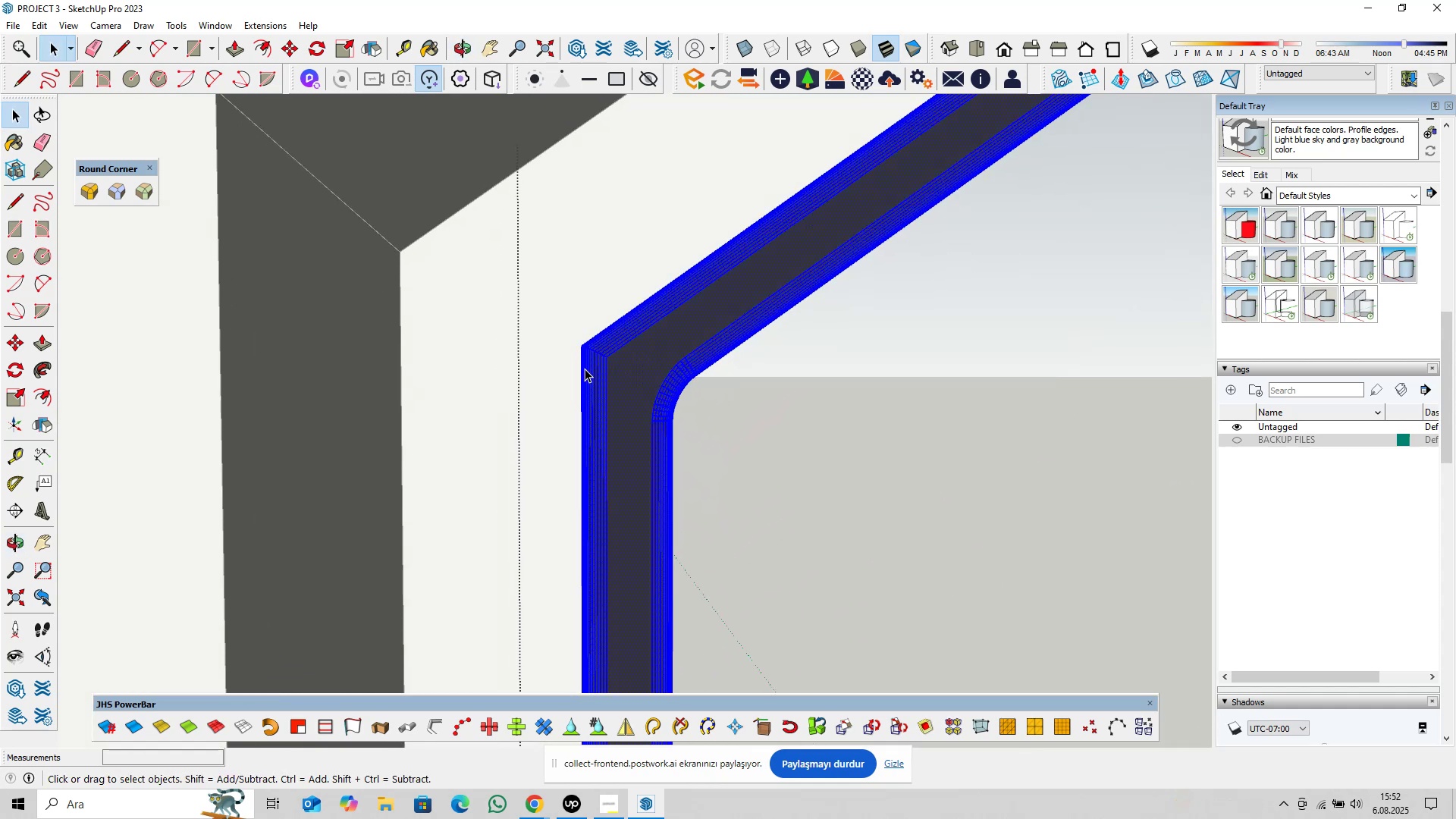 
scroll: coordinate [632, 303], scroll_direction: down, amount: 18.0
 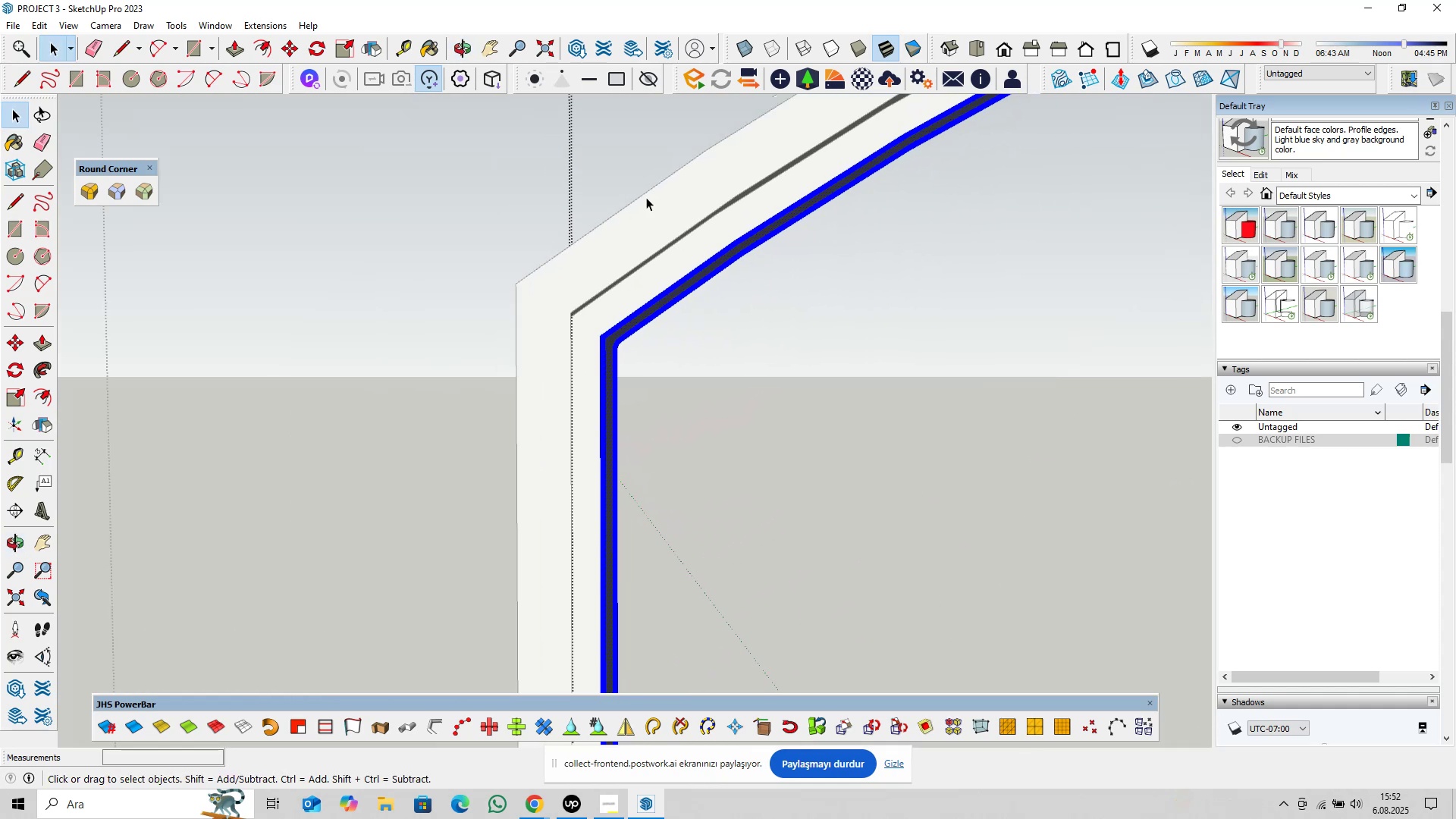 
key(Shift+ShiftLeft)
 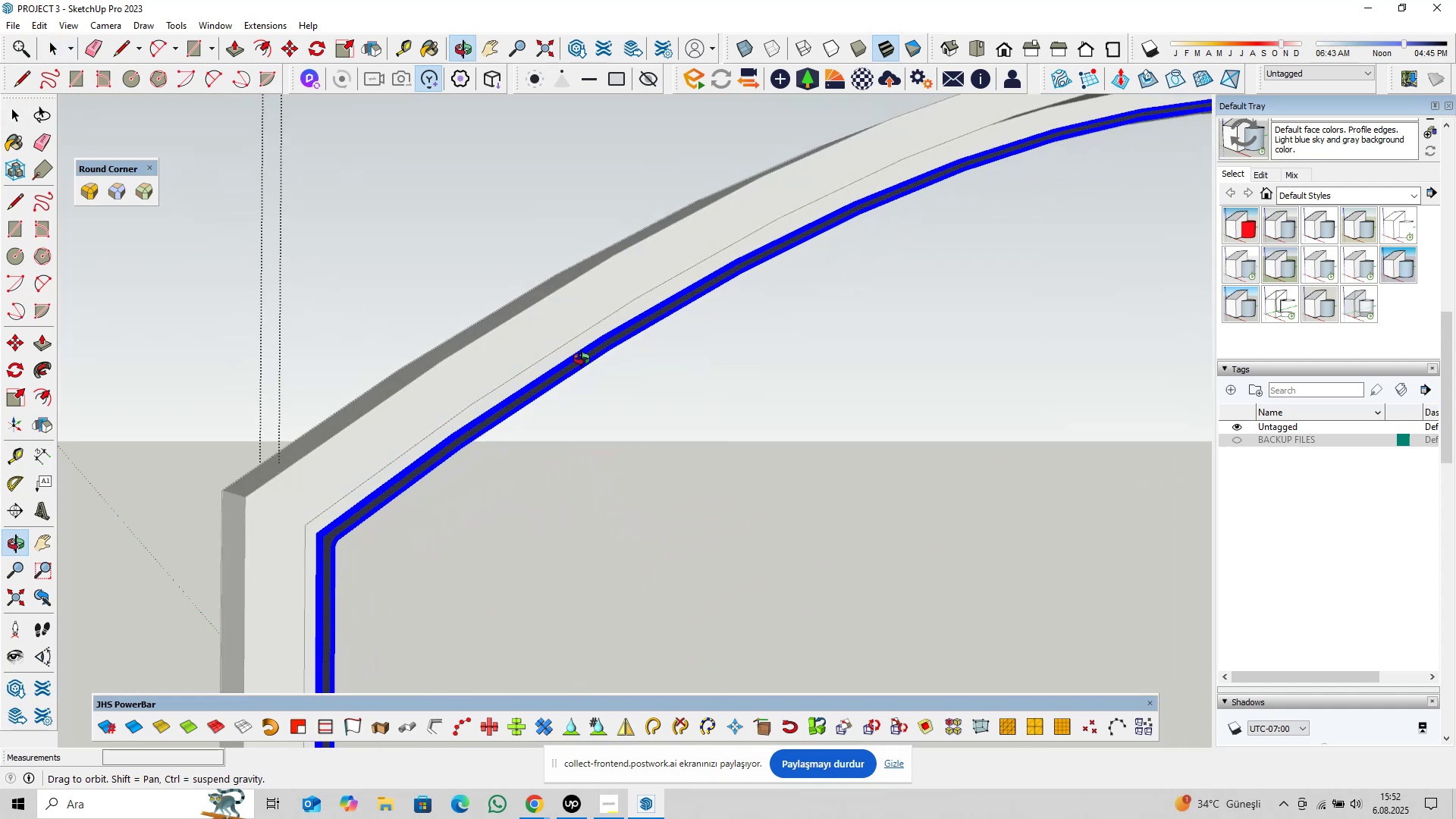 
hold_key(key=ShiftLeft, duration=1.5)
 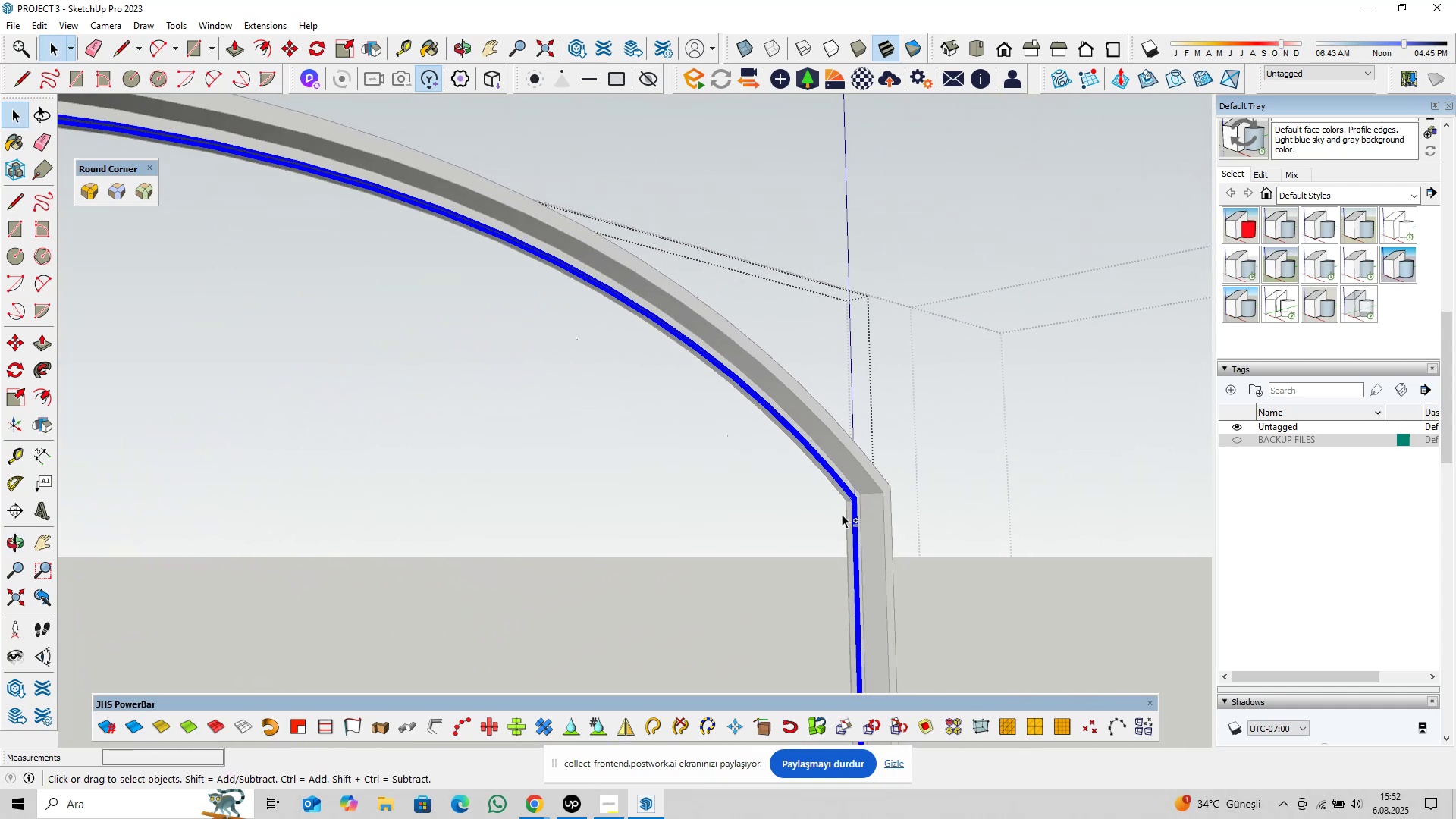 
key(Shift+ShiftLeft)
 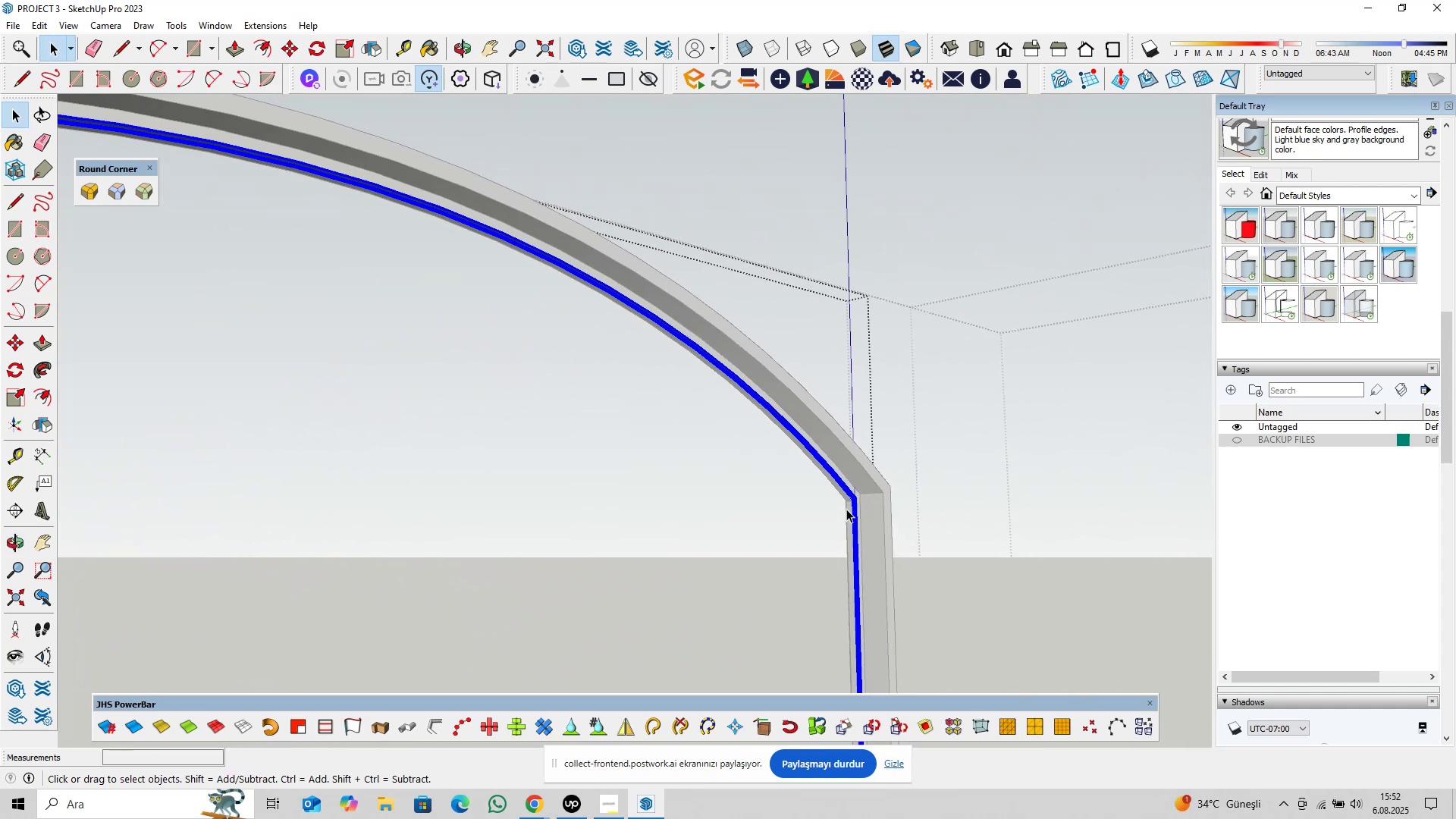 
scroll: coordinate [839, 494], scroll_direction: up, amount: 26.0
 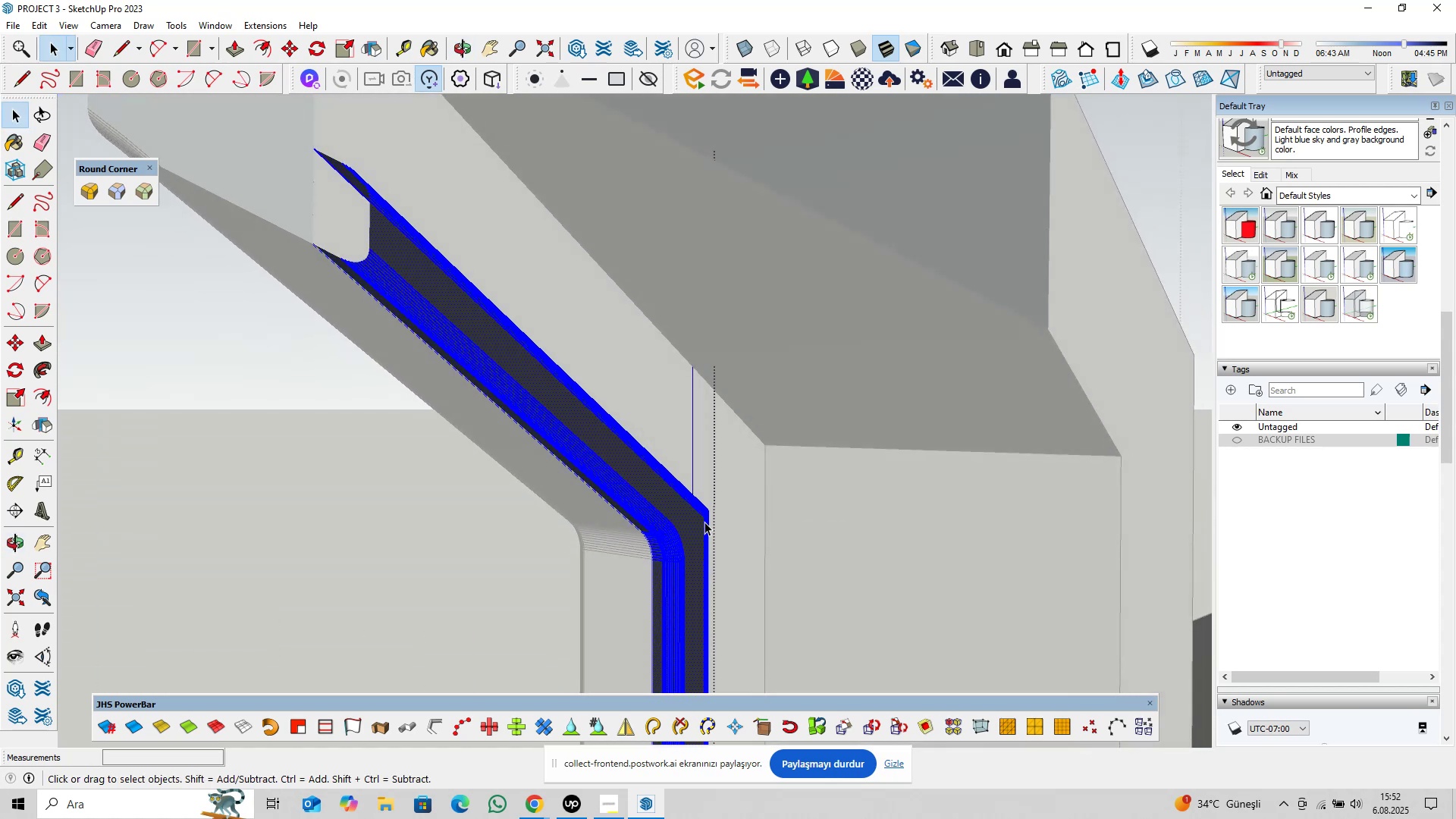 
scroll: coordinate [554, 371], scroll_direction: down, amount: 6.0
 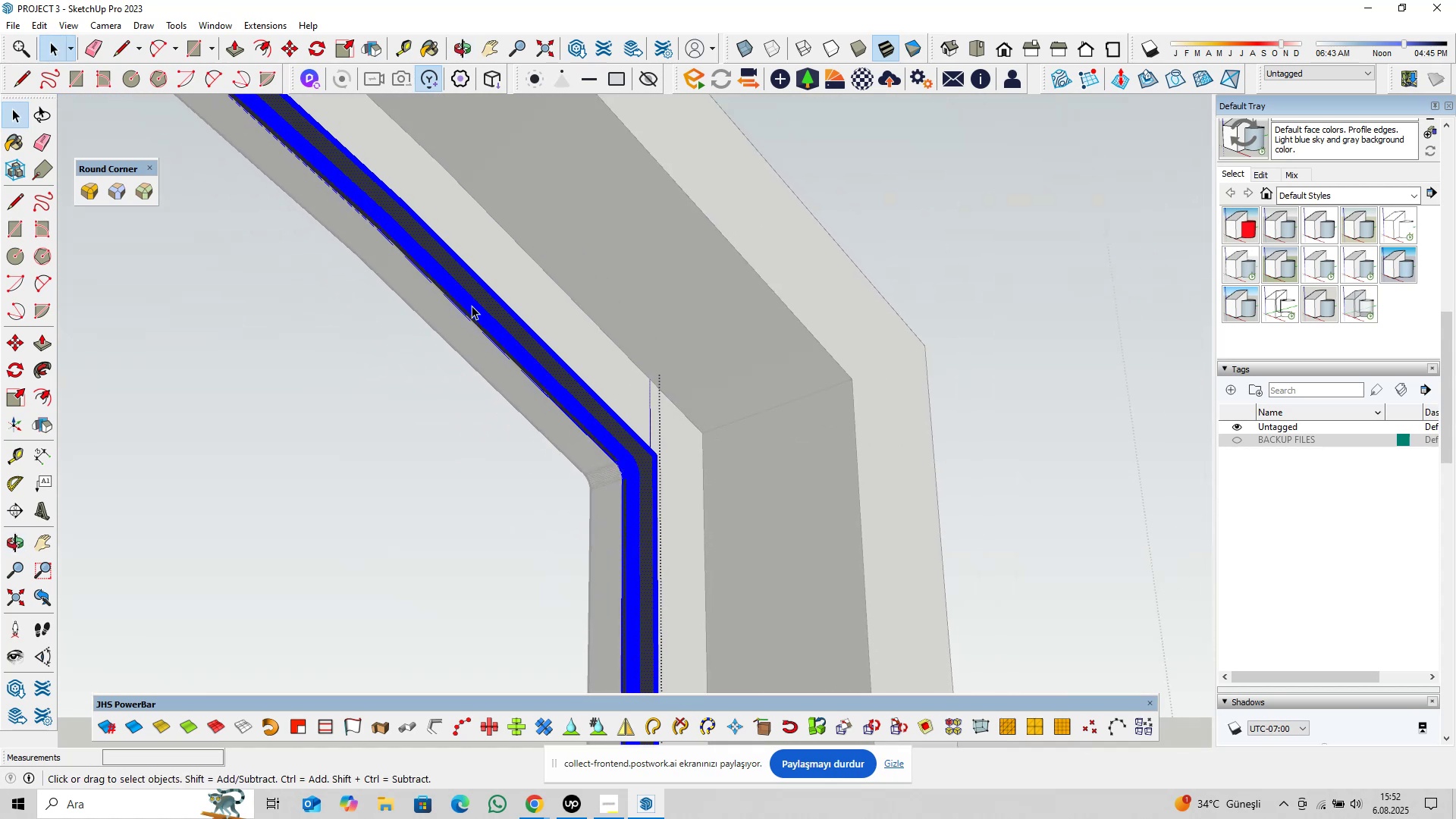 
hold_key(key=ShiftLeft, duration=0.74)
 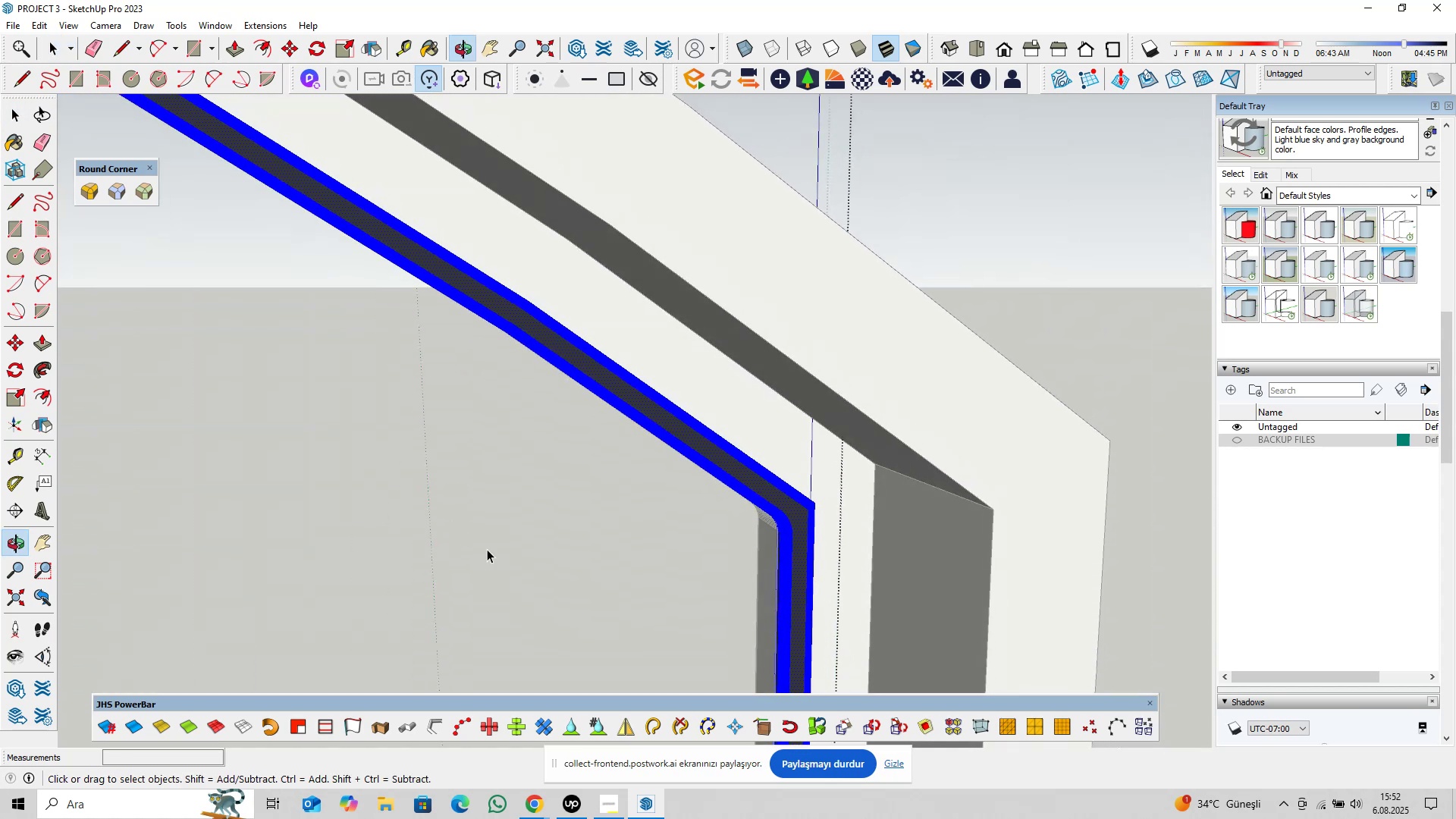 
scroll: coordinate [752, 527], scroll_direction: up, amount: 12.0
 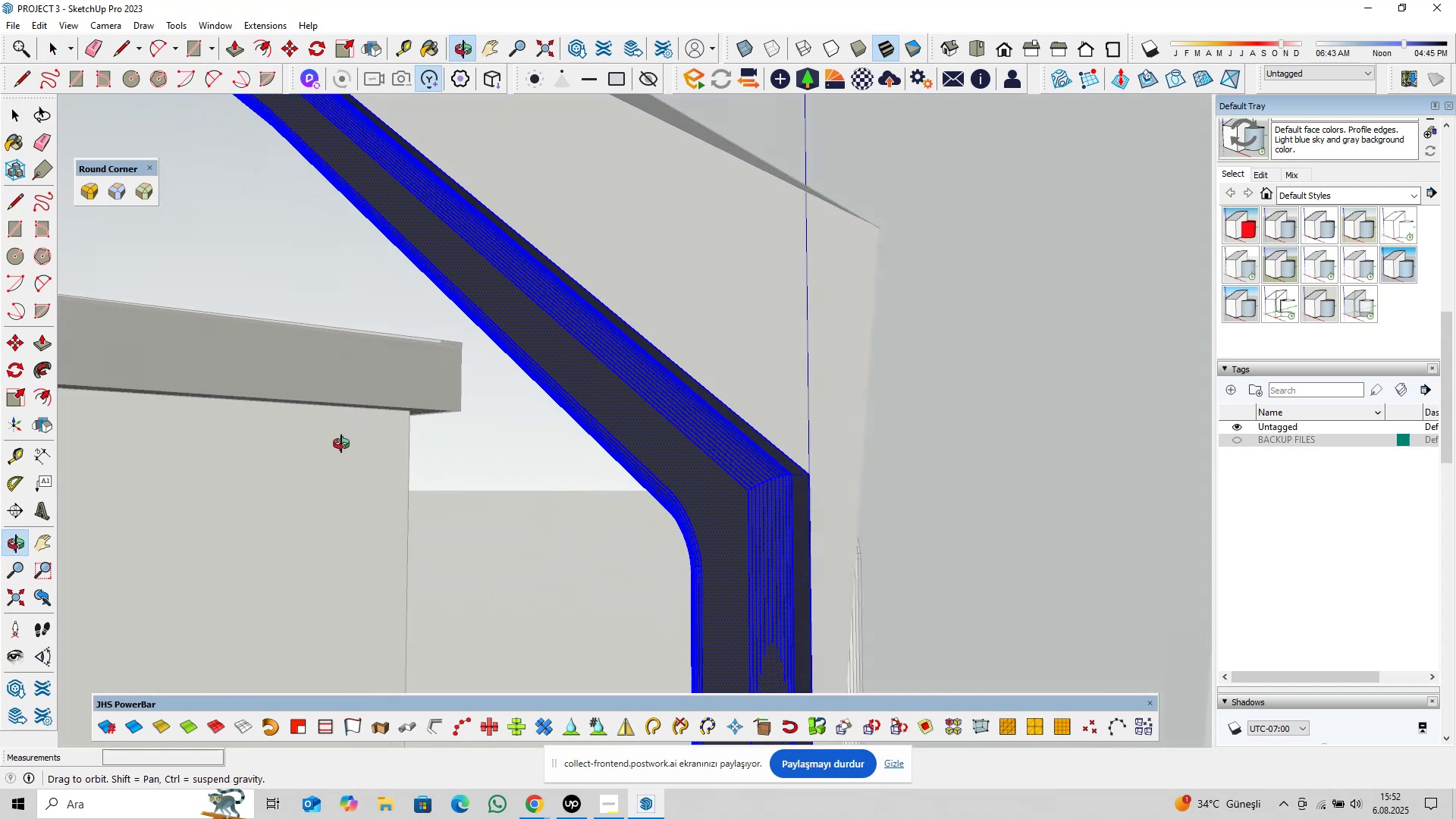 
scroll: coordinate [692, 488], scroll_direction: down, amount: 11.0
 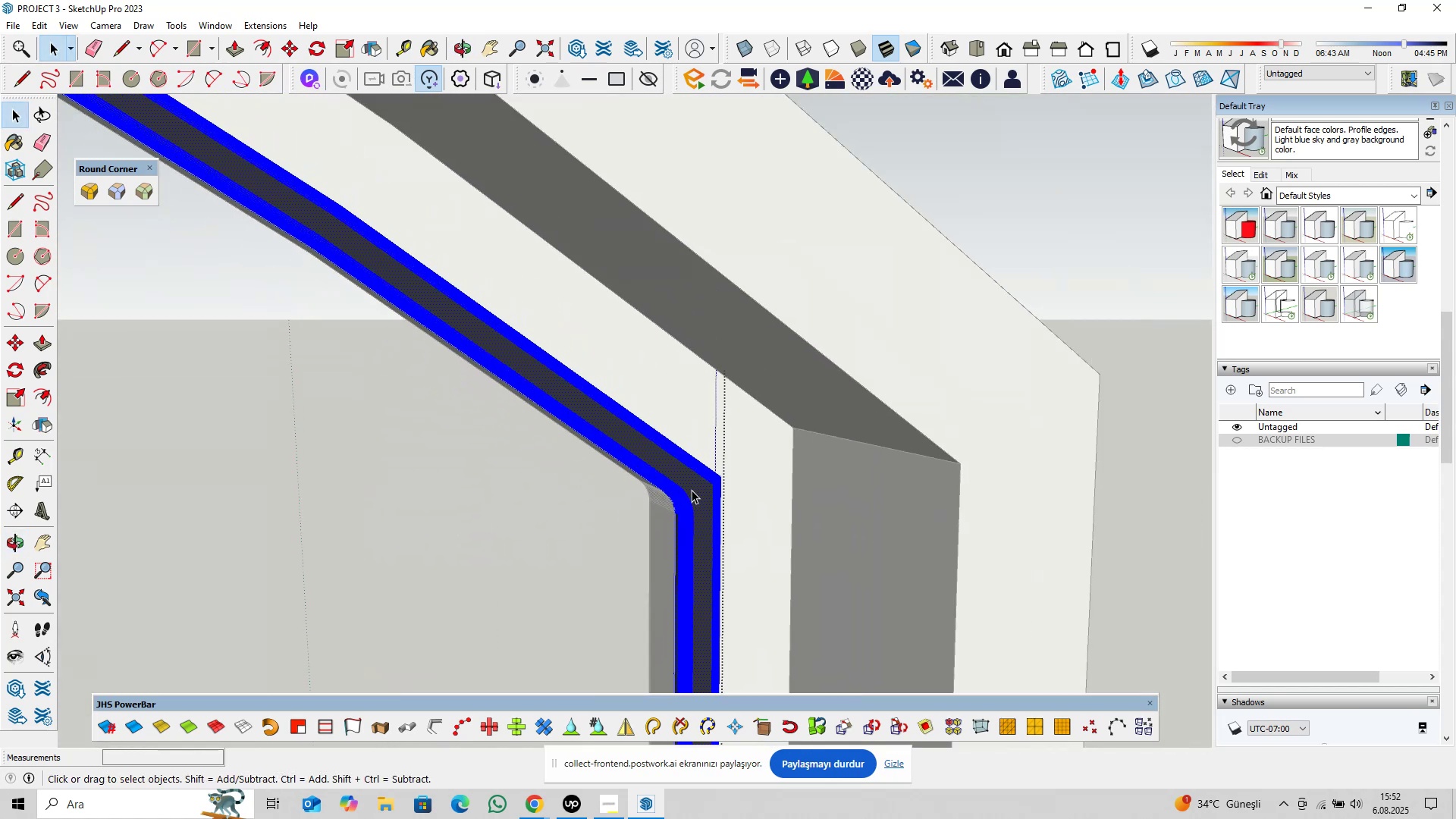 
key(Escape)
 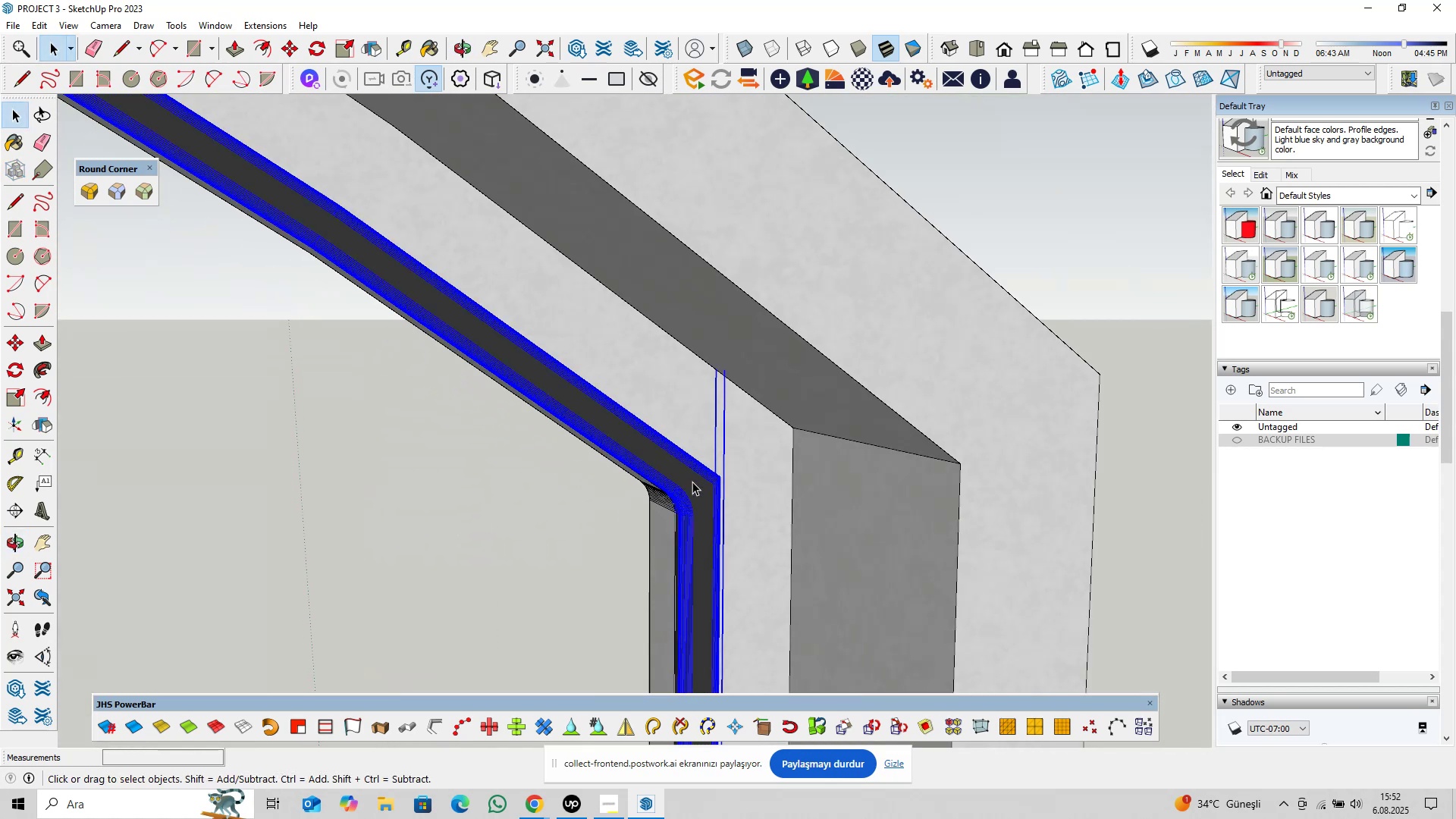 
right_click([692, 482])
 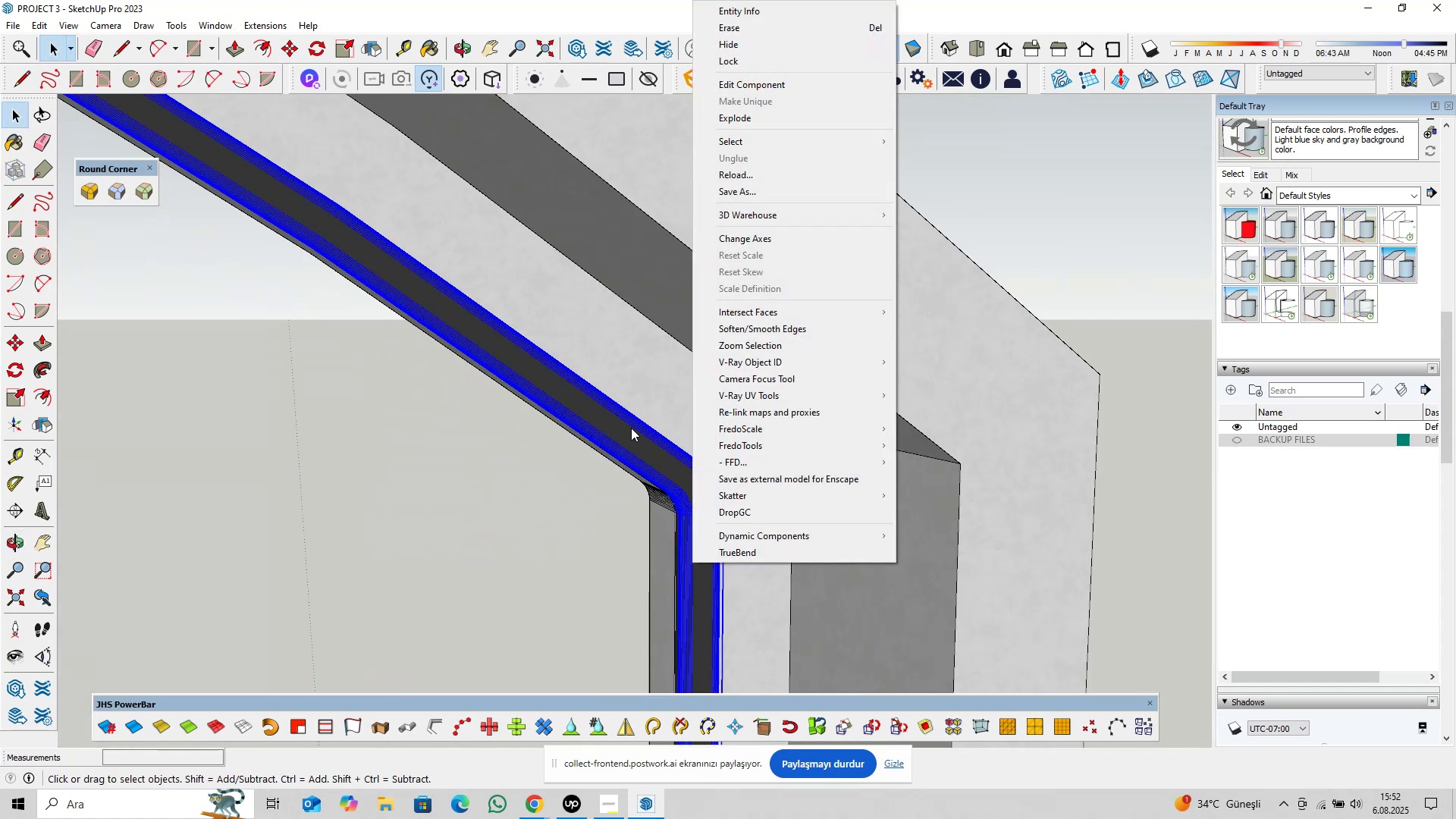 
left_click([631, 426])
 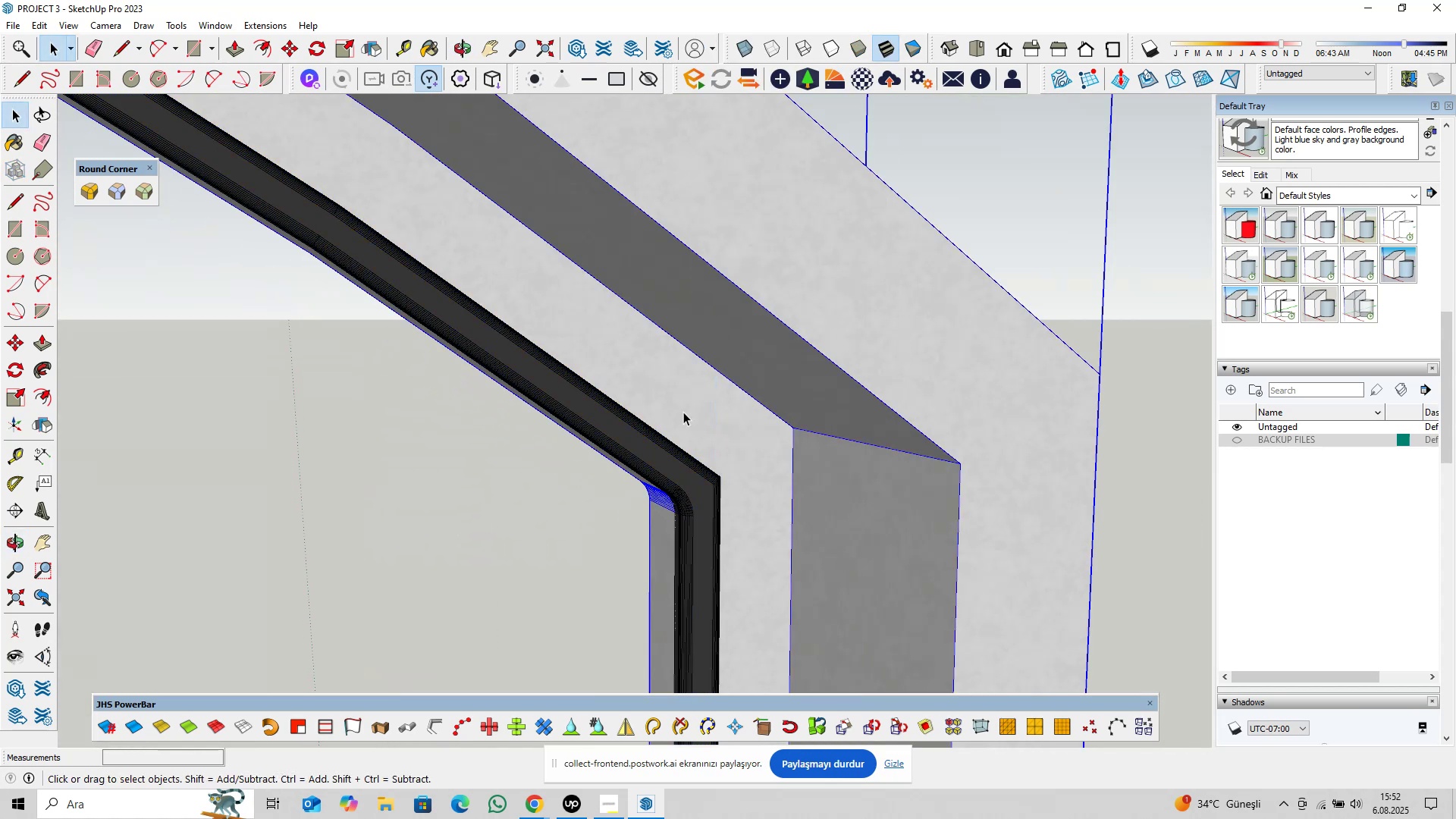 
scroll: coordinate [740, 469], scroll_direction: down, amount: 13.0
 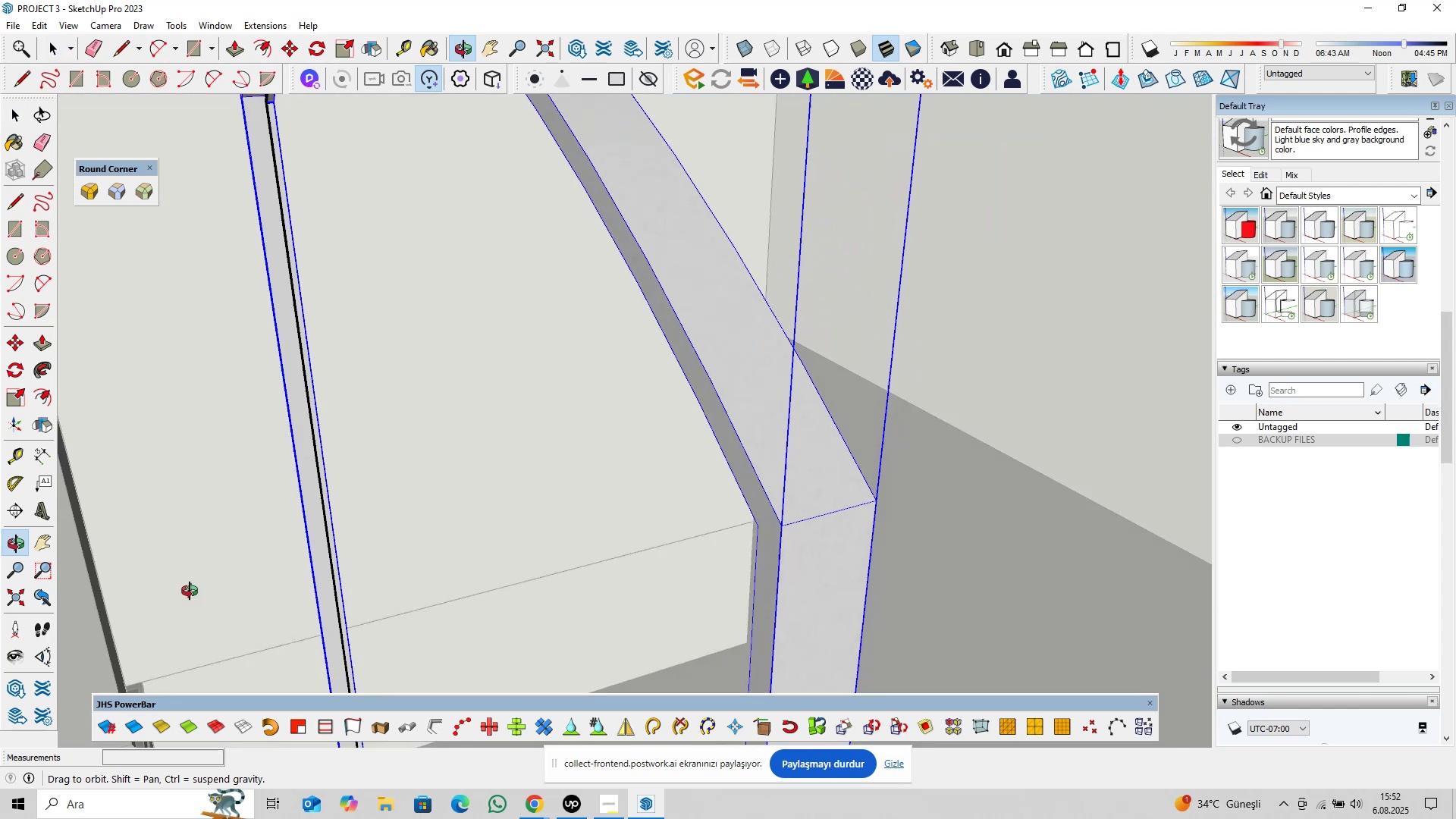 
scroll: coordinate [777, 508], scroll_direction: up, amount: 6.0
 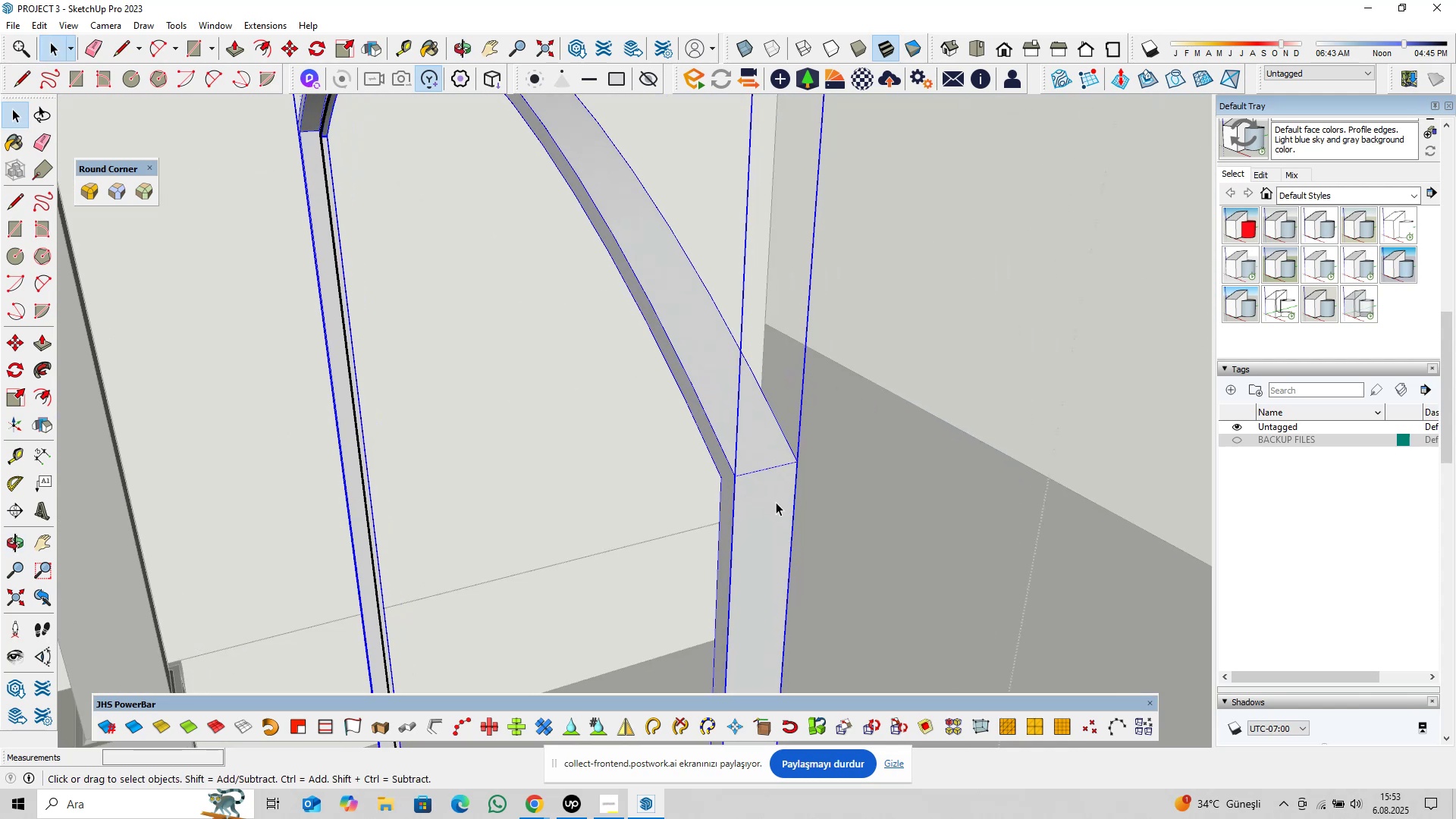 
key(Shift+ShiftLeft)
 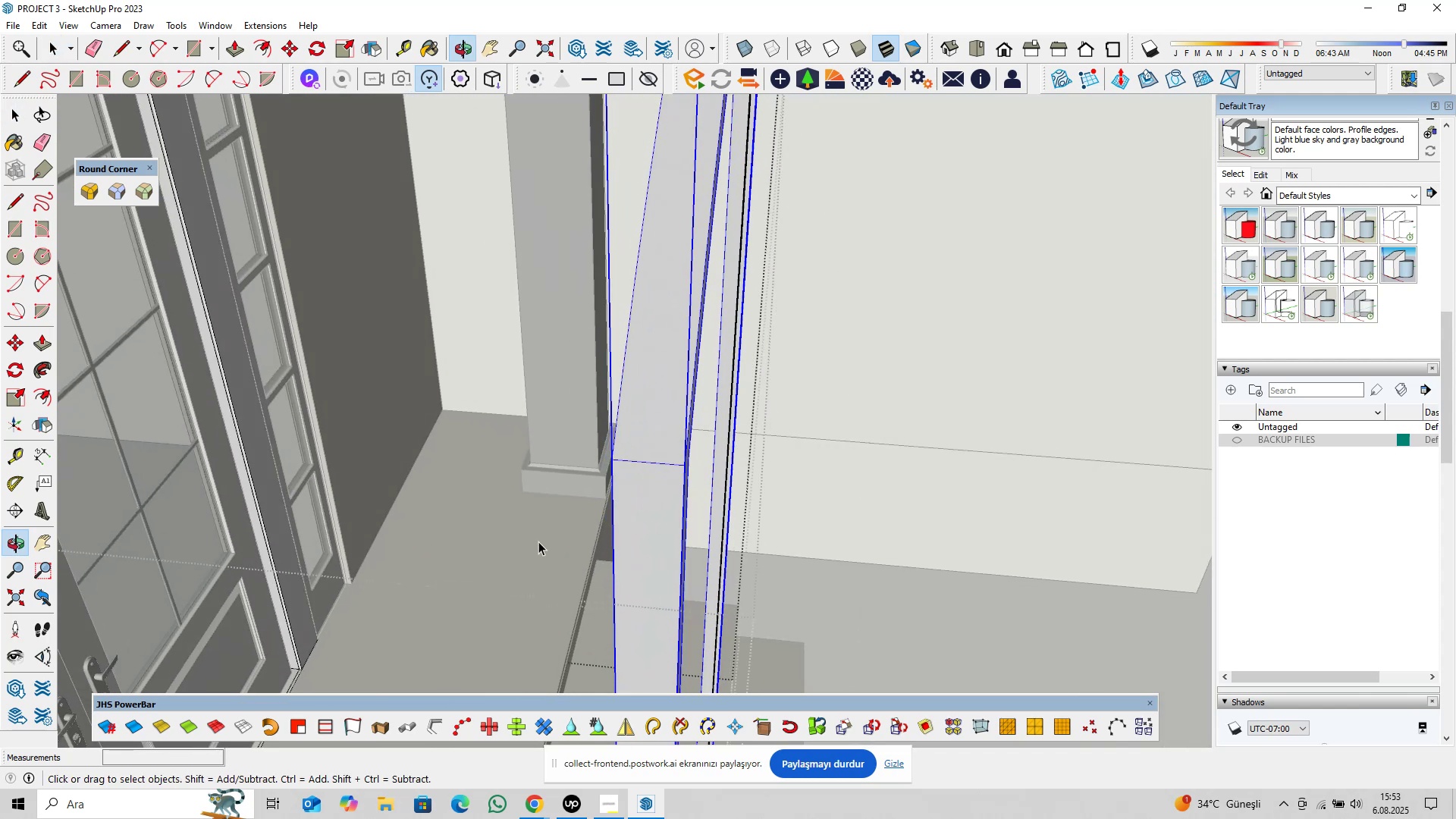 
hold_key(key=ShiftLeft, duration=0.52)
 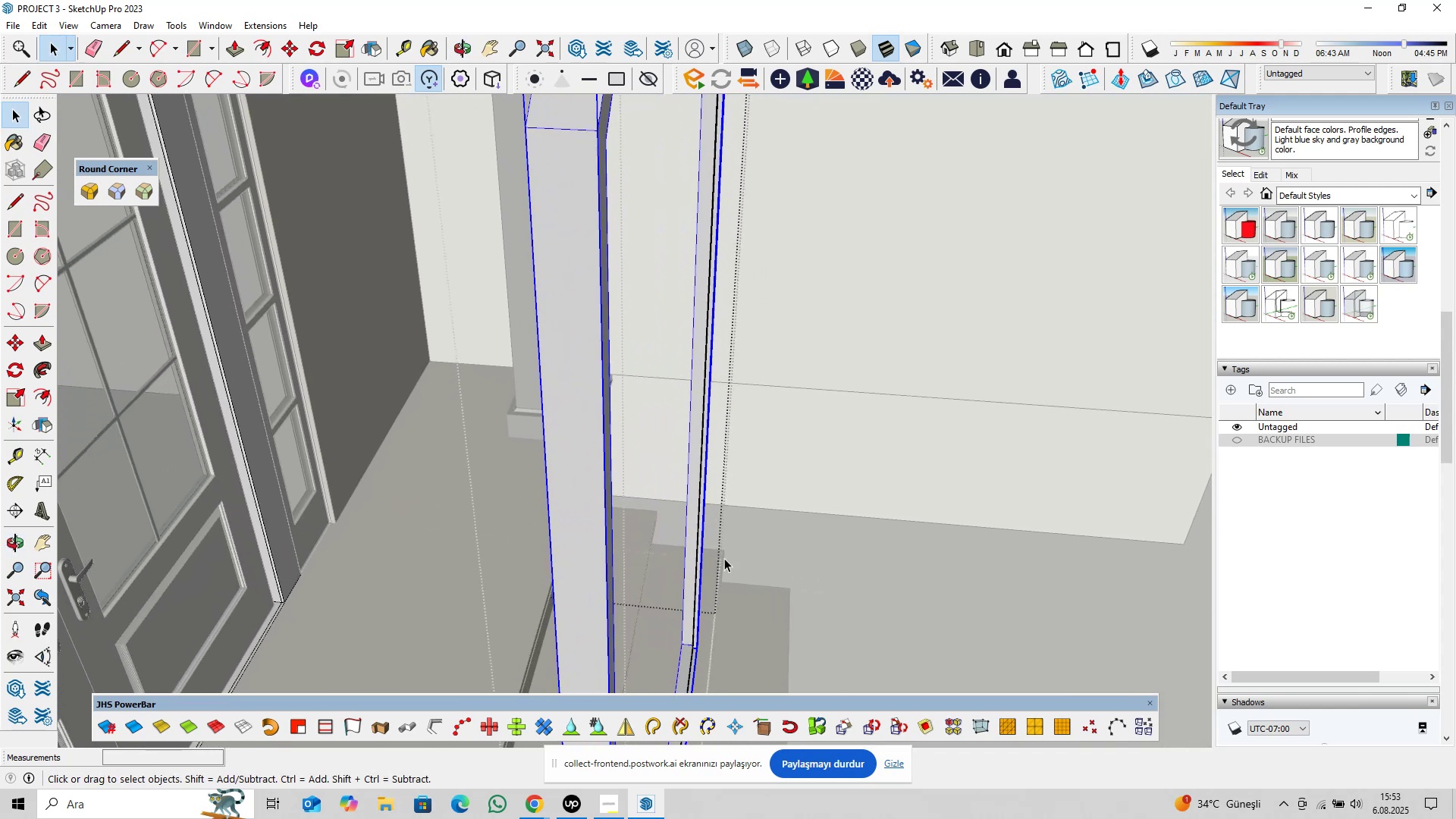 
hold_key(key=ShiftLeft, duration=0.43)
 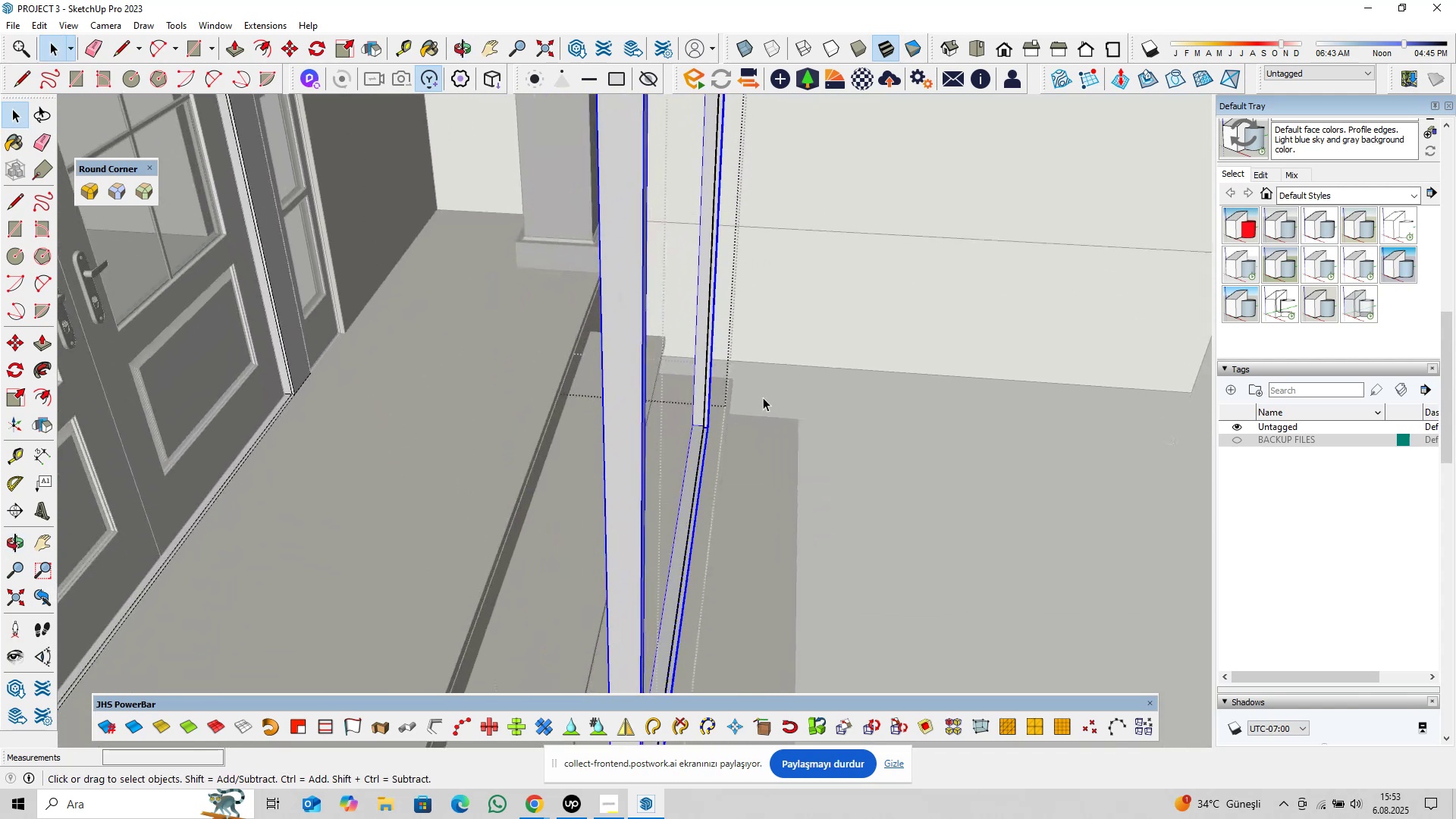 
left_click_drag(start_coordinate=[774, 383], to_coordinate=[617, 499])
 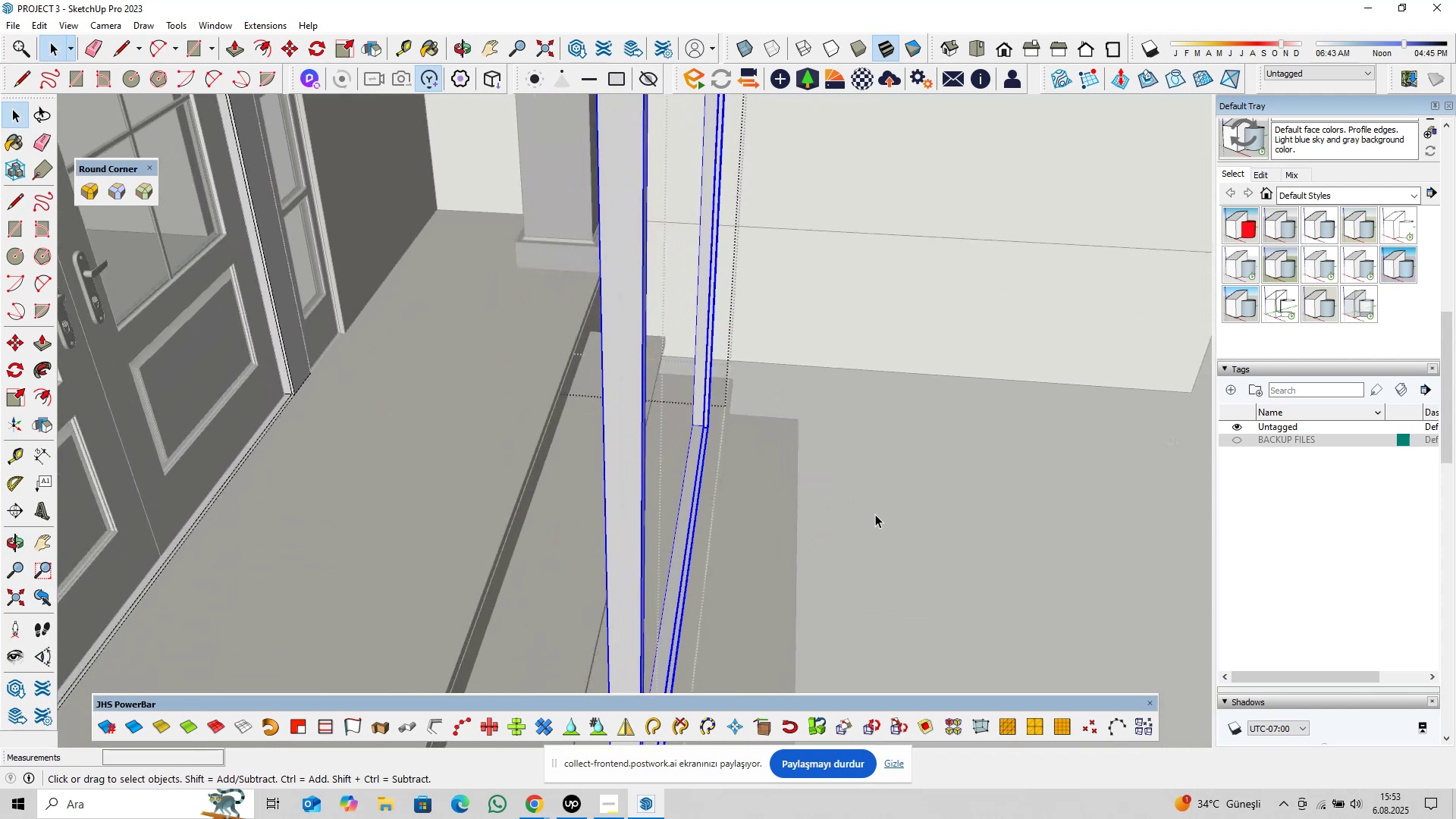 
key(M)
 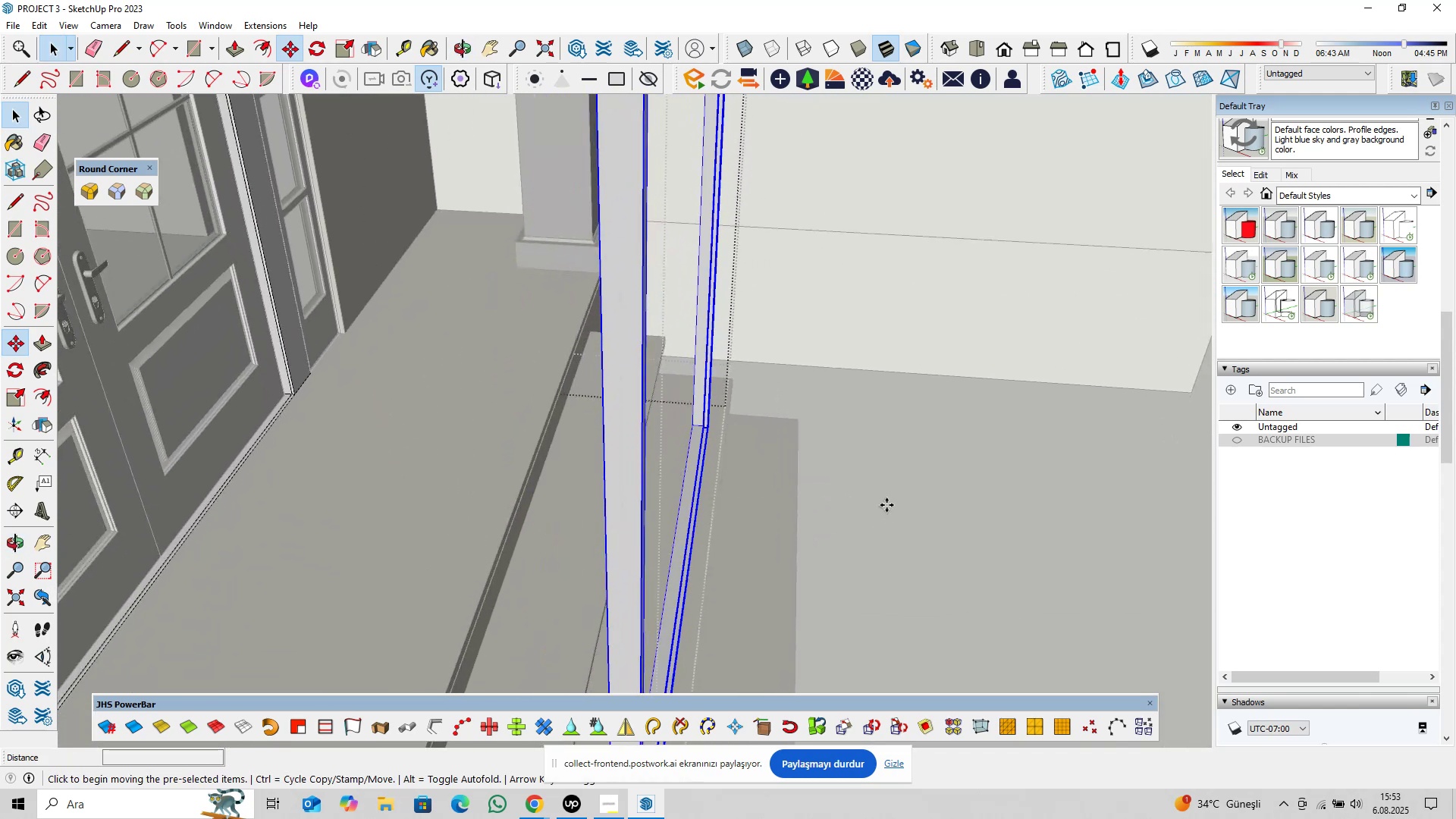 
left_click([886, 505])
 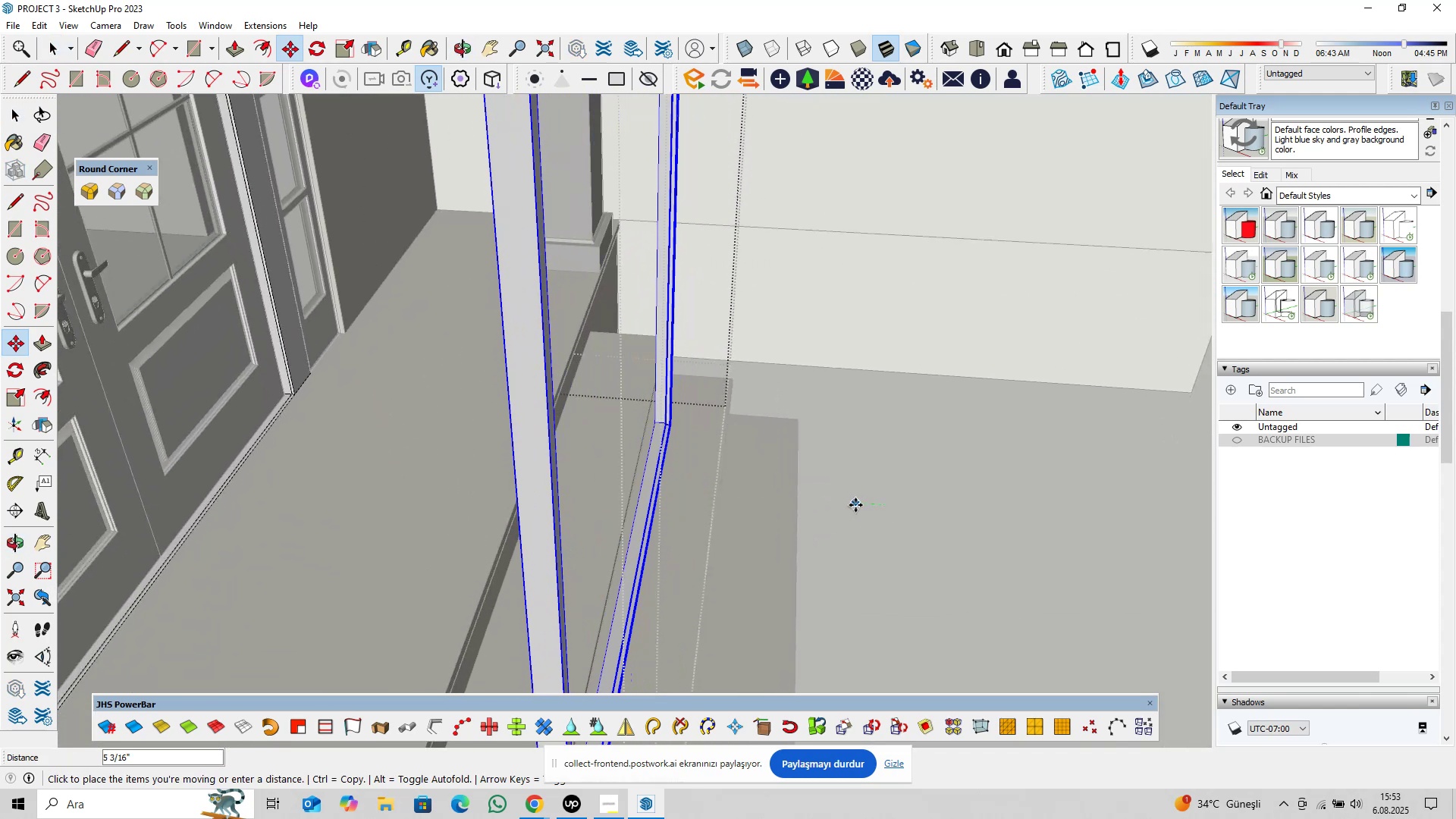 
type(5@)
 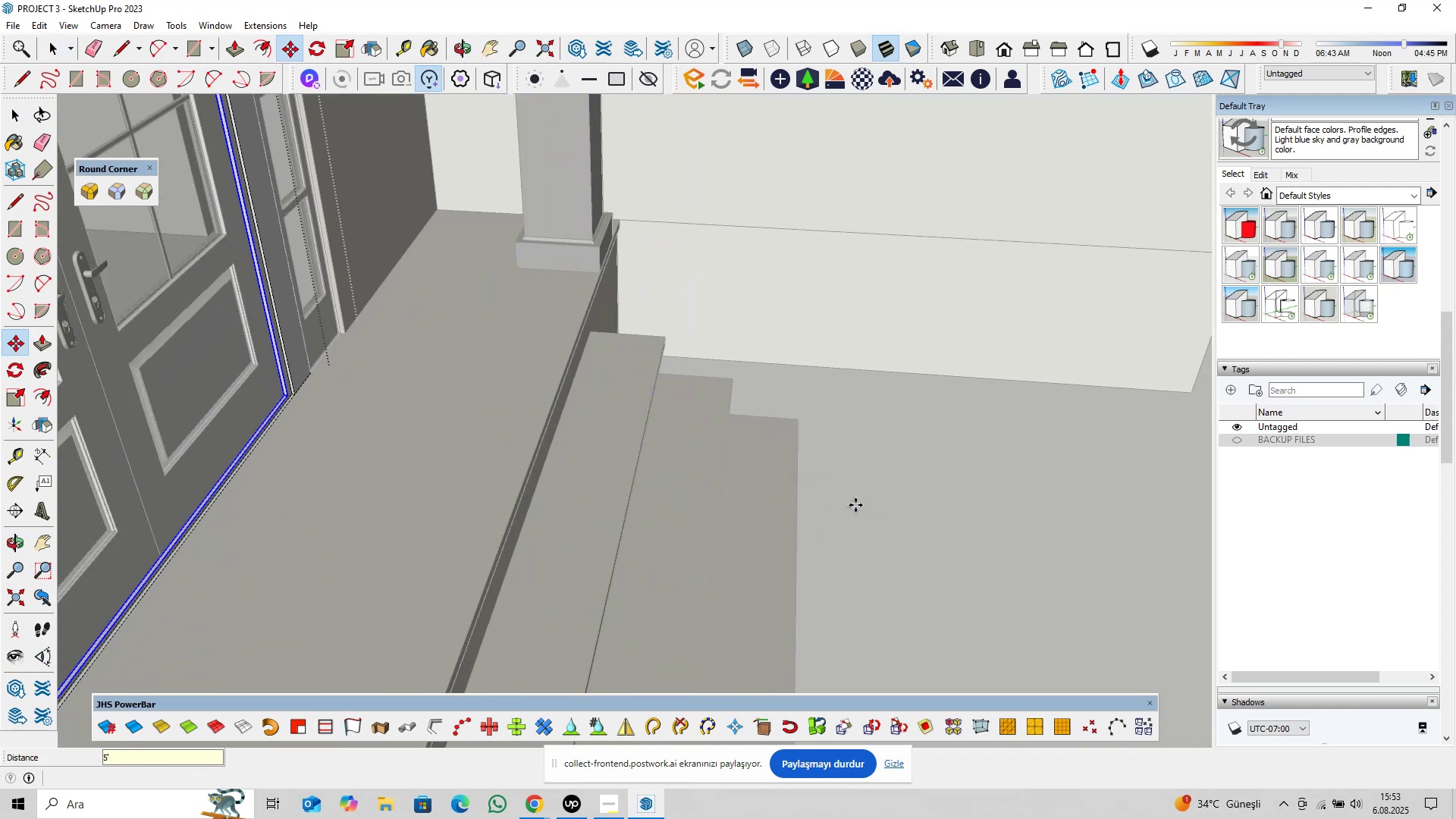 
 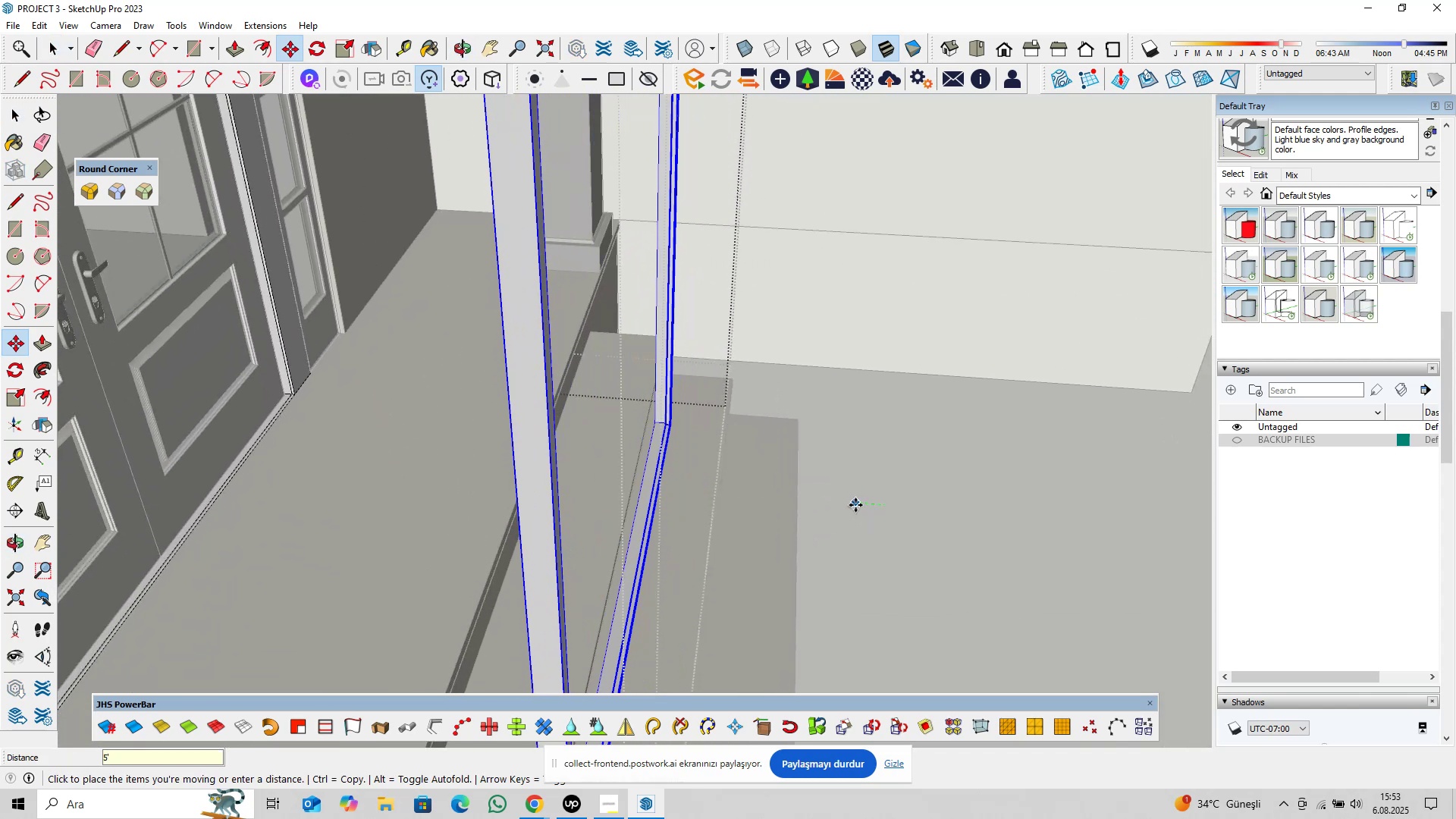 
key(Enter)
 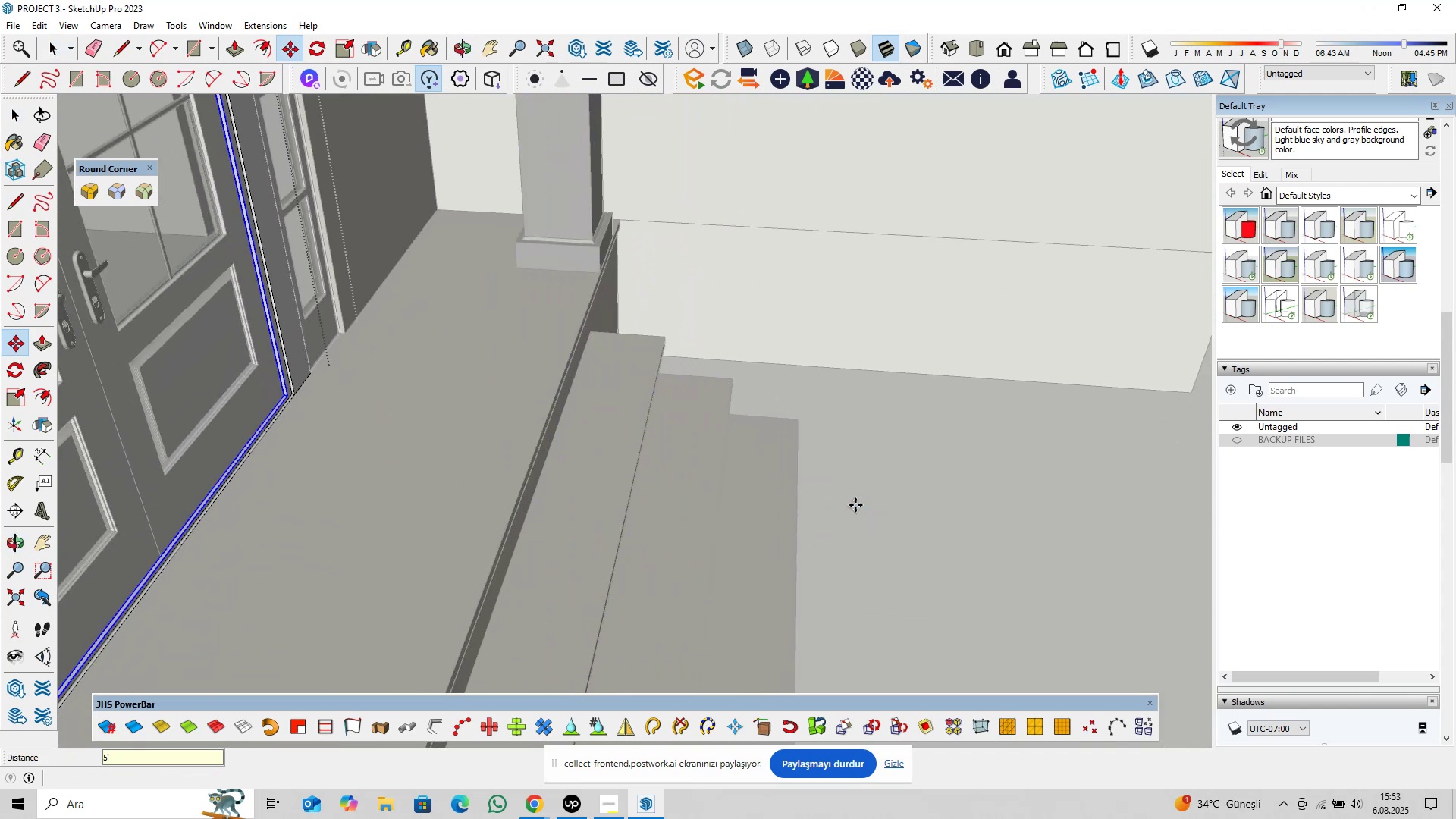 
key(Space)
 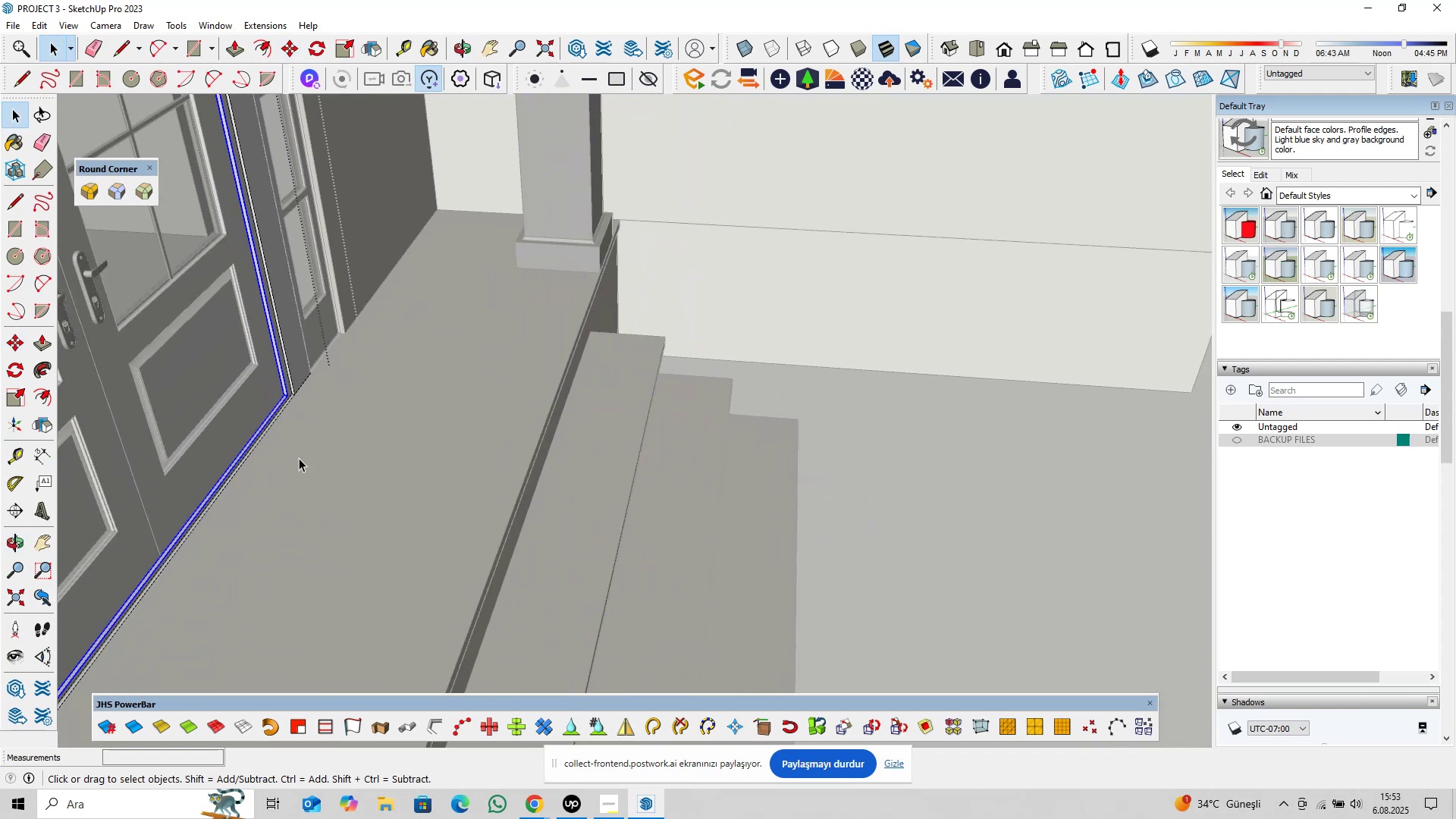 
scroll: coordinate [237, 418], scroll_direction: up, amount: 2.0
 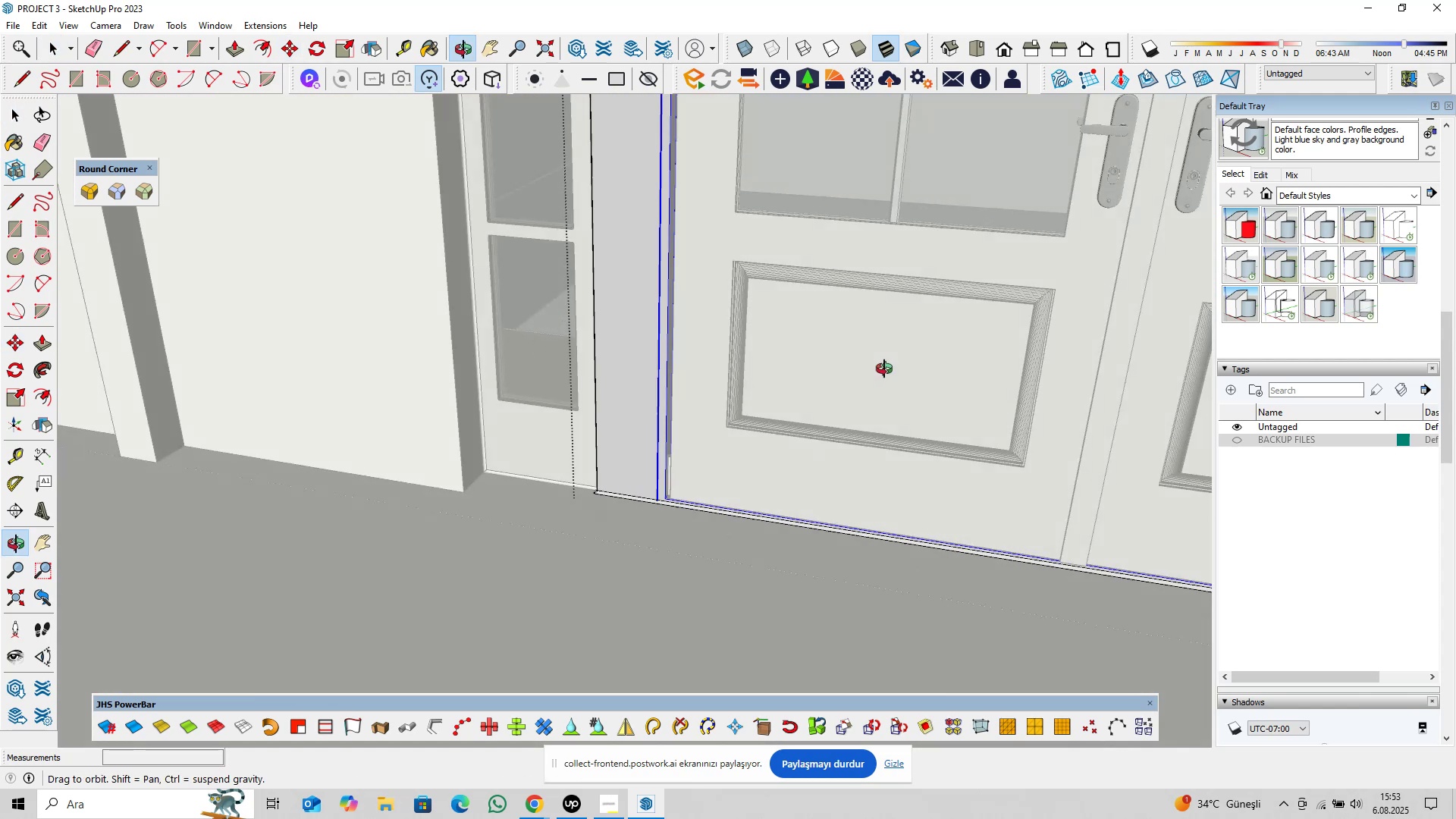 
key(Shift+ShiftLeft)
 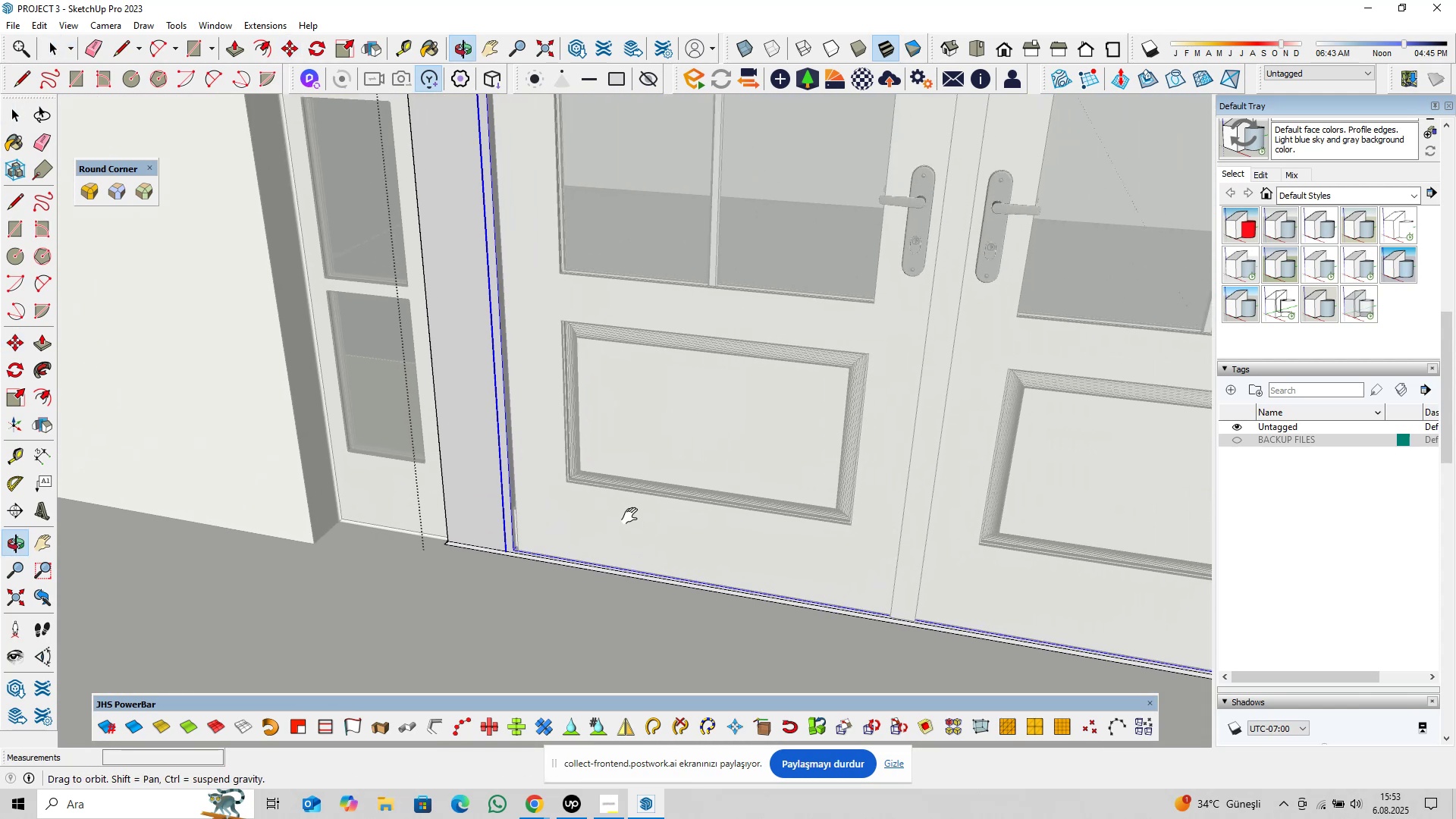 
scroll: coordinate [494, 541], scroll_direction: up, amount: 10.0
 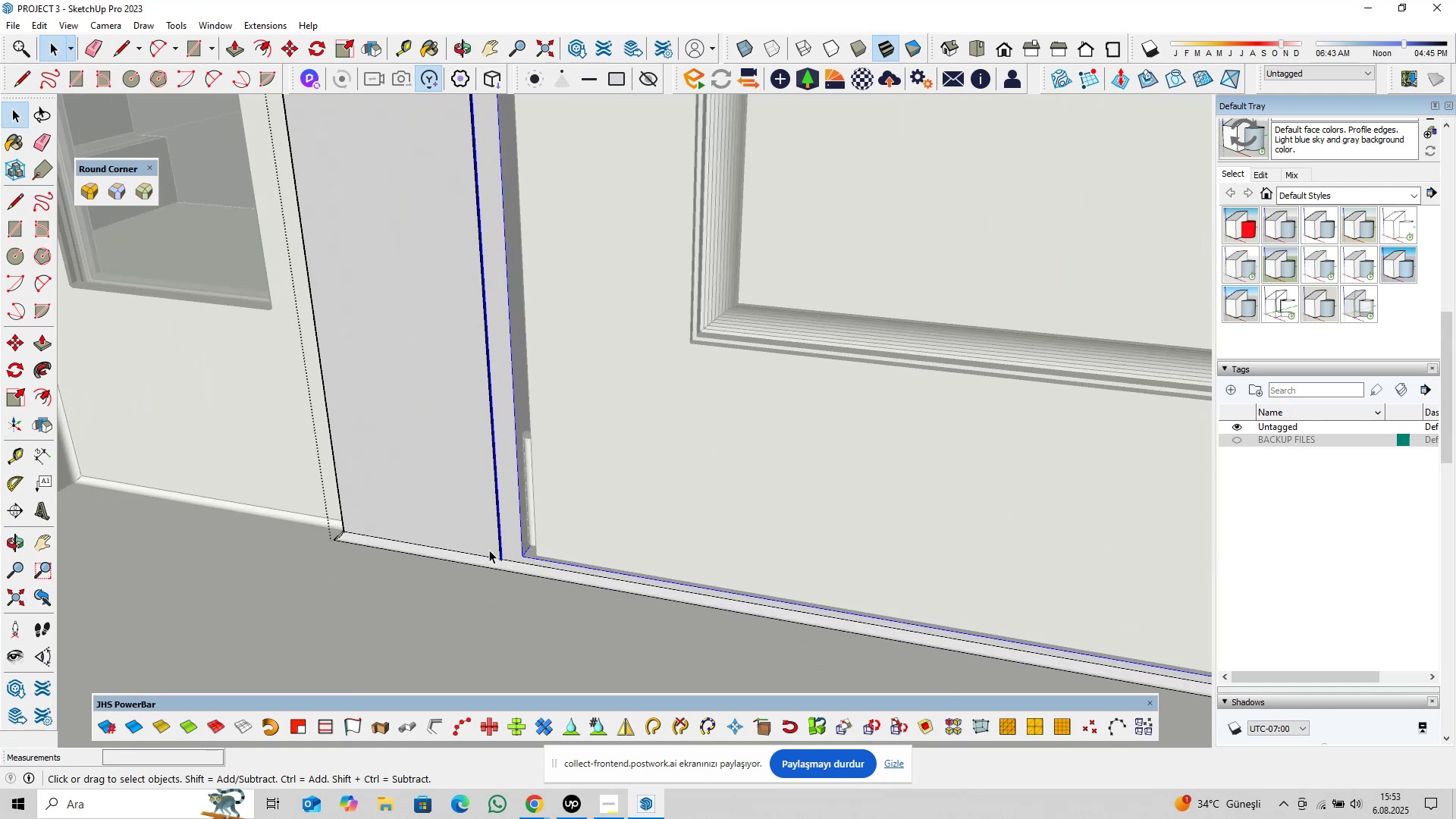 
key(Control+S)
 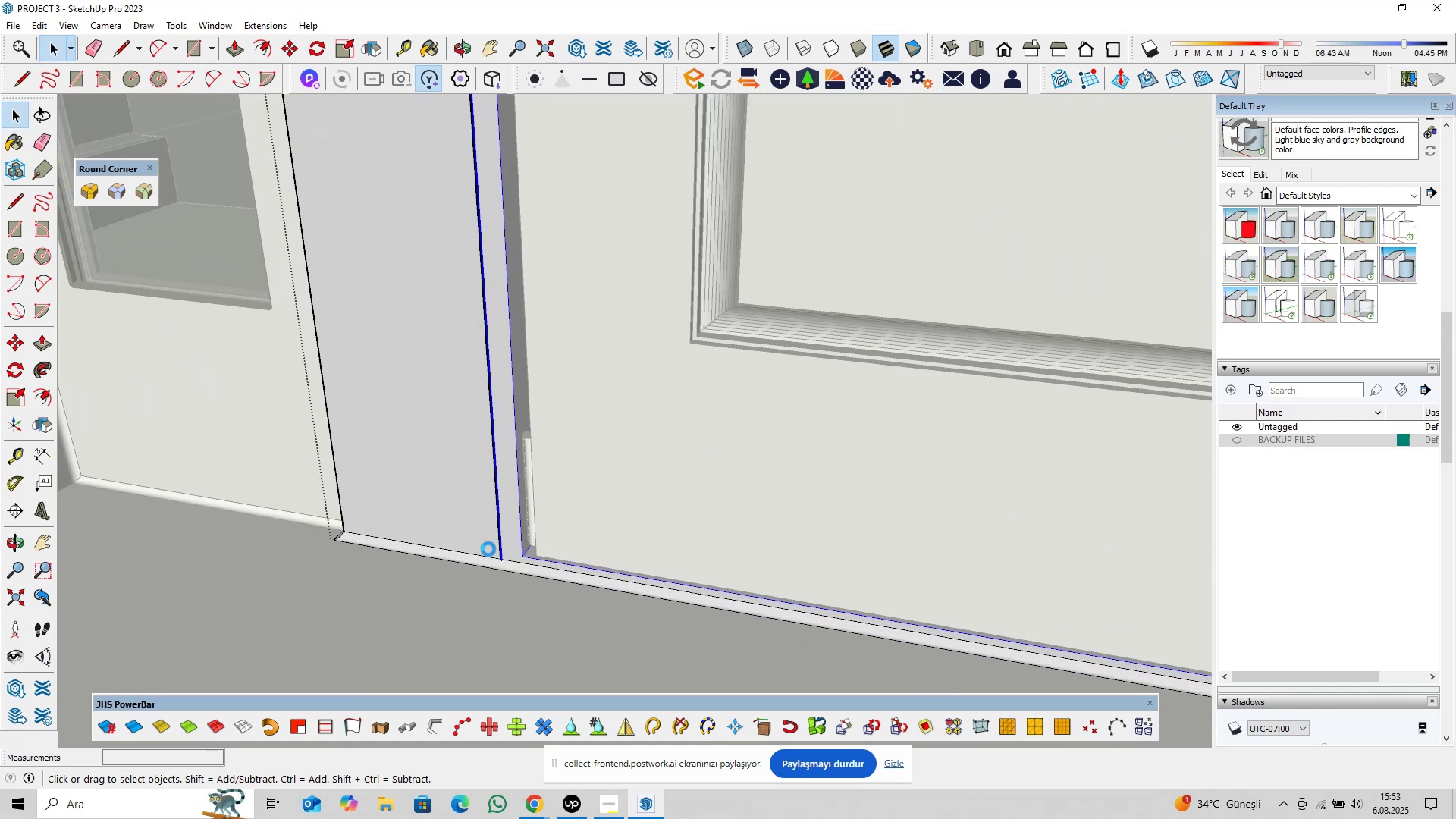 
scroll: coordinate [515, 535], scroll_direction: up, amount: 8.0
 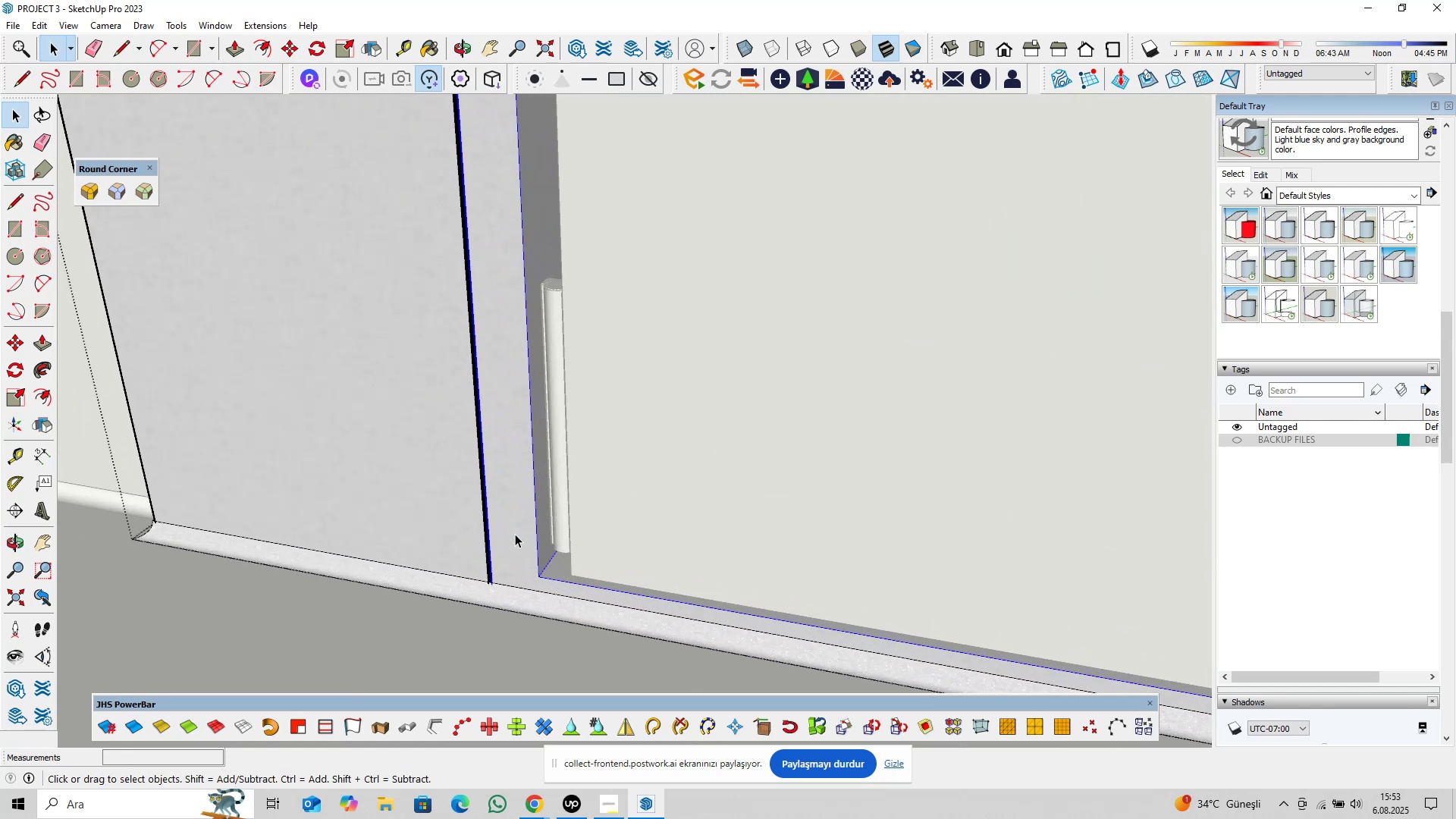 
double_click([515, 534])
 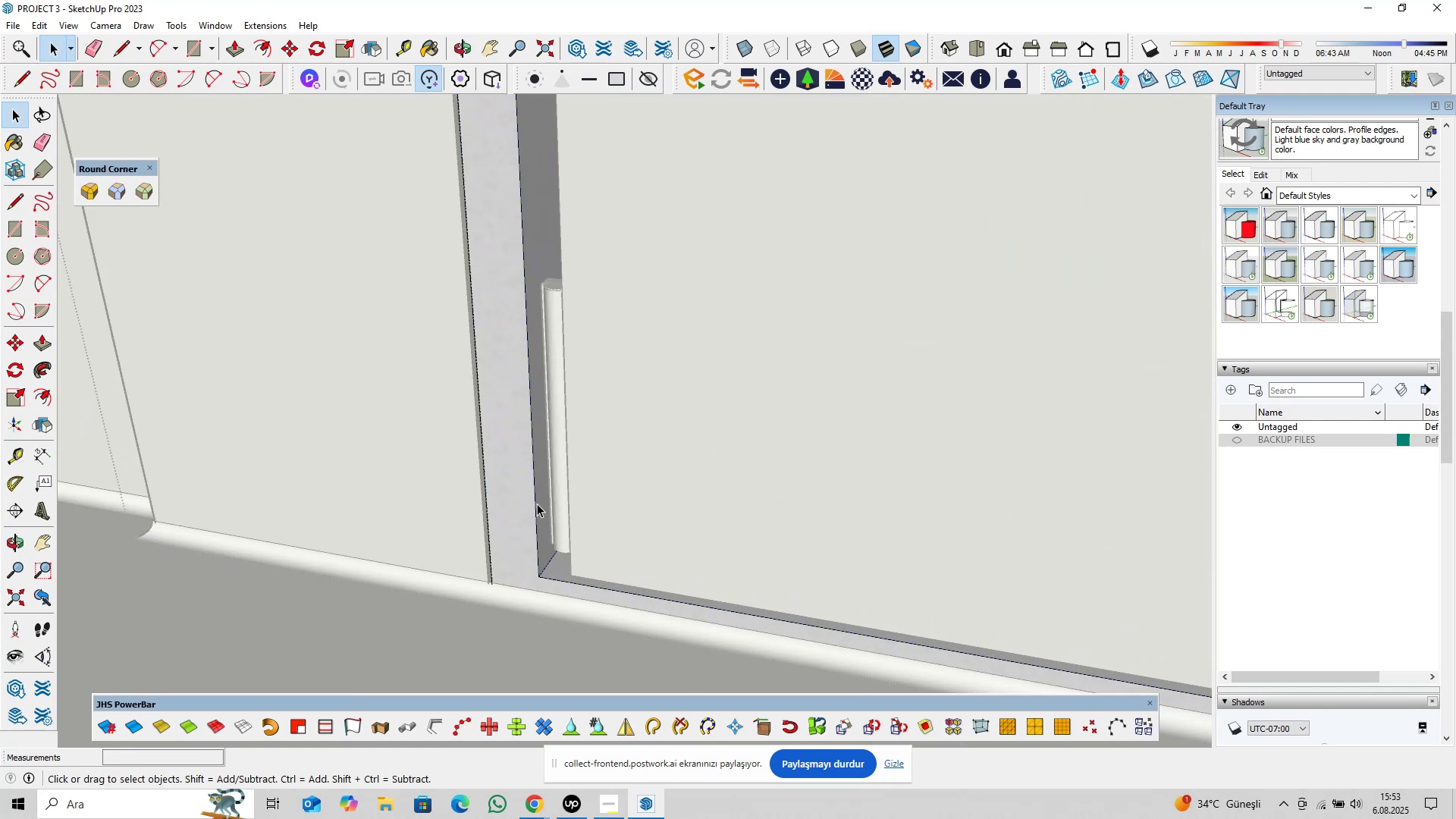 
left_click([536, 504])
 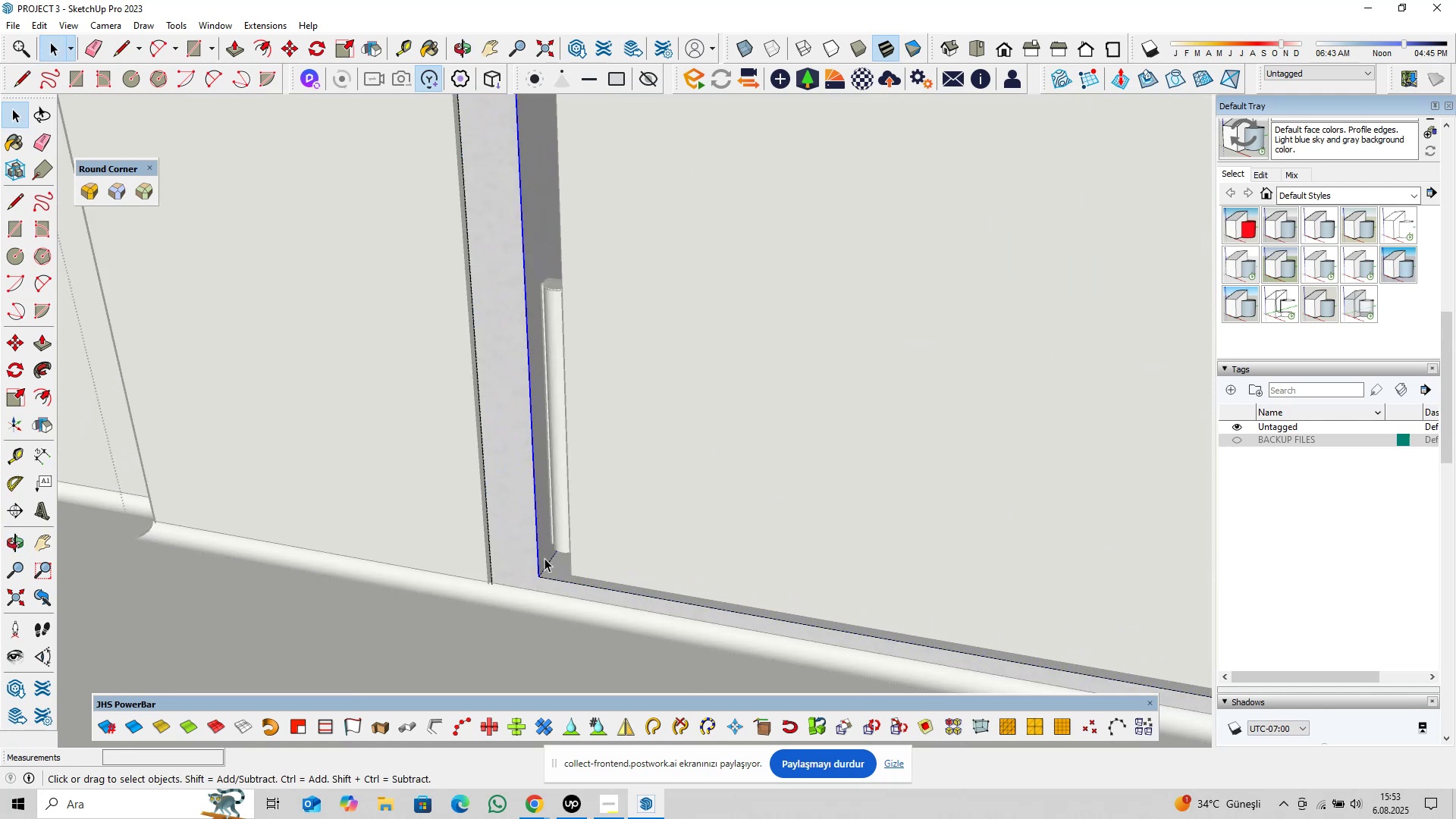 
scroll: coordinate [553, 579], scroll_direction: up, amount: 3.0
 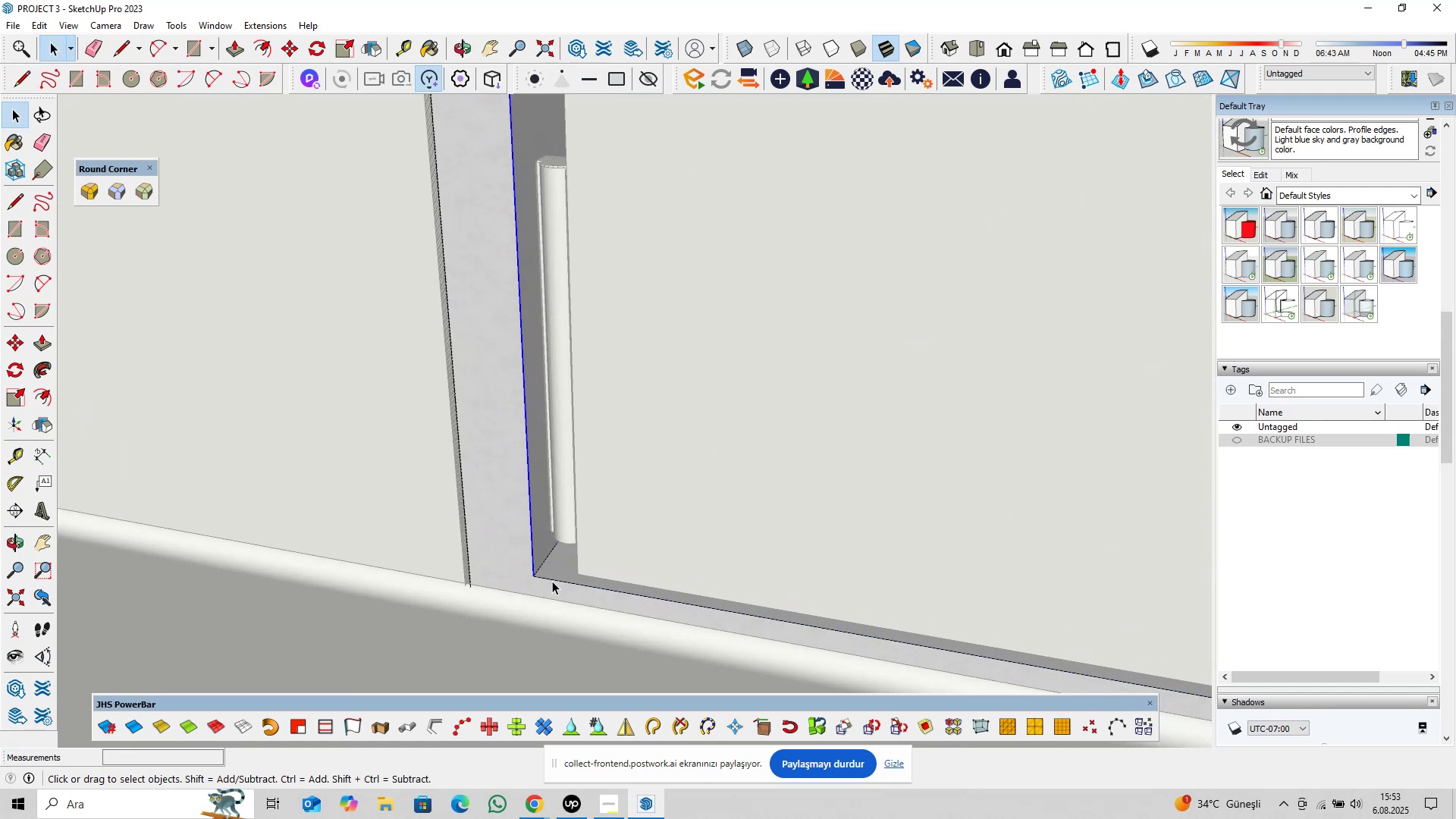 
hold_key(key=ControlLeft, duration=0.56)
left_click([560, 579])
 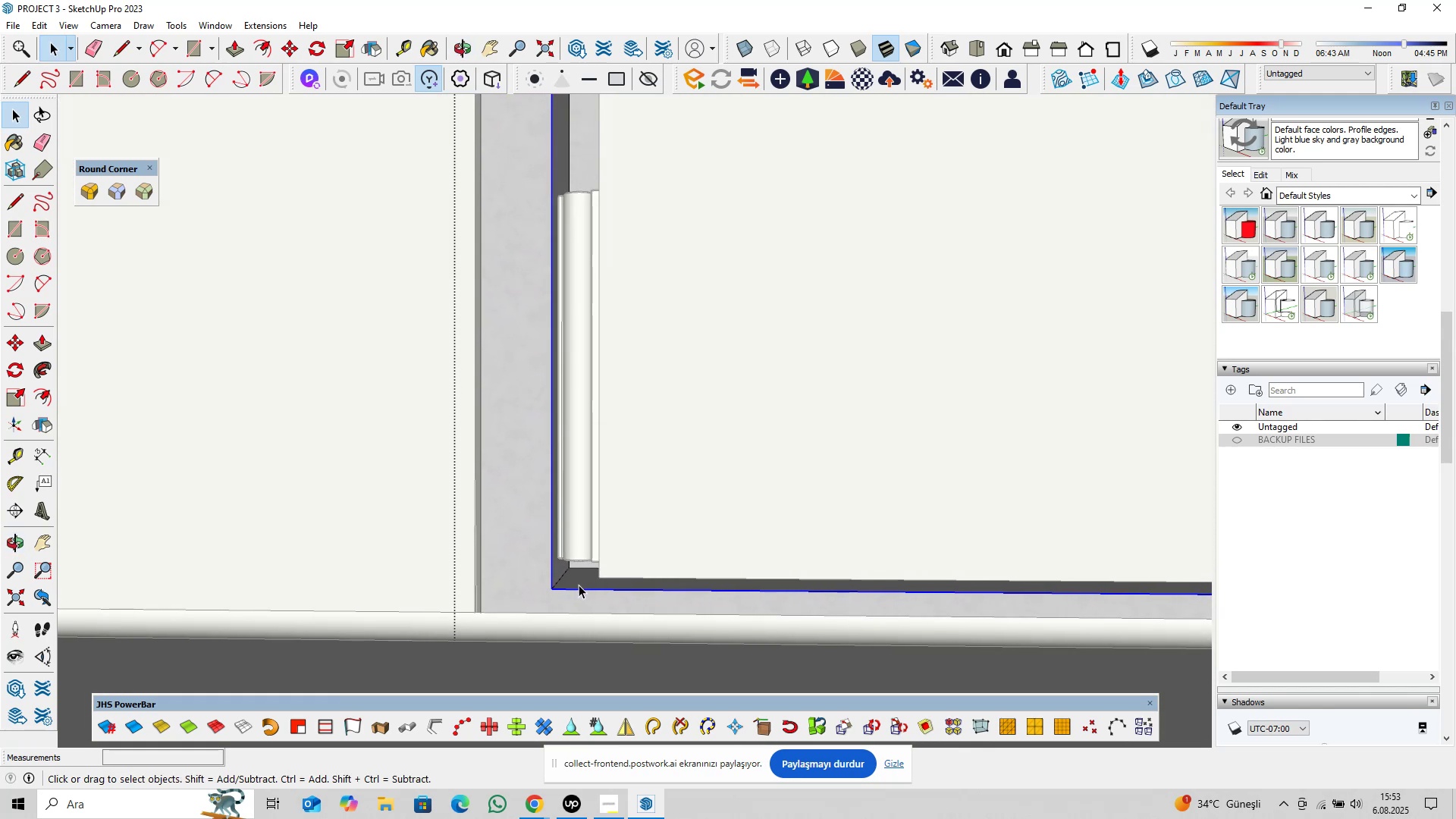 
scroll: coordinate [644, 561], scroll_direction: down, amount: 15.0
 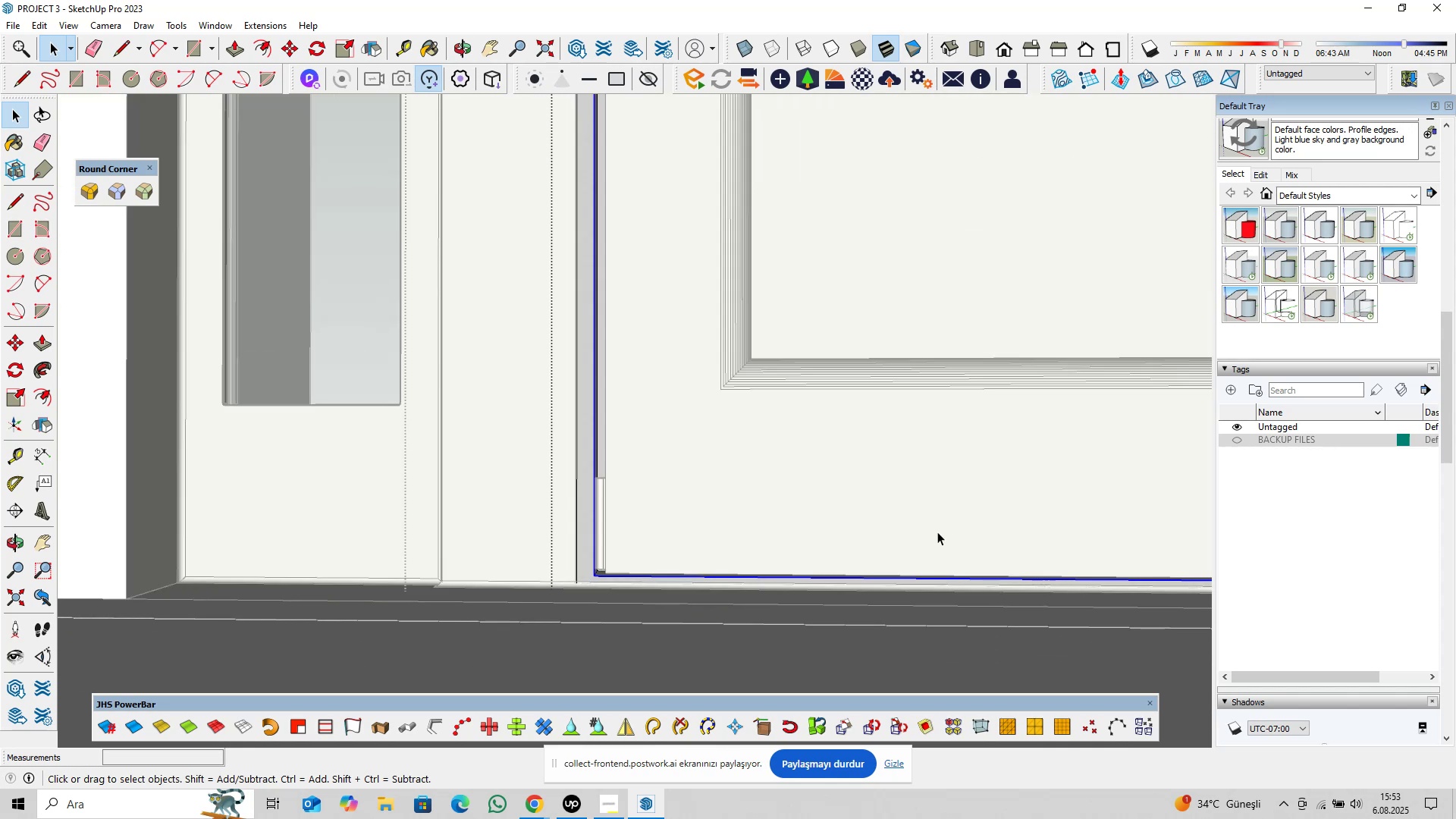 
hold_key(key=ShiftLeft, duration=0.3)
 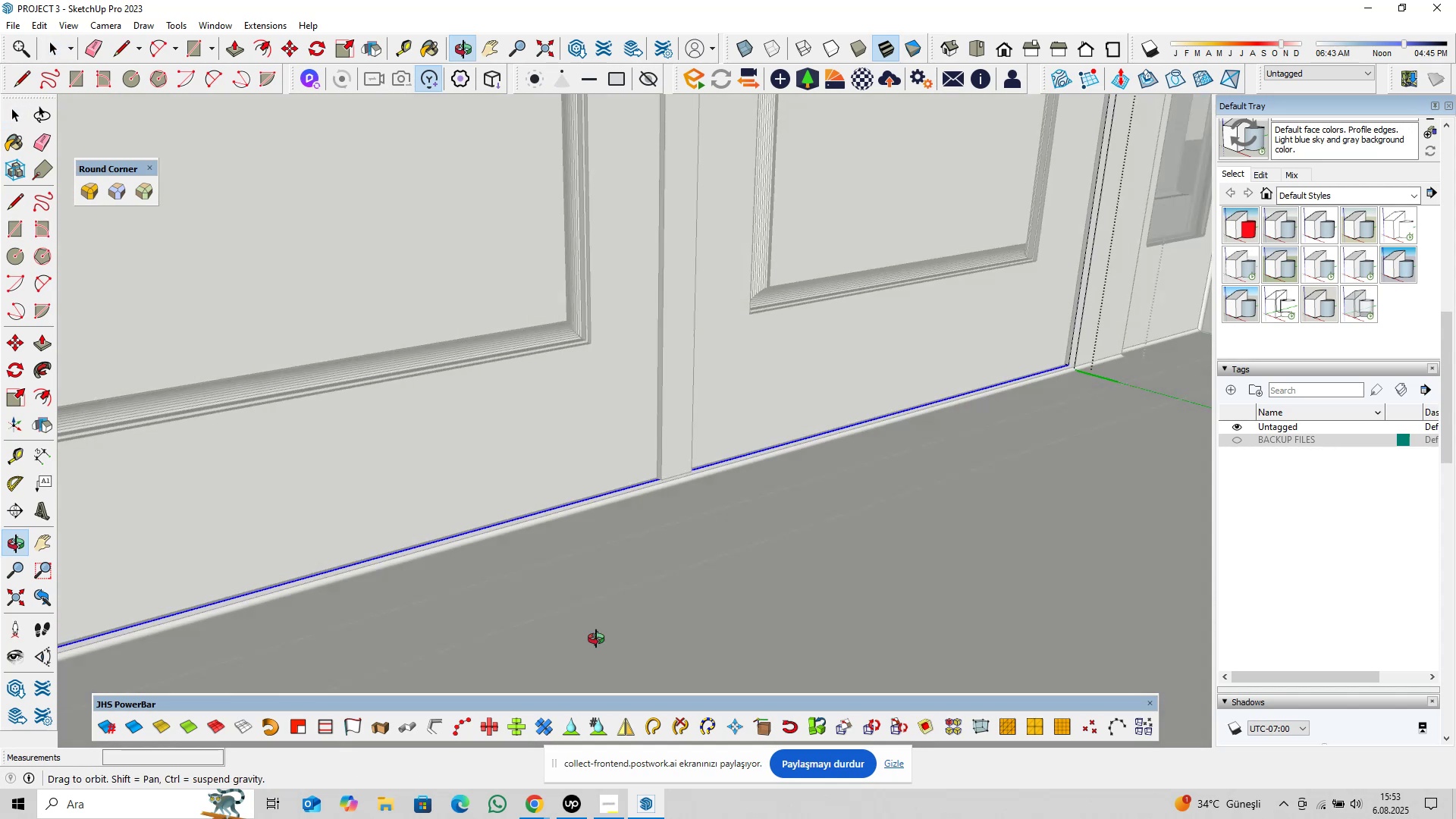 
hold_key(key=ShiftLeft, duration=0.42)
 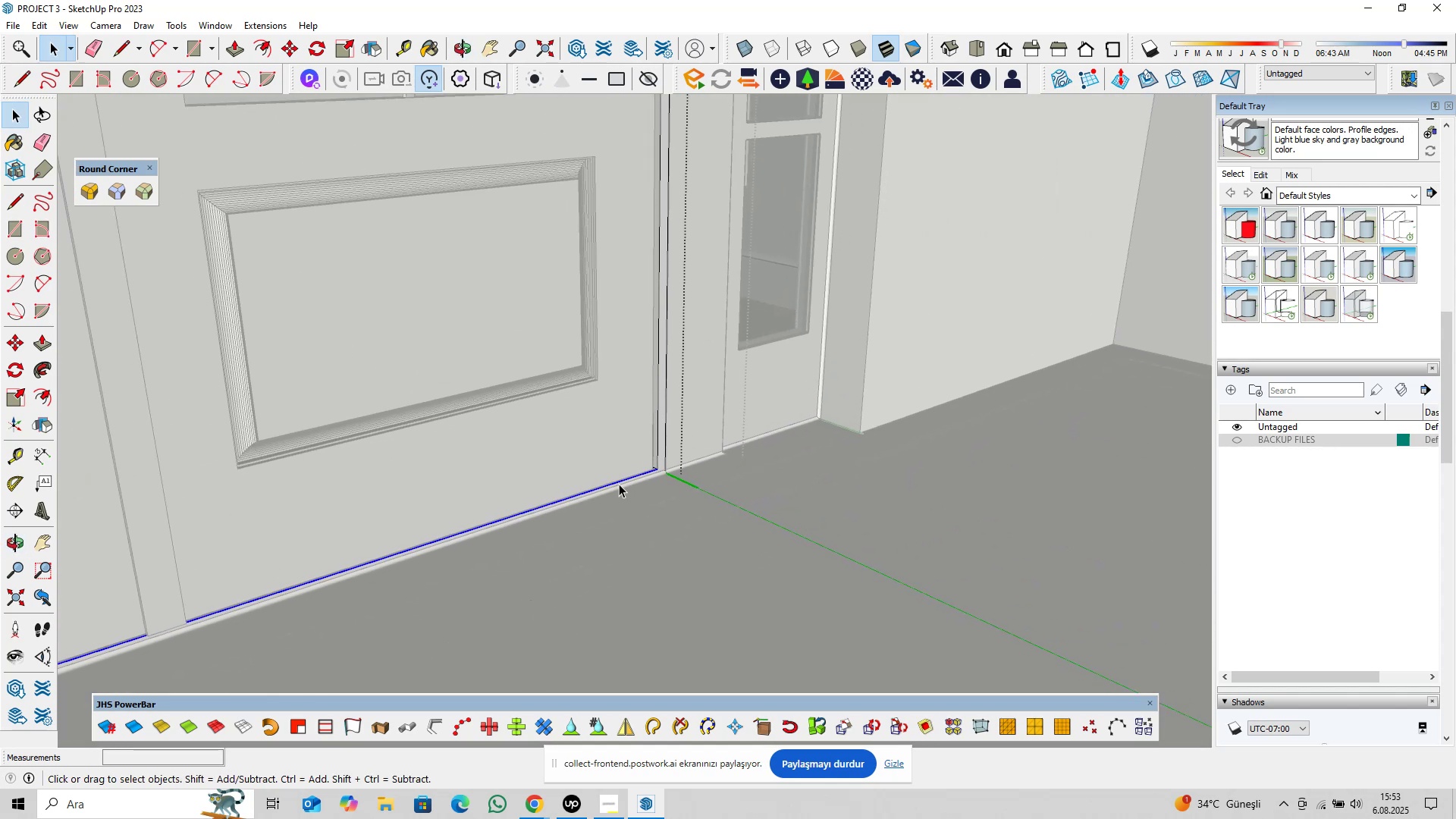 
scroll: coordinate [673, 461], scroll_direction: up, amount: 14.0
 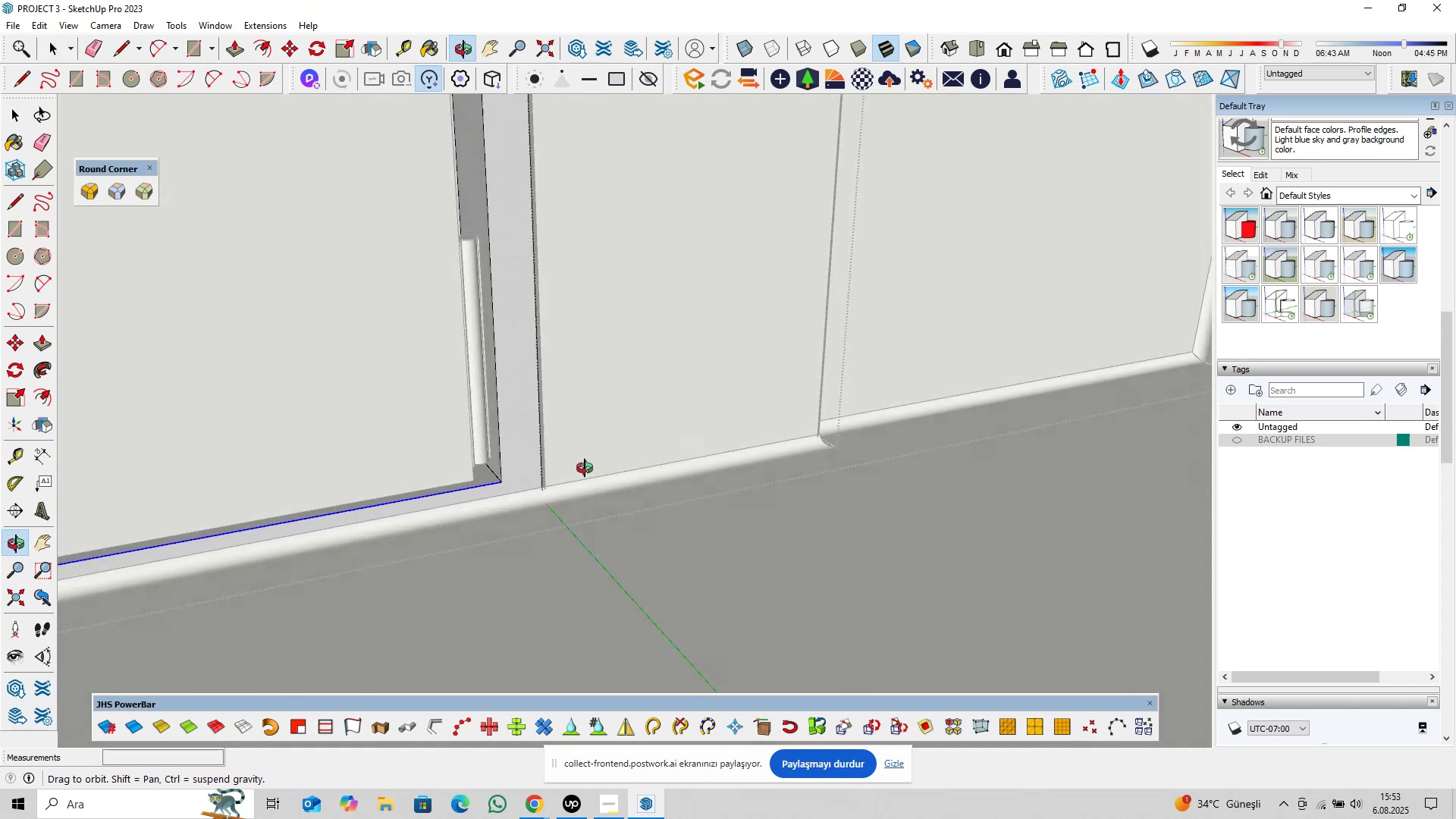 
scroll: coordinate [591, 501], scroll_direction: down, amount: 5.0
 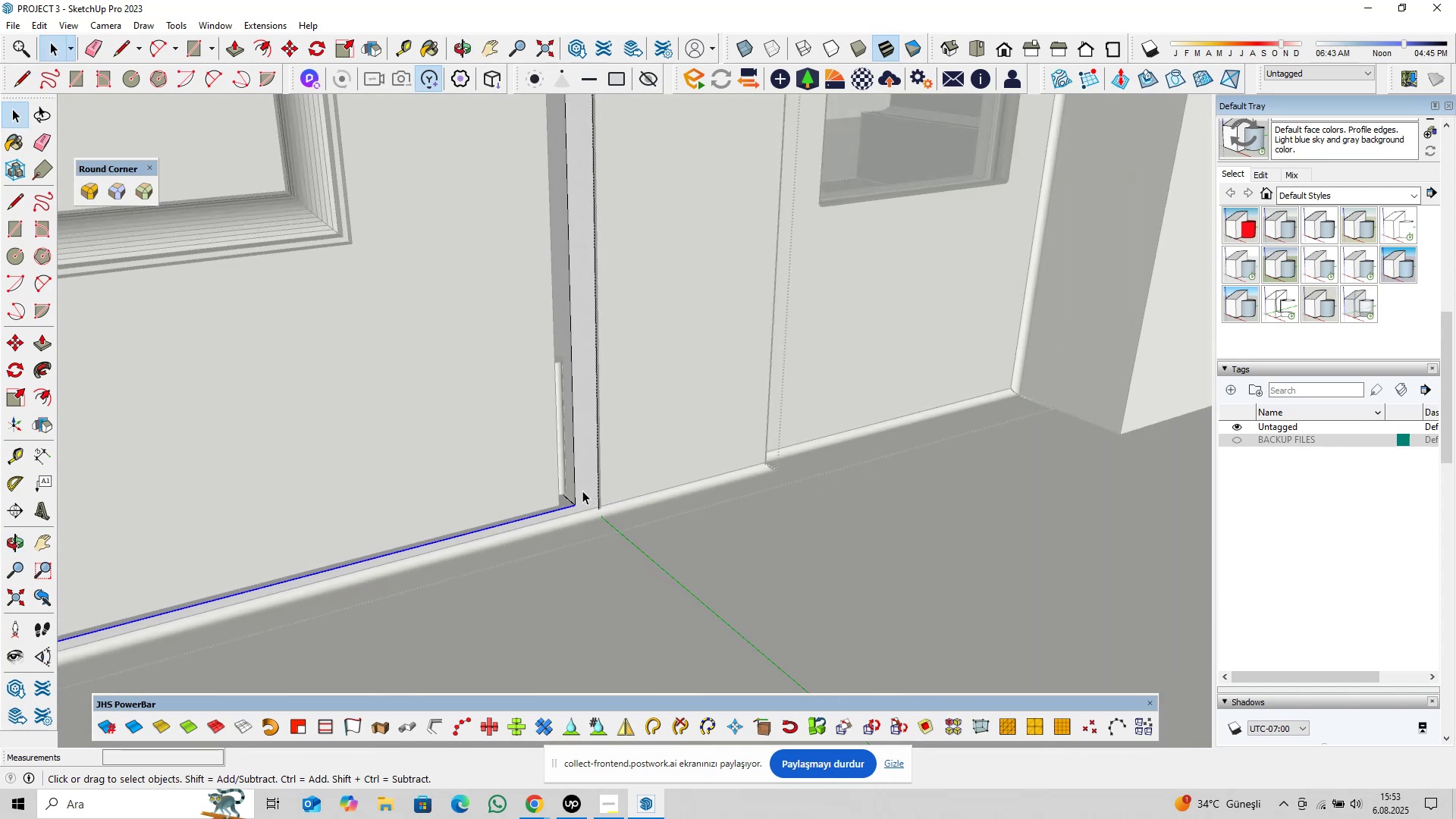 
key(Escape)
 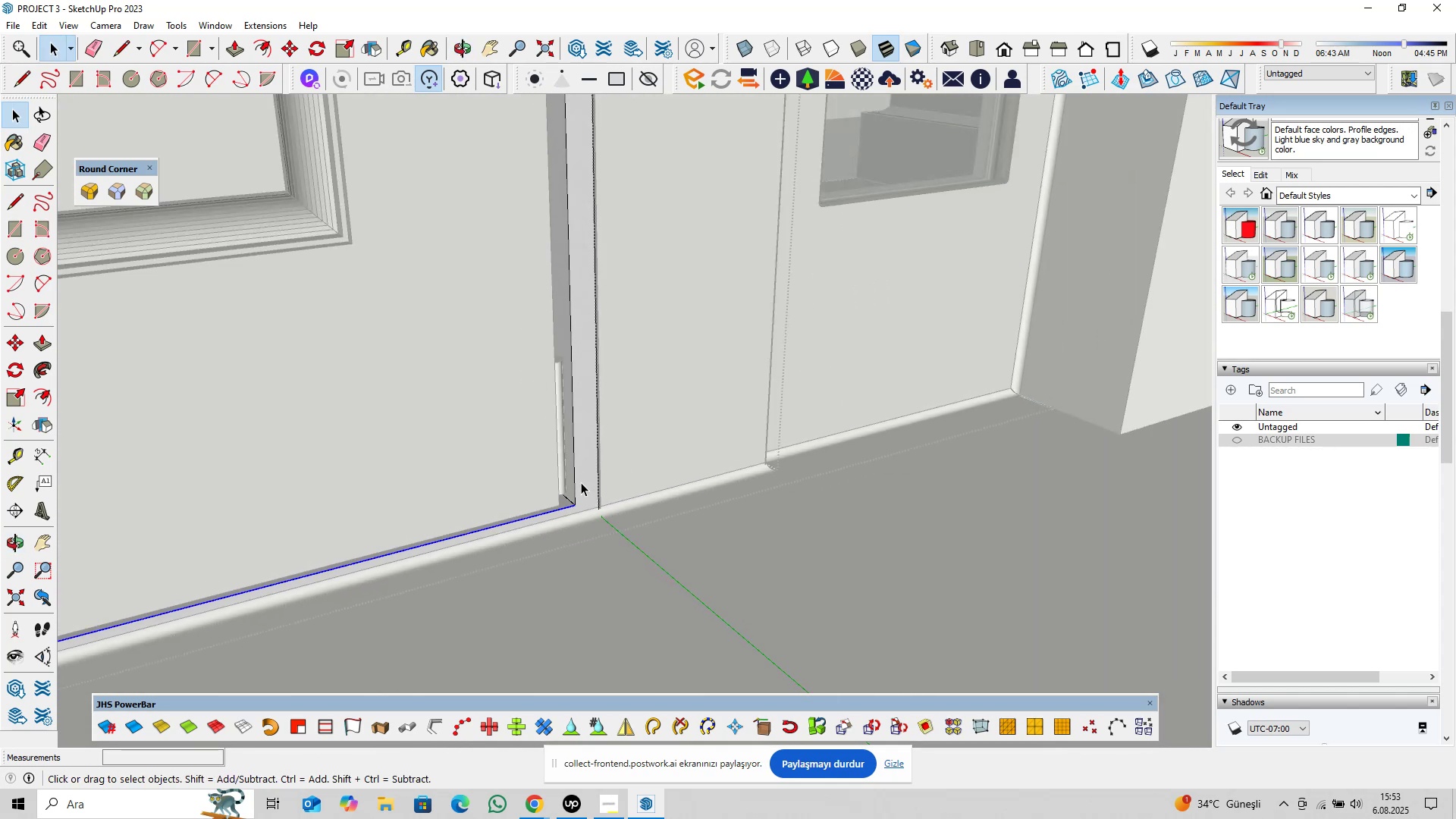 
left_click([581, 482])
 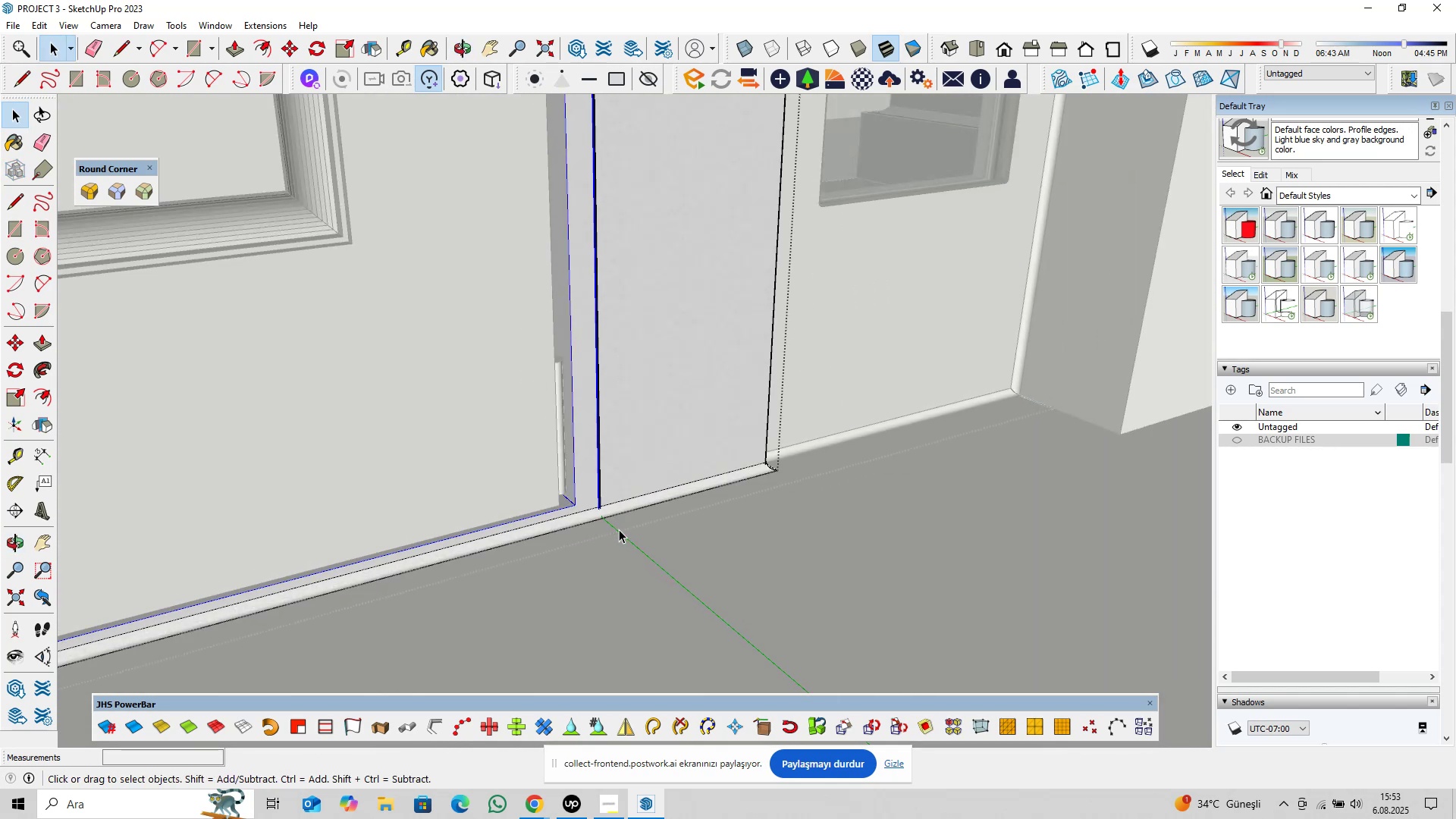 
scroll: coordinate [614, 542], scroll_direction: down, amount: 4.0
 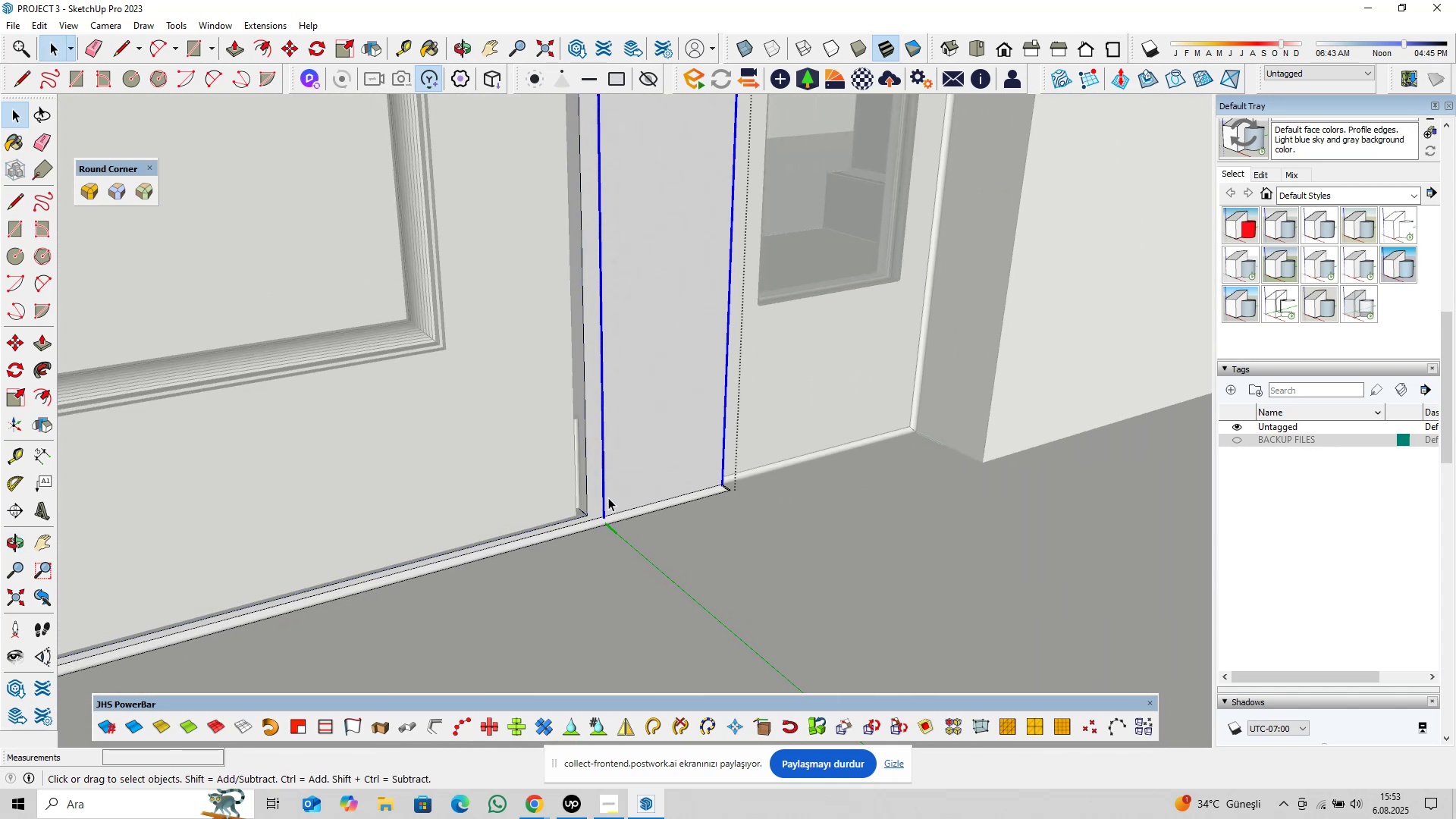 
double_click([593, 500])
 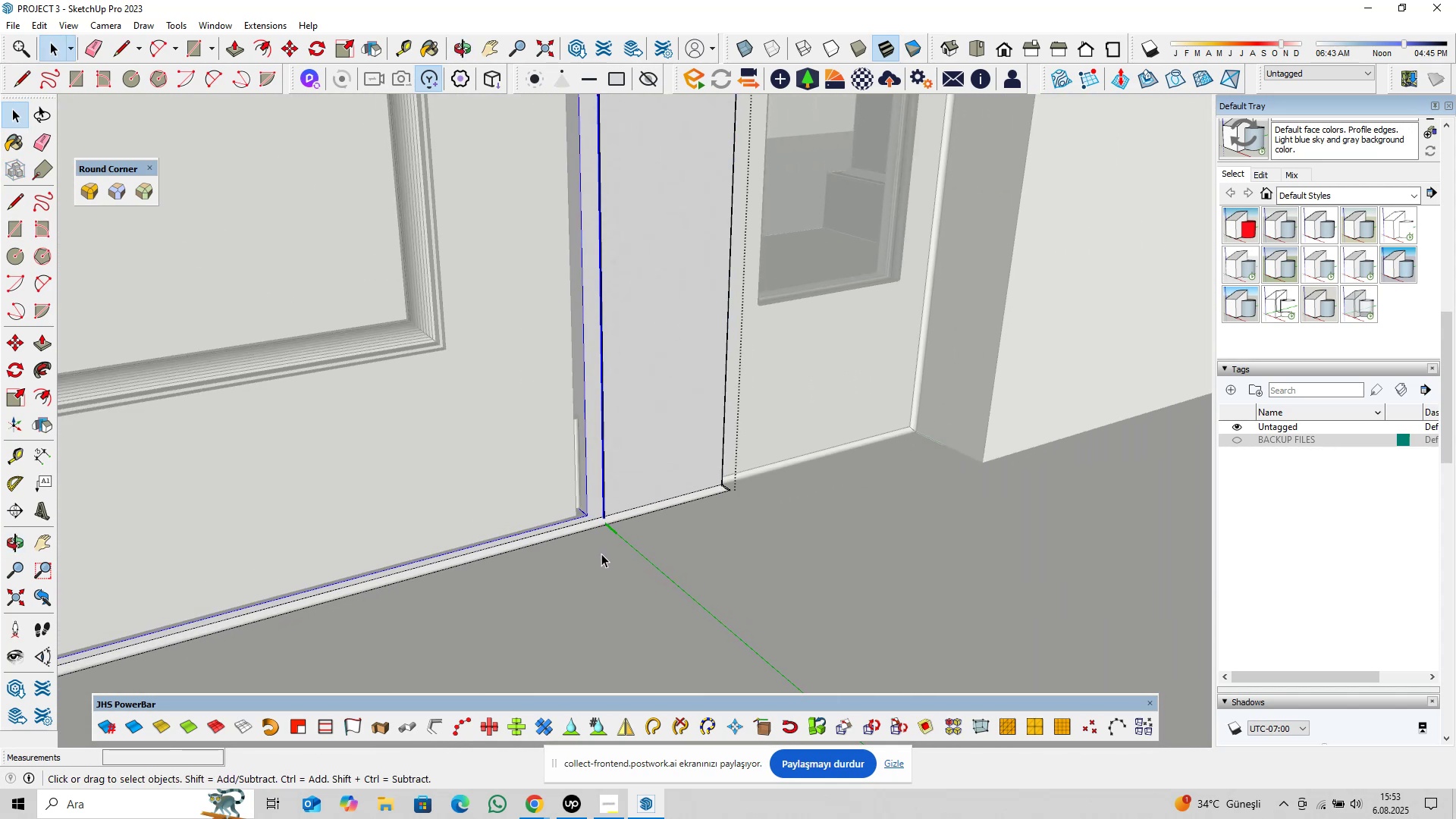 
scroll: coordinate [676, 544], scroll_direction: up, amount: 14.0
 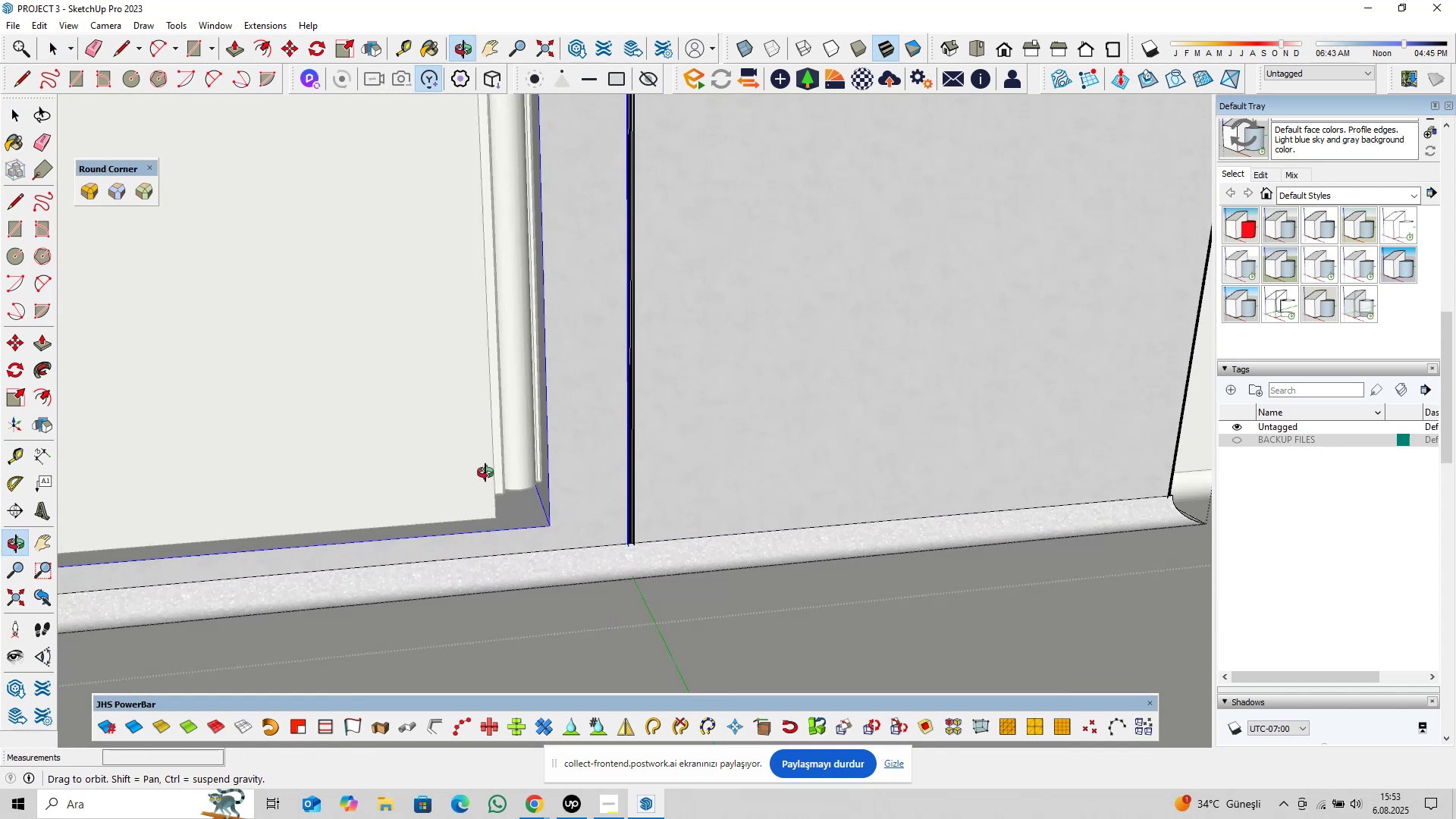 
scroll: coordinate [640, 552], scroll_direction: down, amount: 10.0
 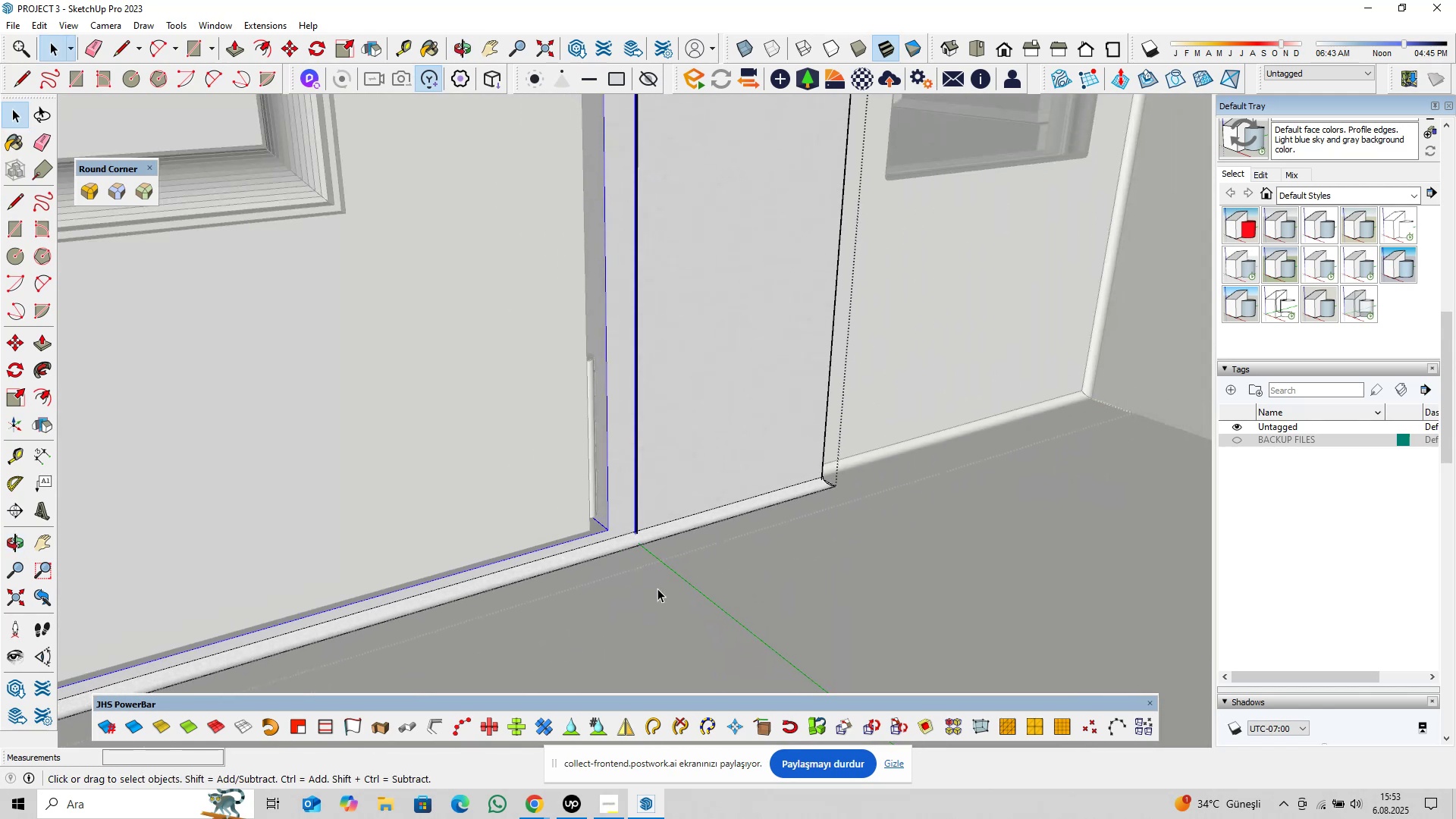 
key(M)
 